 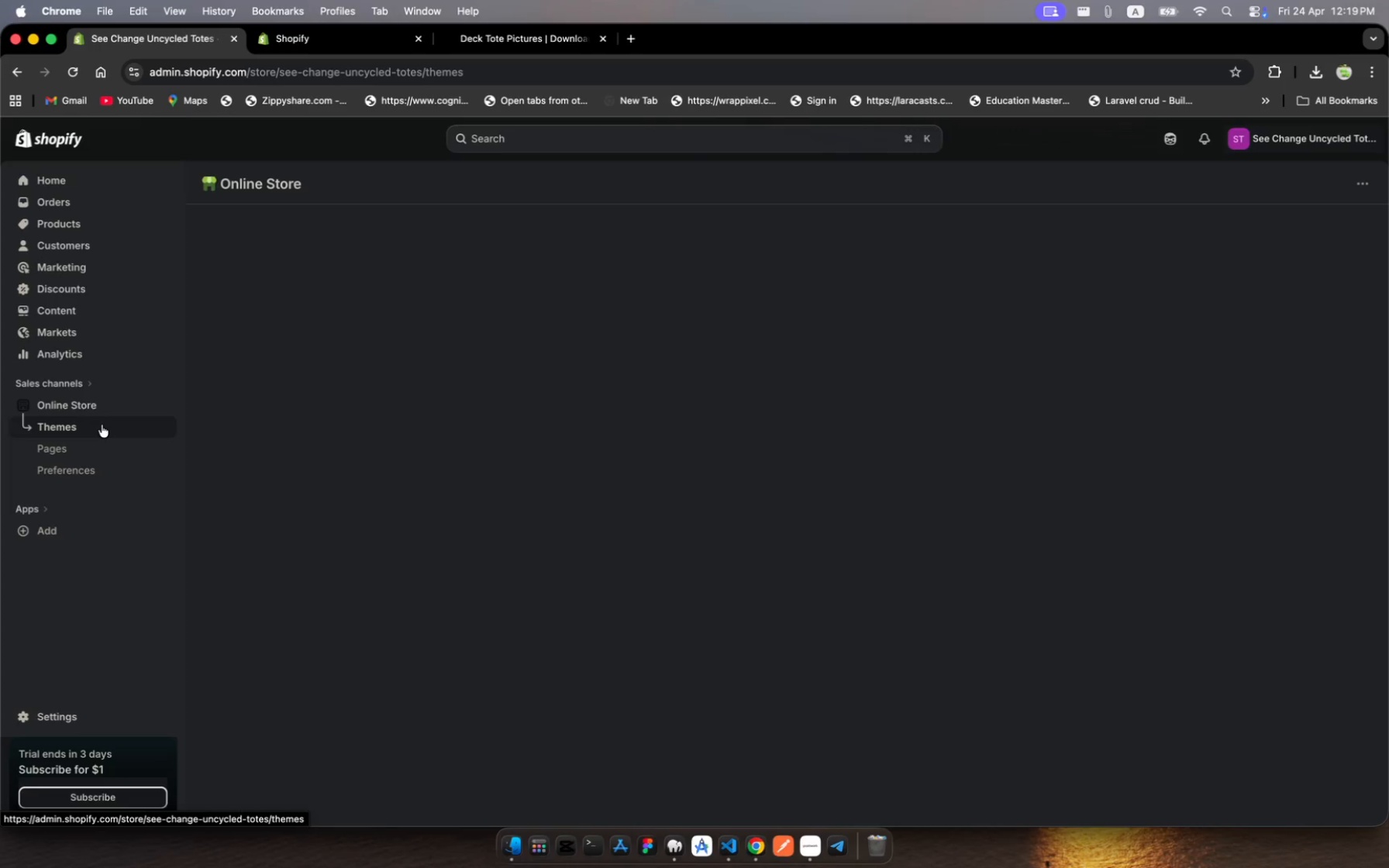 
left_click([640, 381])
 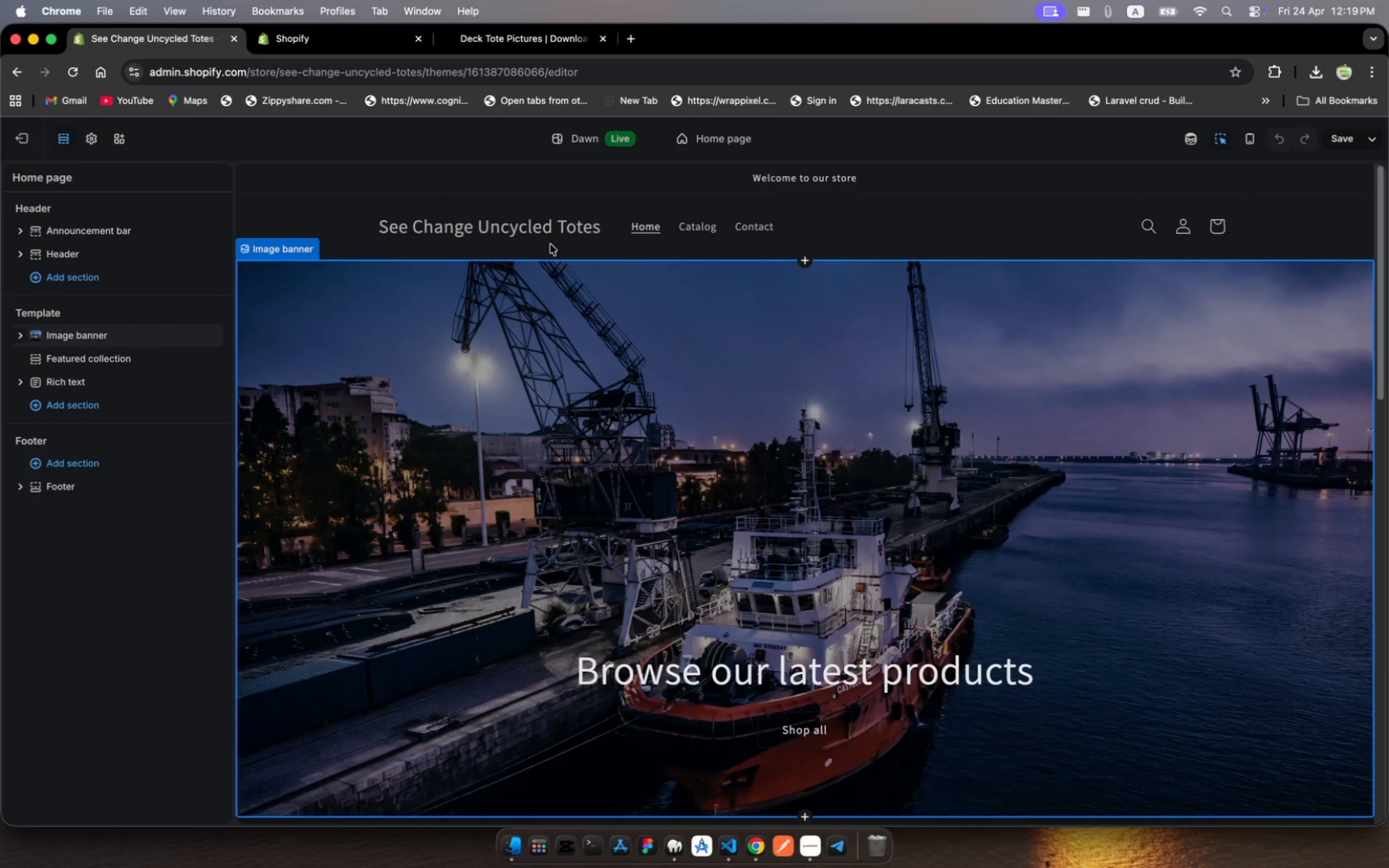 
left_click([505, 229])
 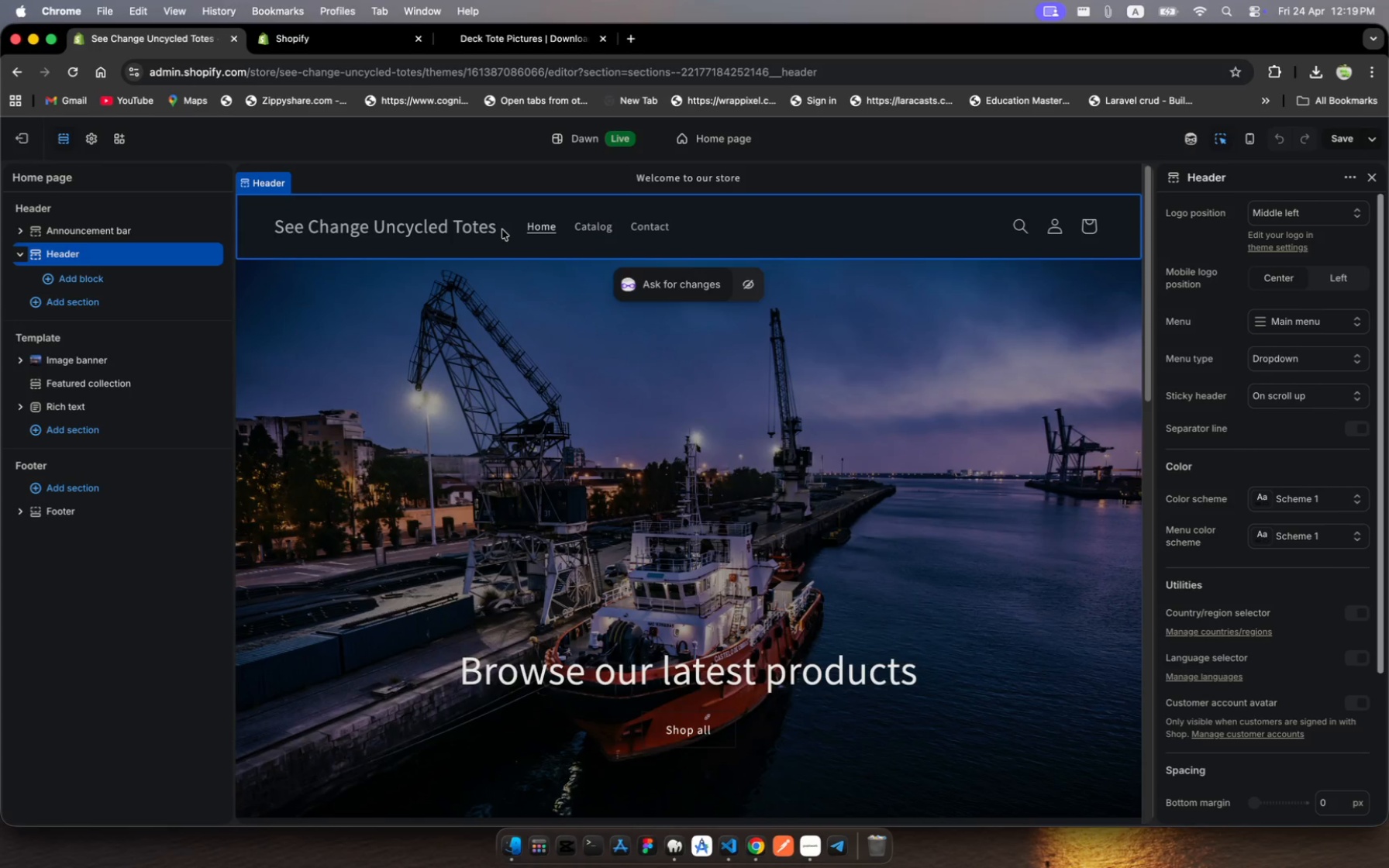 
left_click([443, 222])
 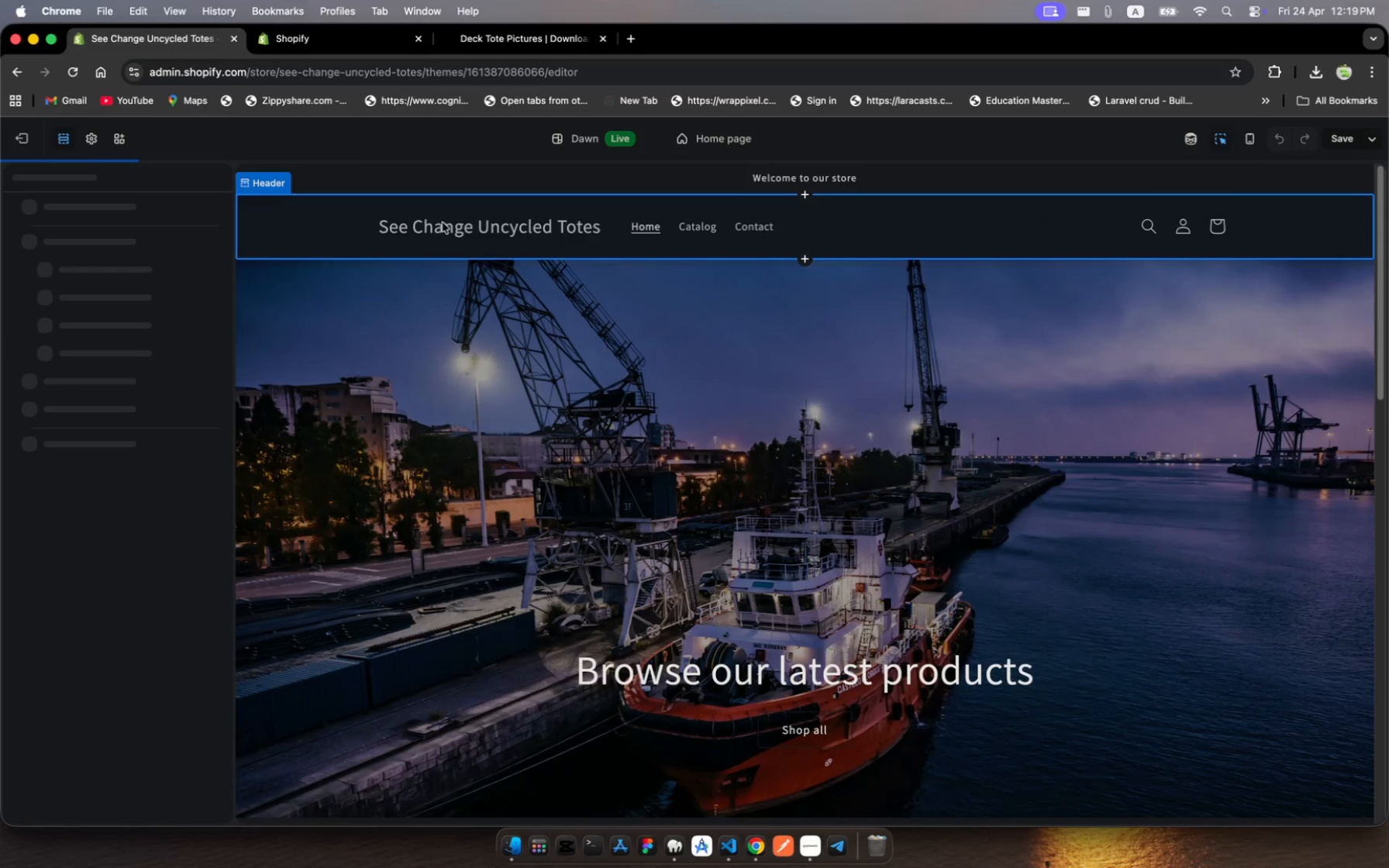 
double_click([443, 222])
 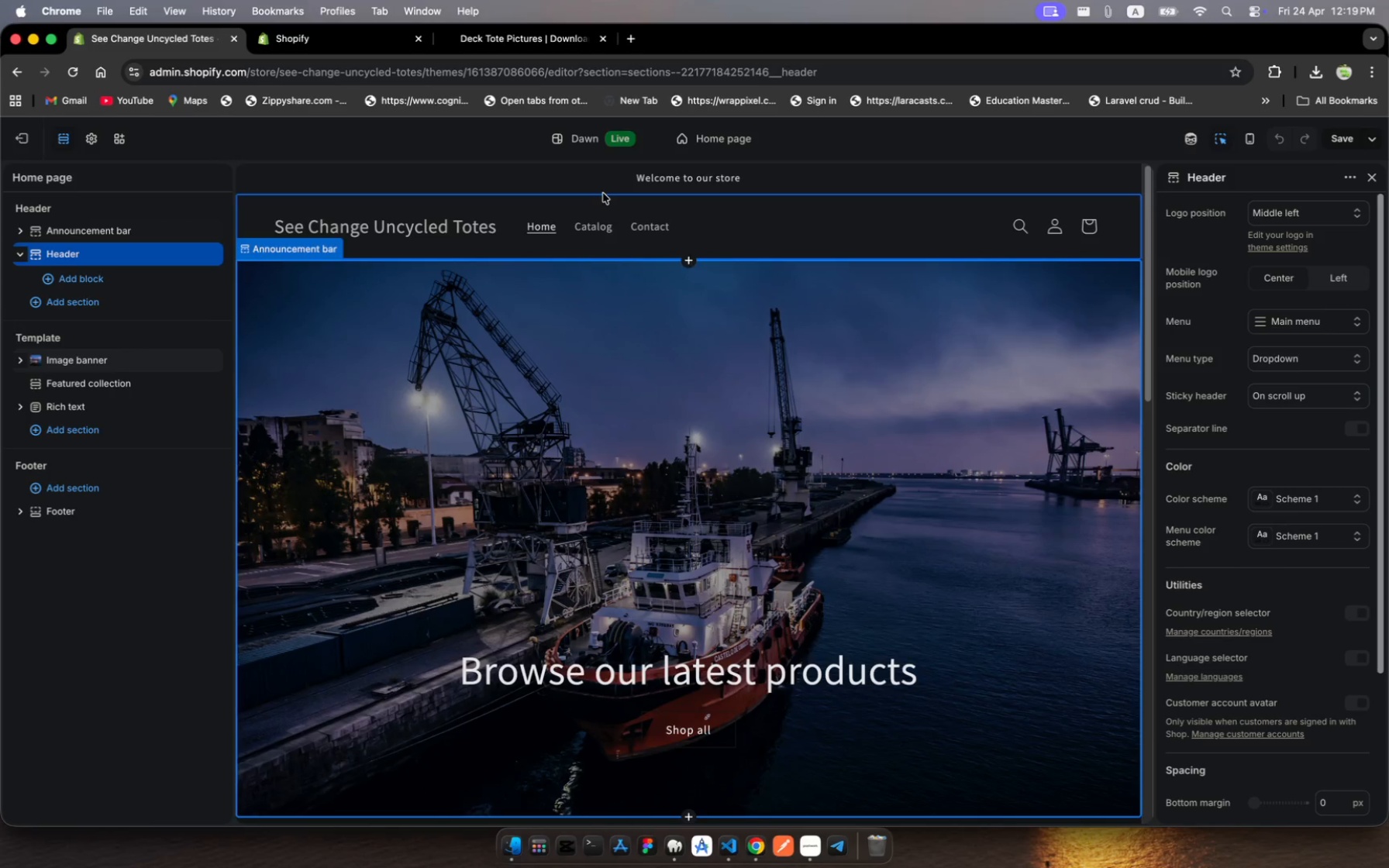 
wait(11.54)
 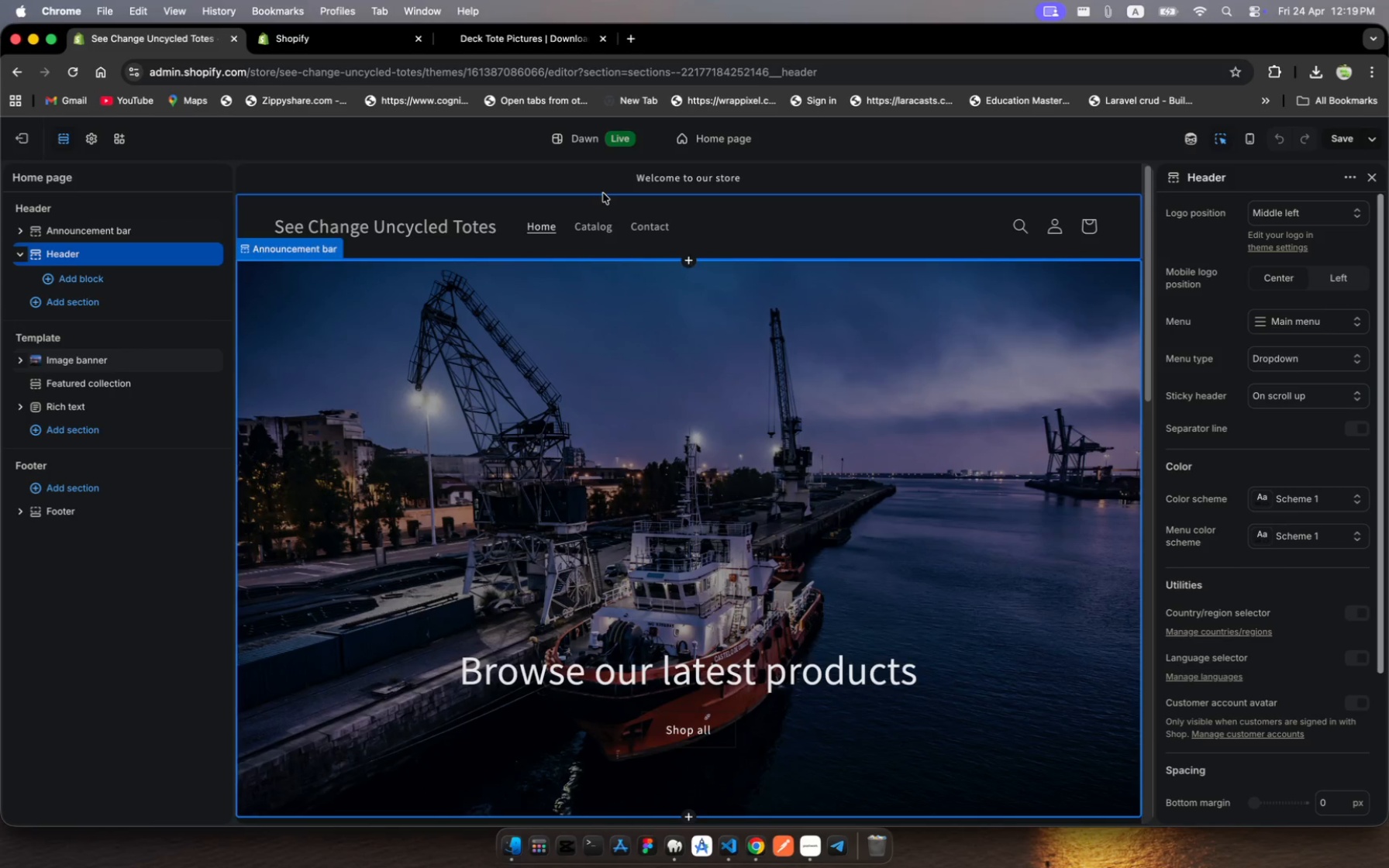 
left_click([1318, 323])
 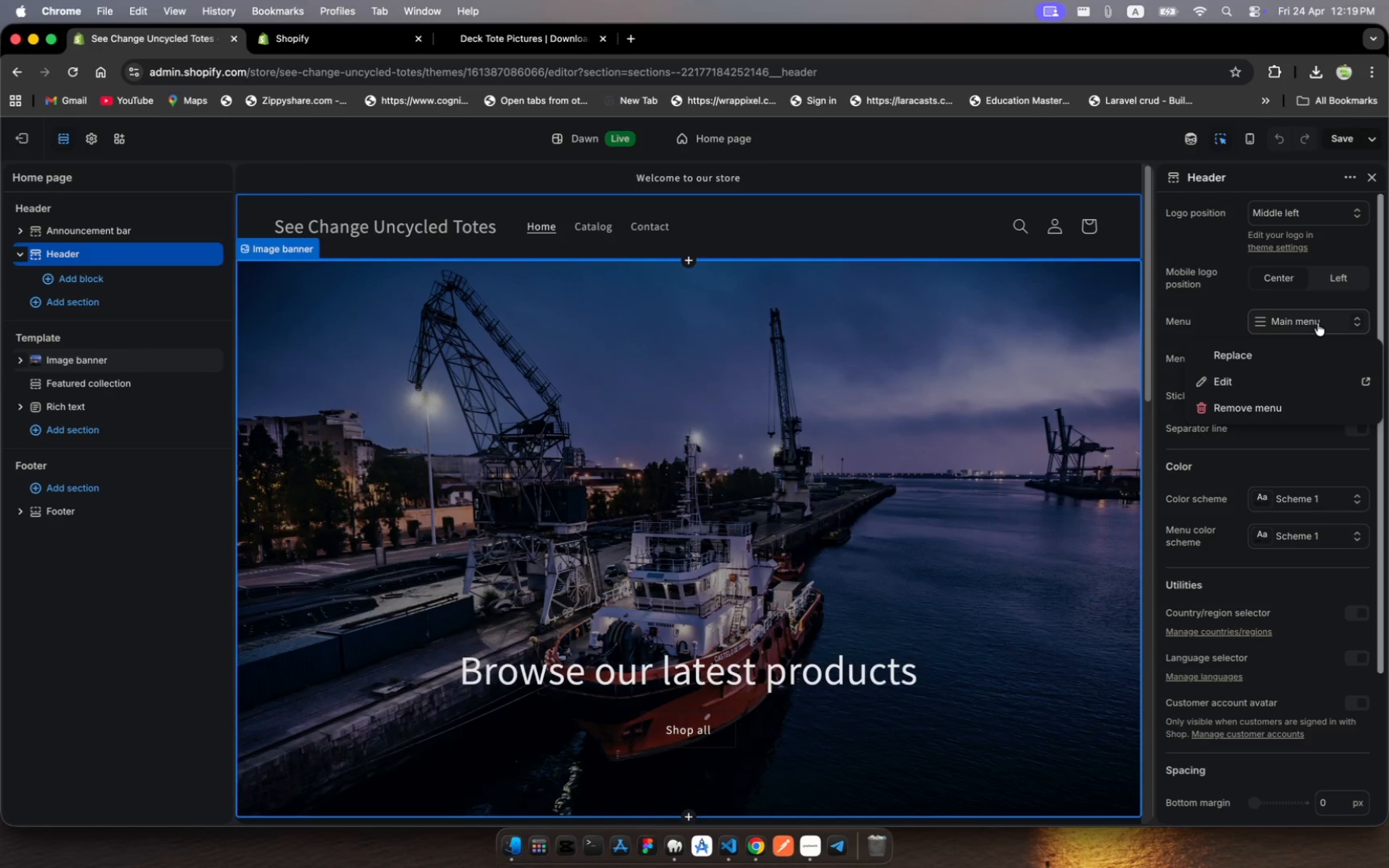 
left_click([1318, 323])
 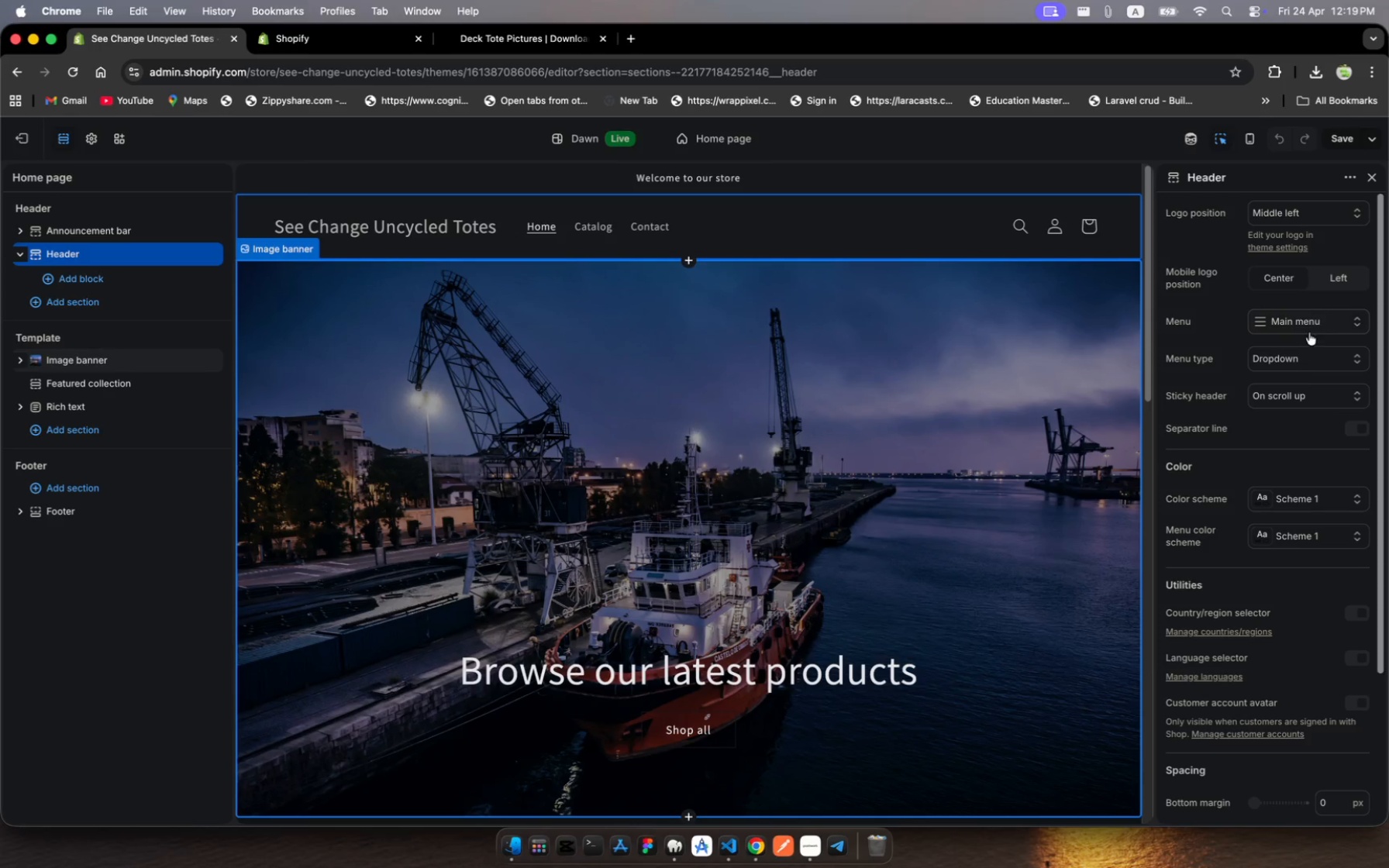 
scroll: coordinate [1305, 369], scroll_direction: down, amount: 34.0
 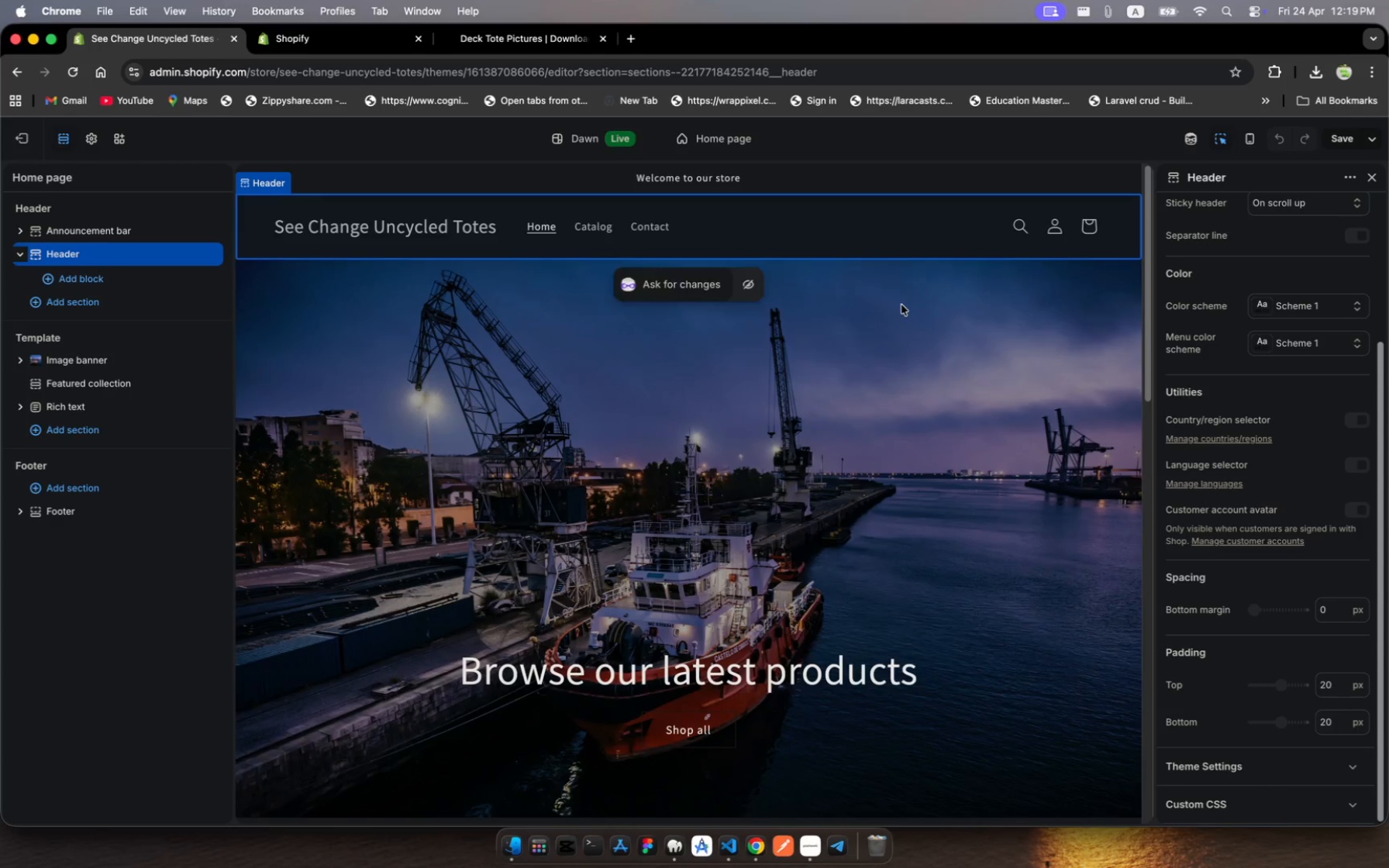 
left_click([928, 235])
 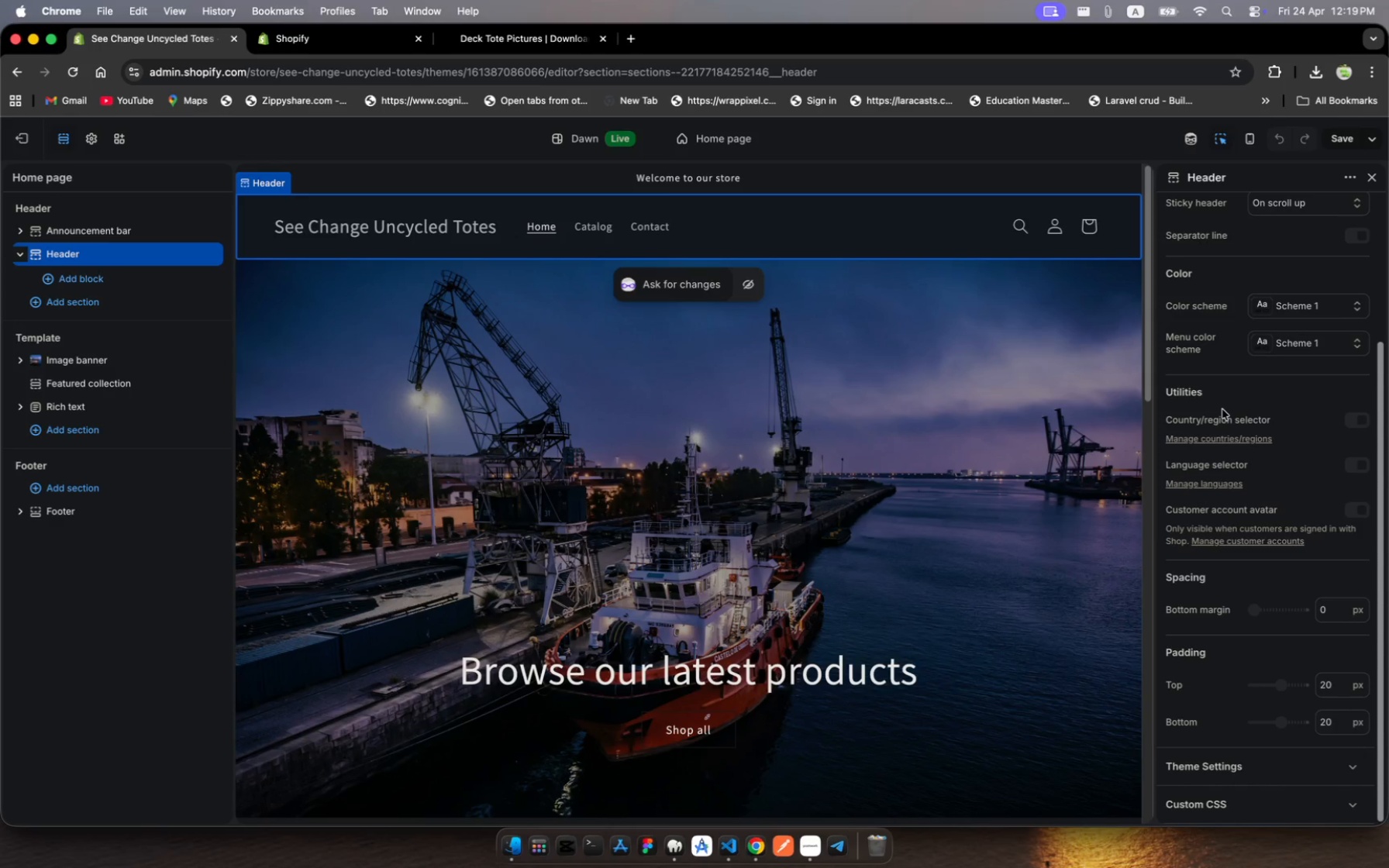 
scroll: coordinate [1214, 385], scroll_direction: up, amount: 15.0
 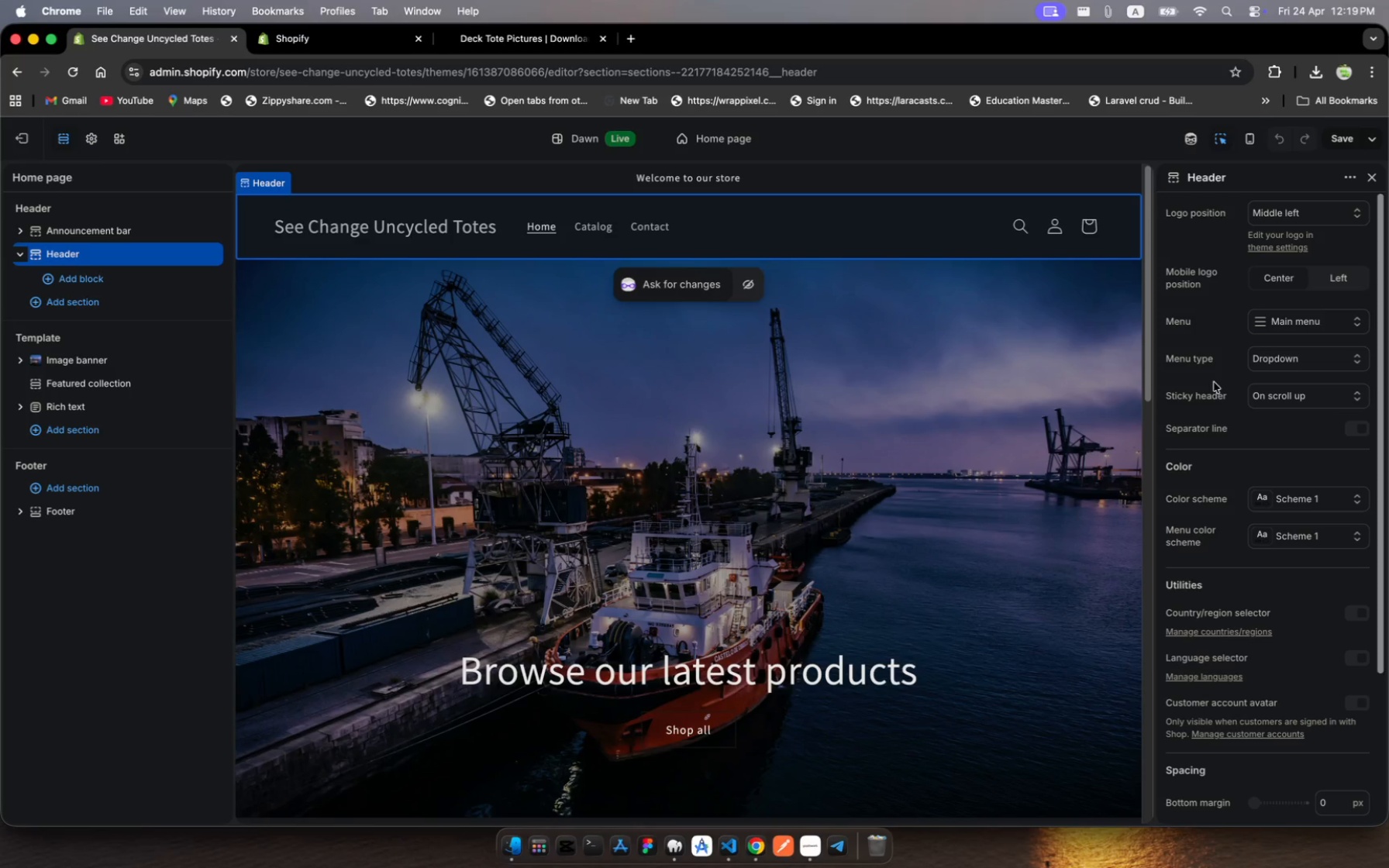 
scroll: coordinate [1263, 484], scroll_direction: down, amount: 41.0
 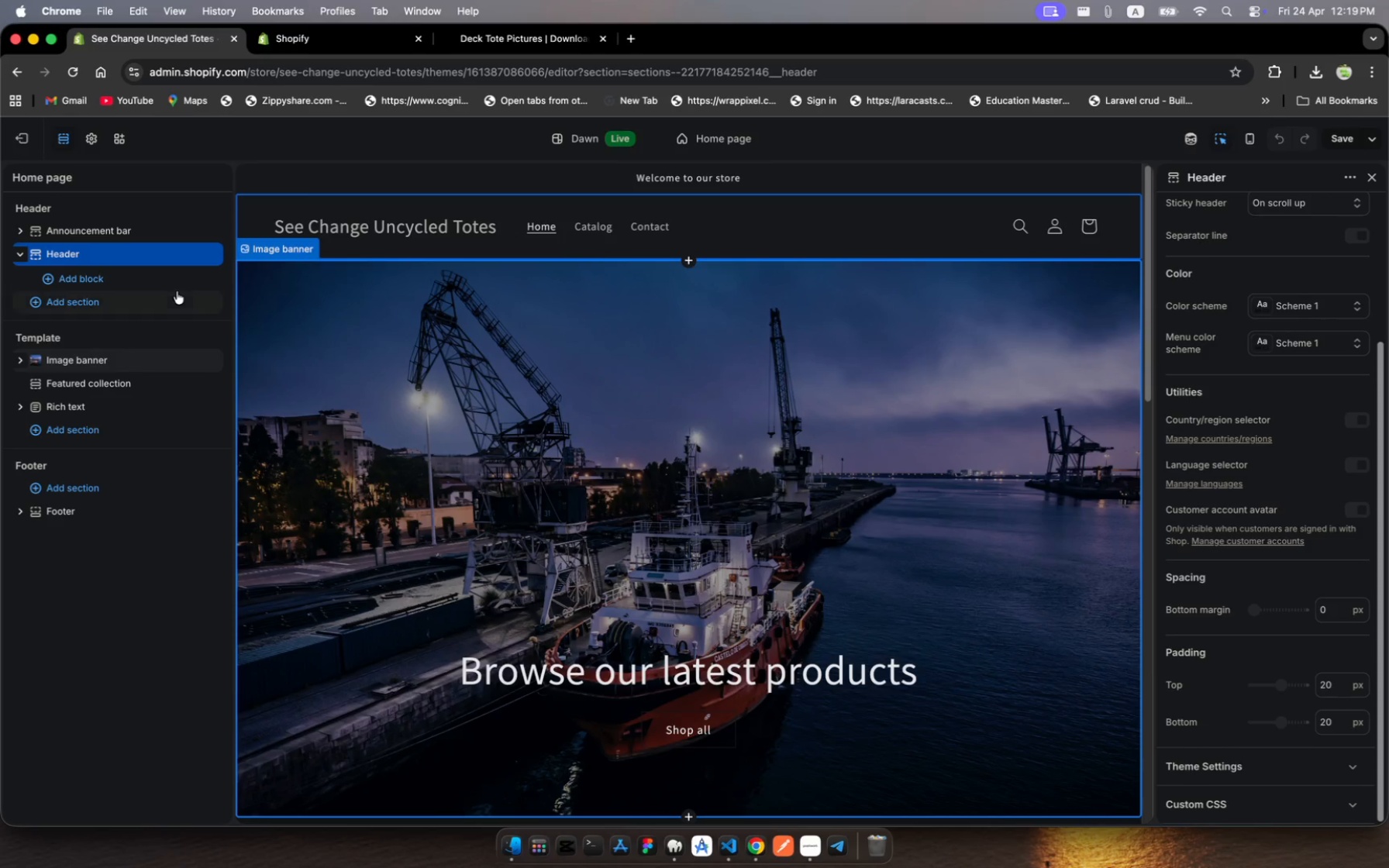 
left_click([129, 232])
 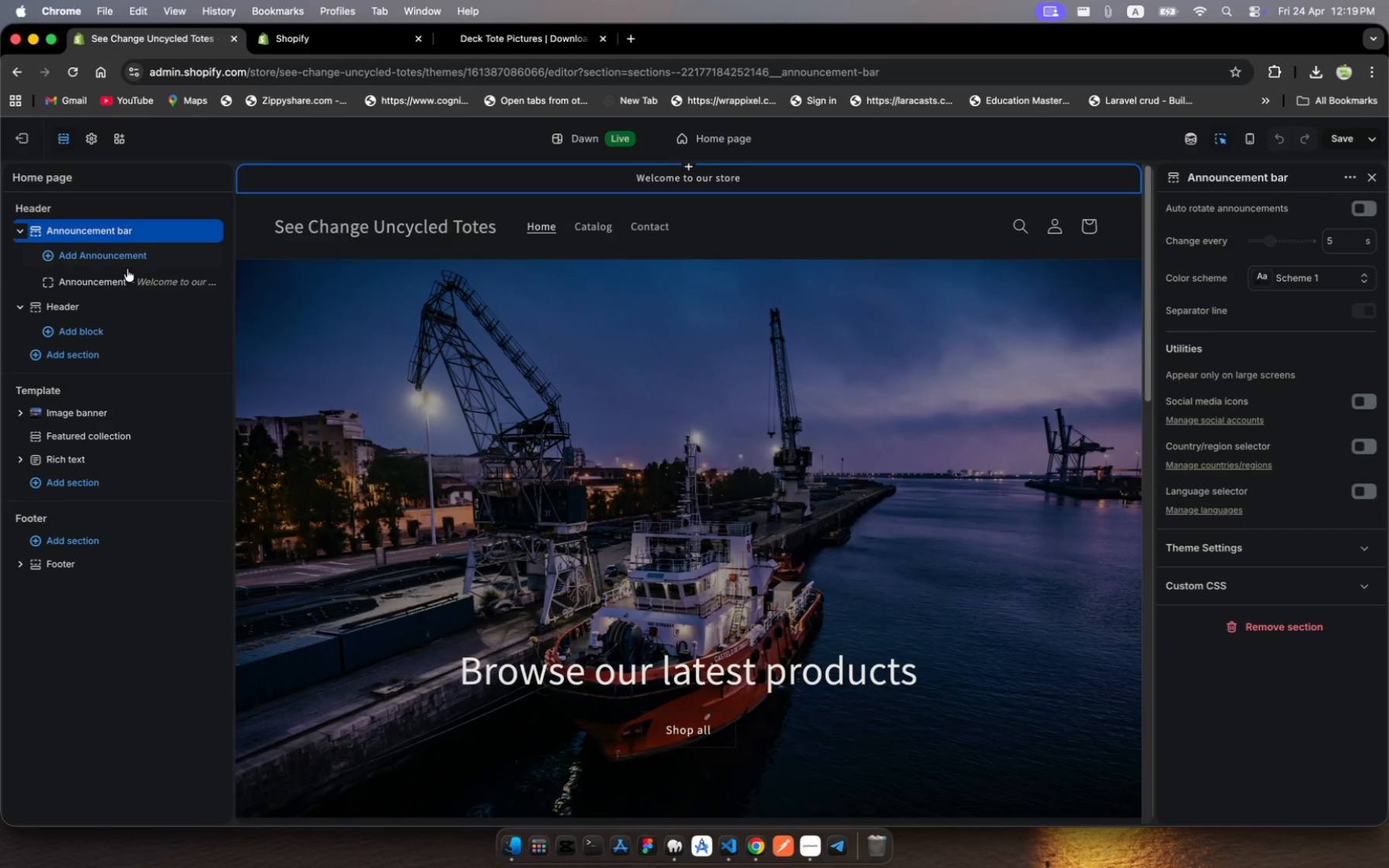 
left_click([100, 307])
 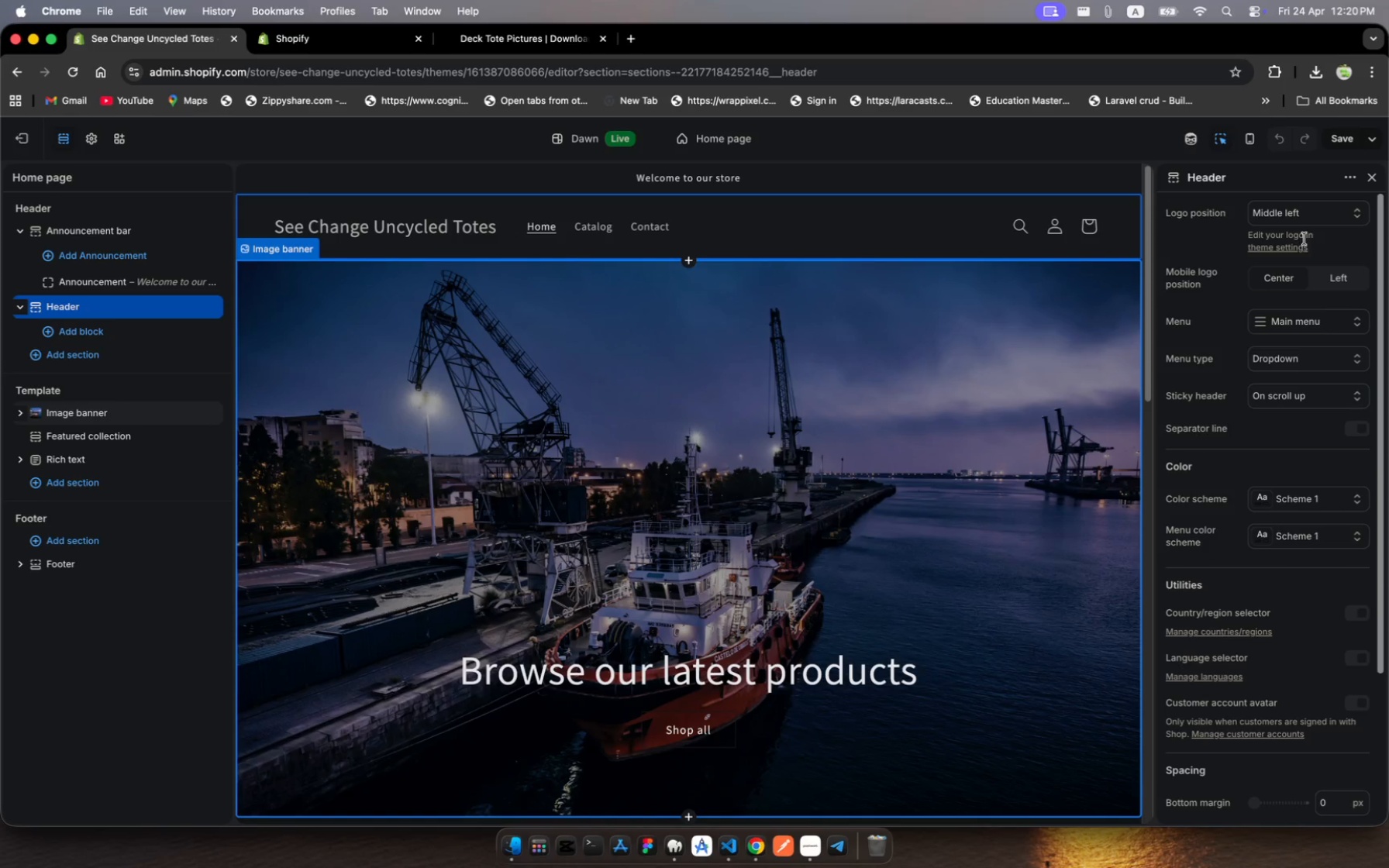 
wait(5.94)
 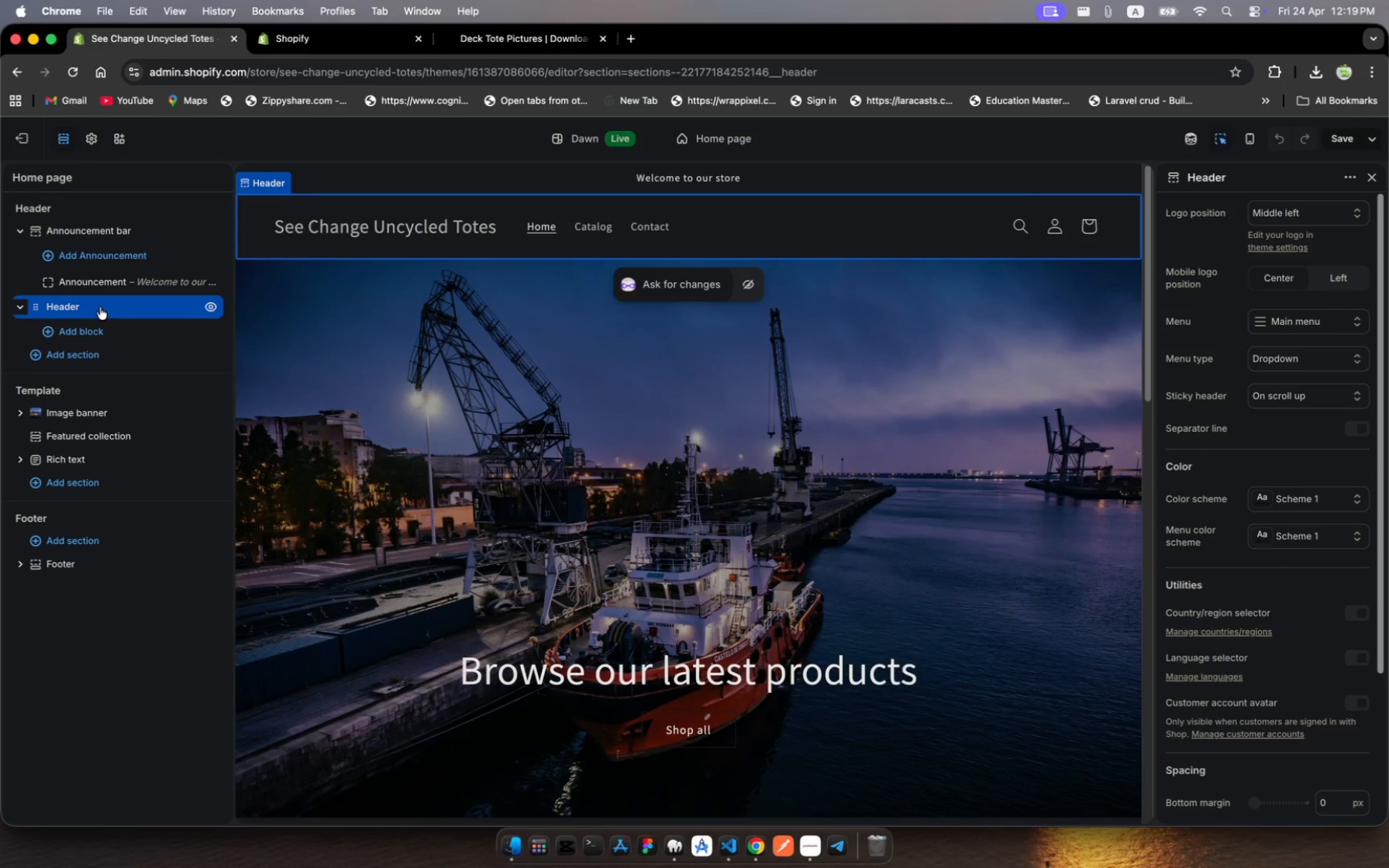 
scroll: coordinate [1262, 408], scroll_direction: down, amount: 27.0
 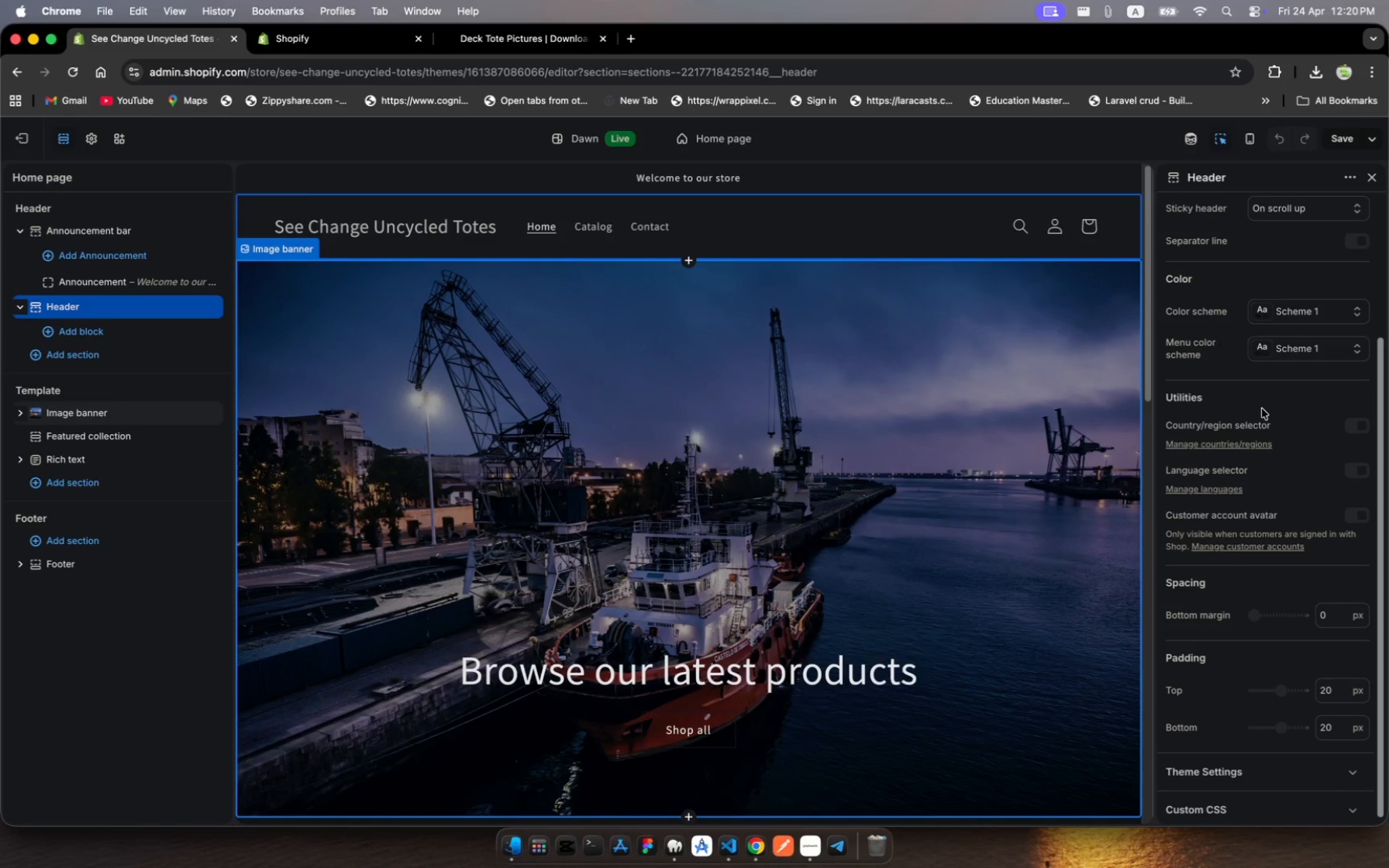 
scroll: coordinate [1262, 408], scroll_direction: up, amount: 66.0
 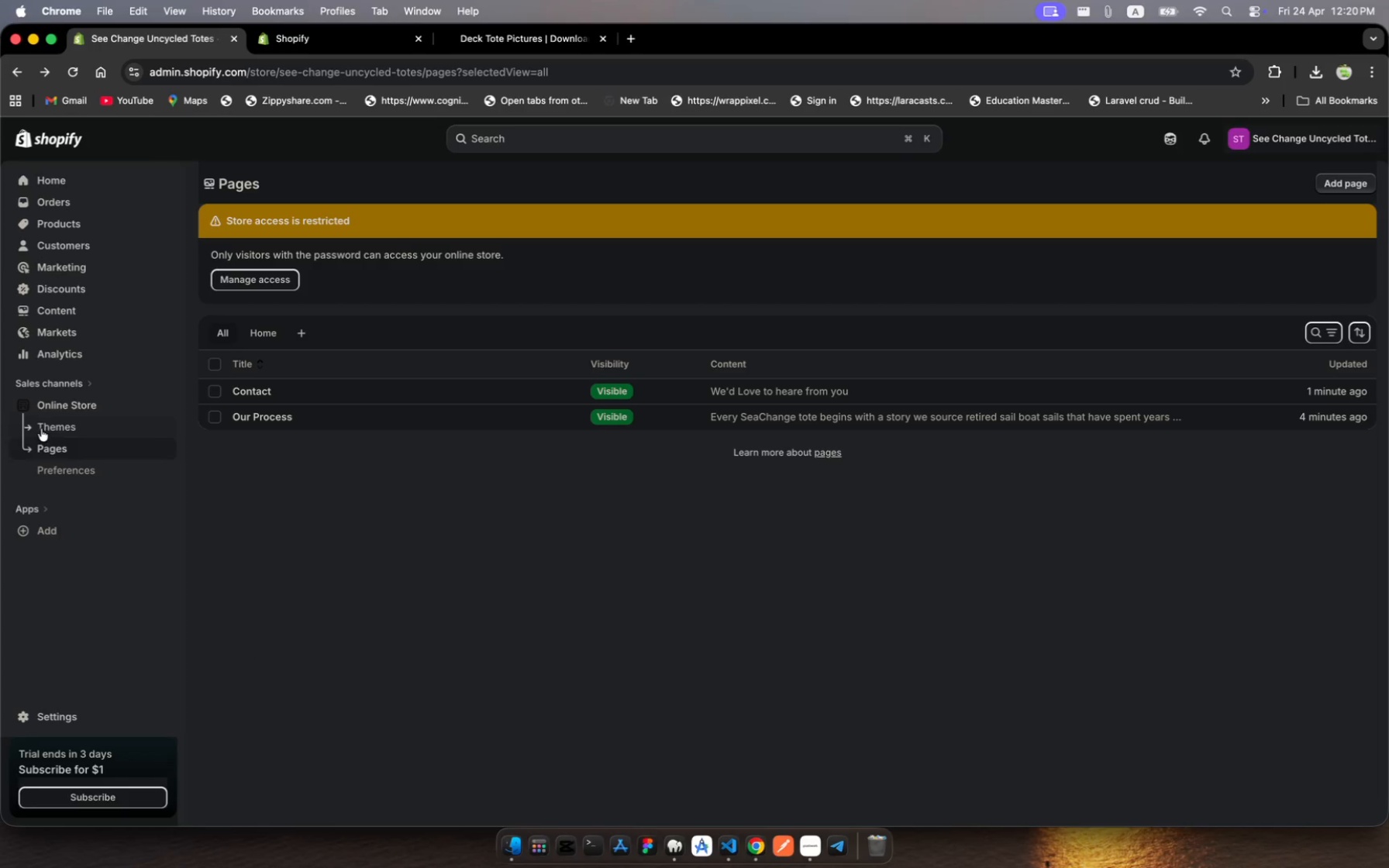 
left_click([58, 449])
 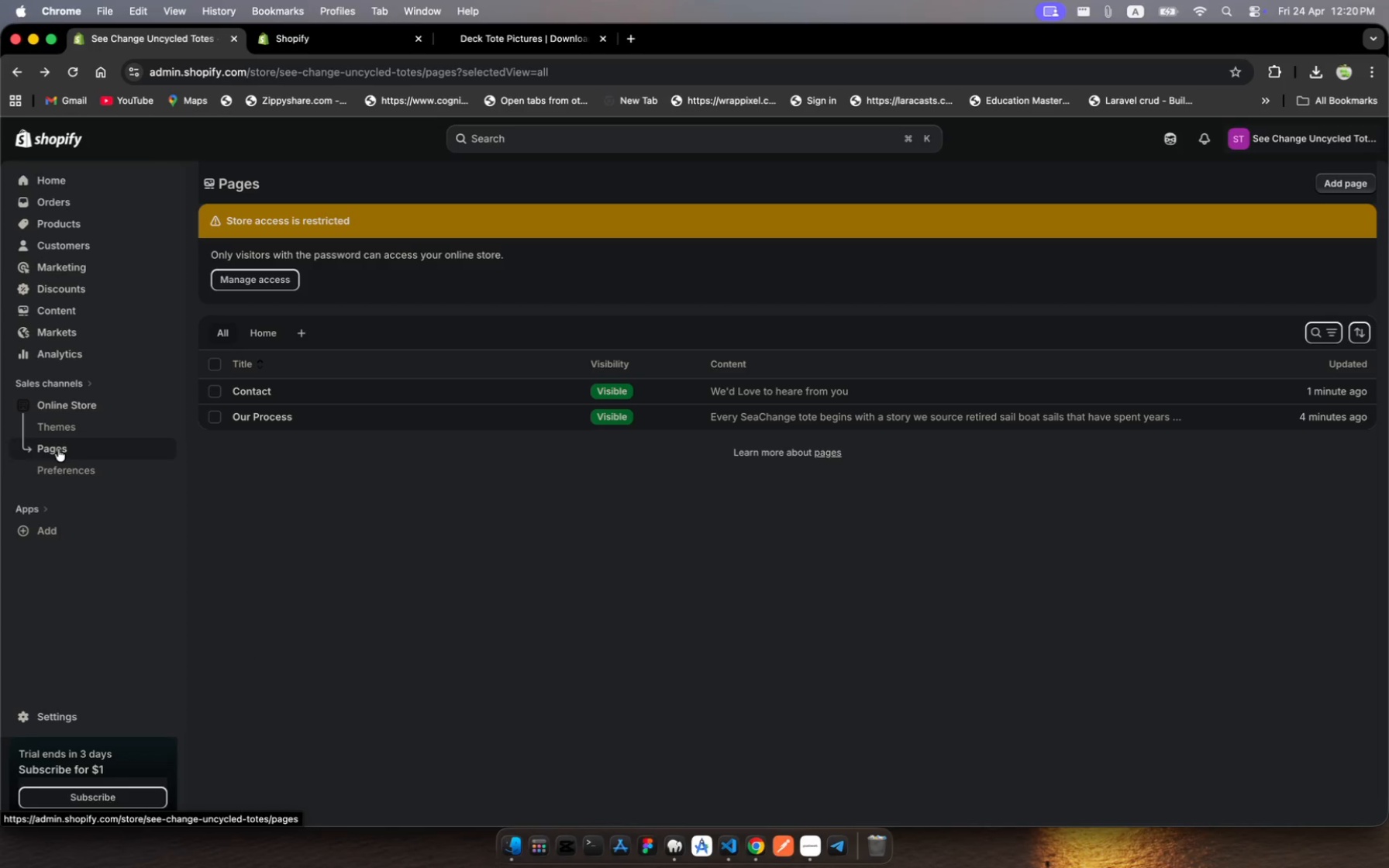 
left_click([58, 449])
 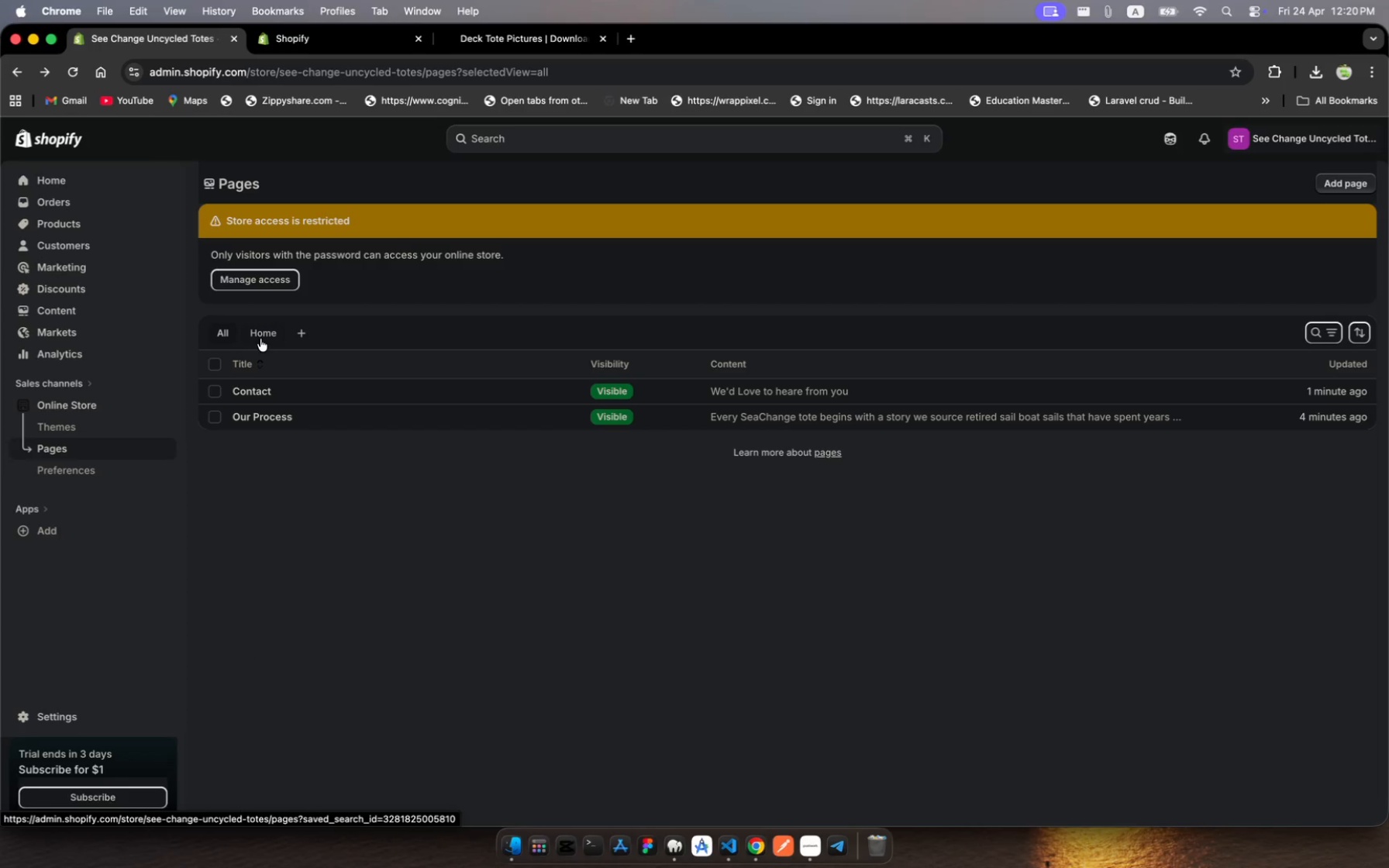 
left_click([260, 339])
 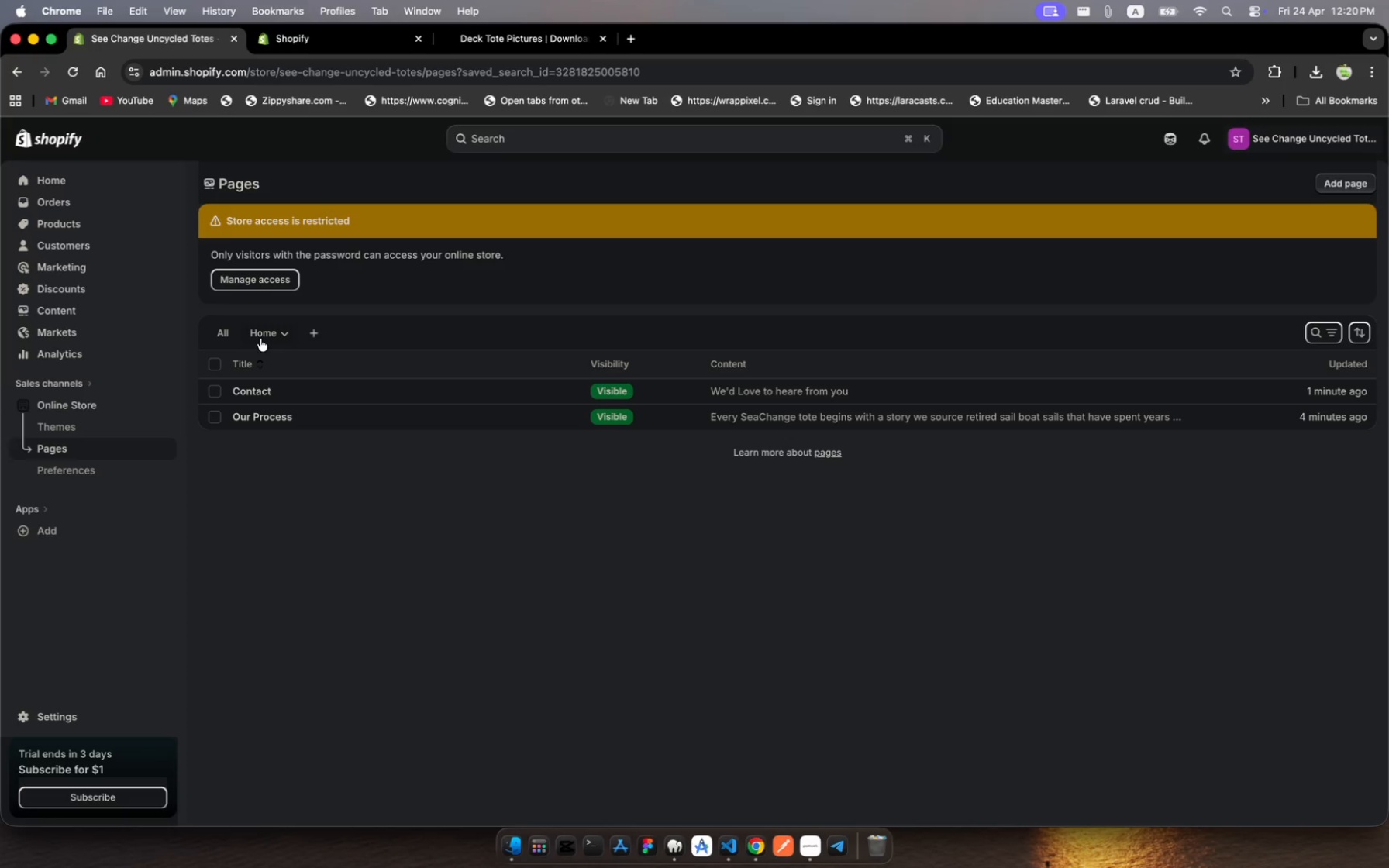 
left_click([260, 336])
 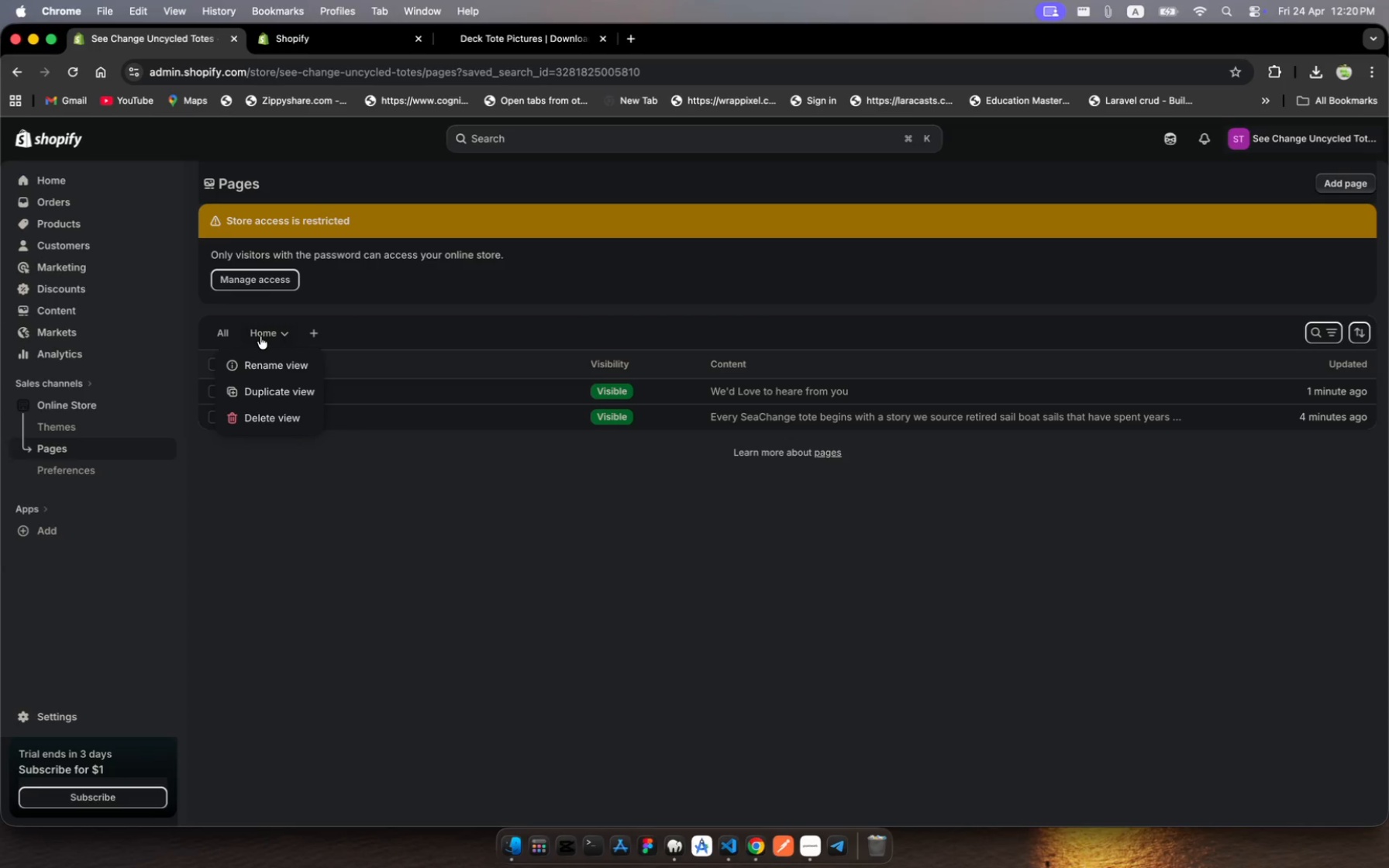 
left_click([260, 336])
 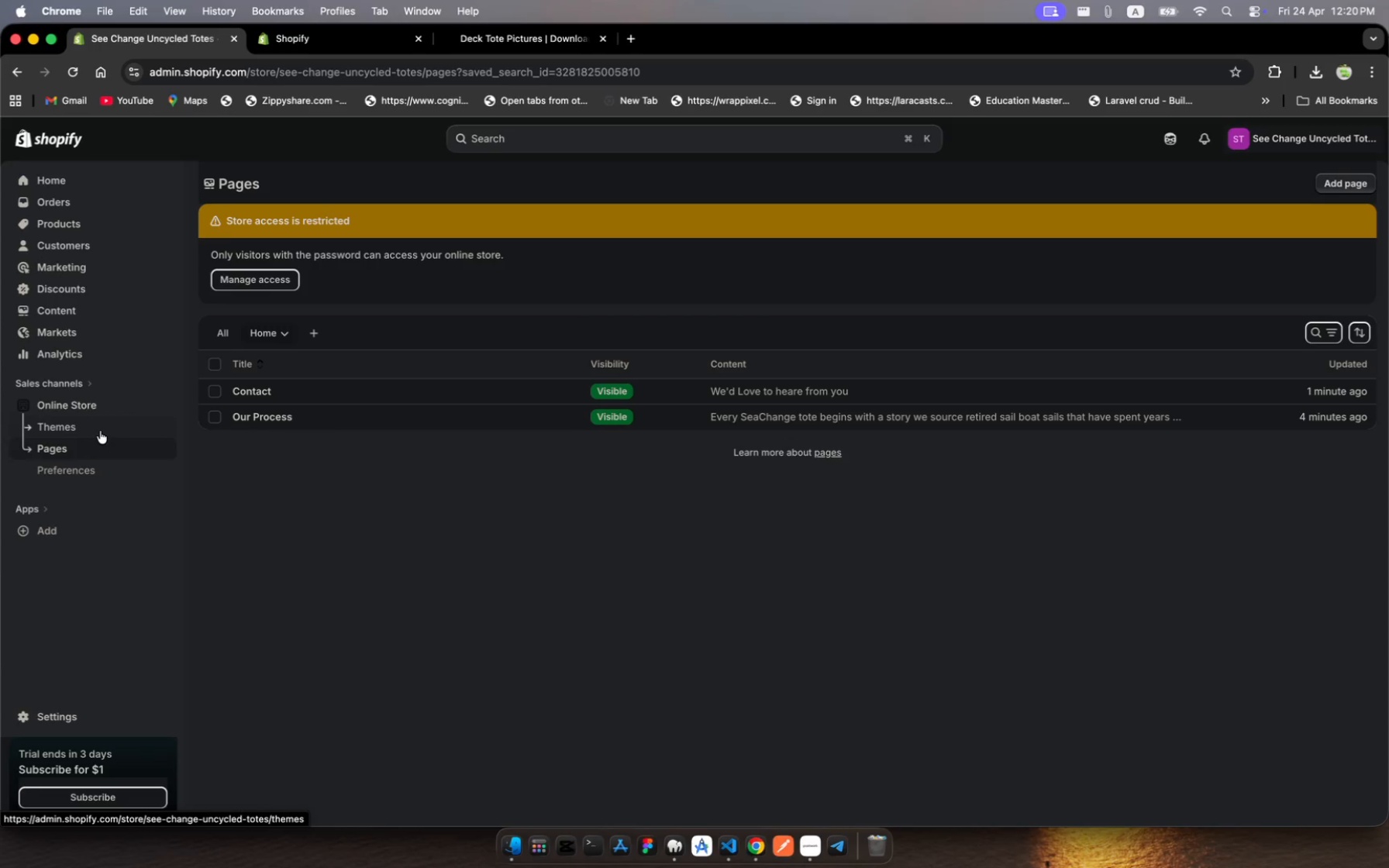 
wait(6.52)
 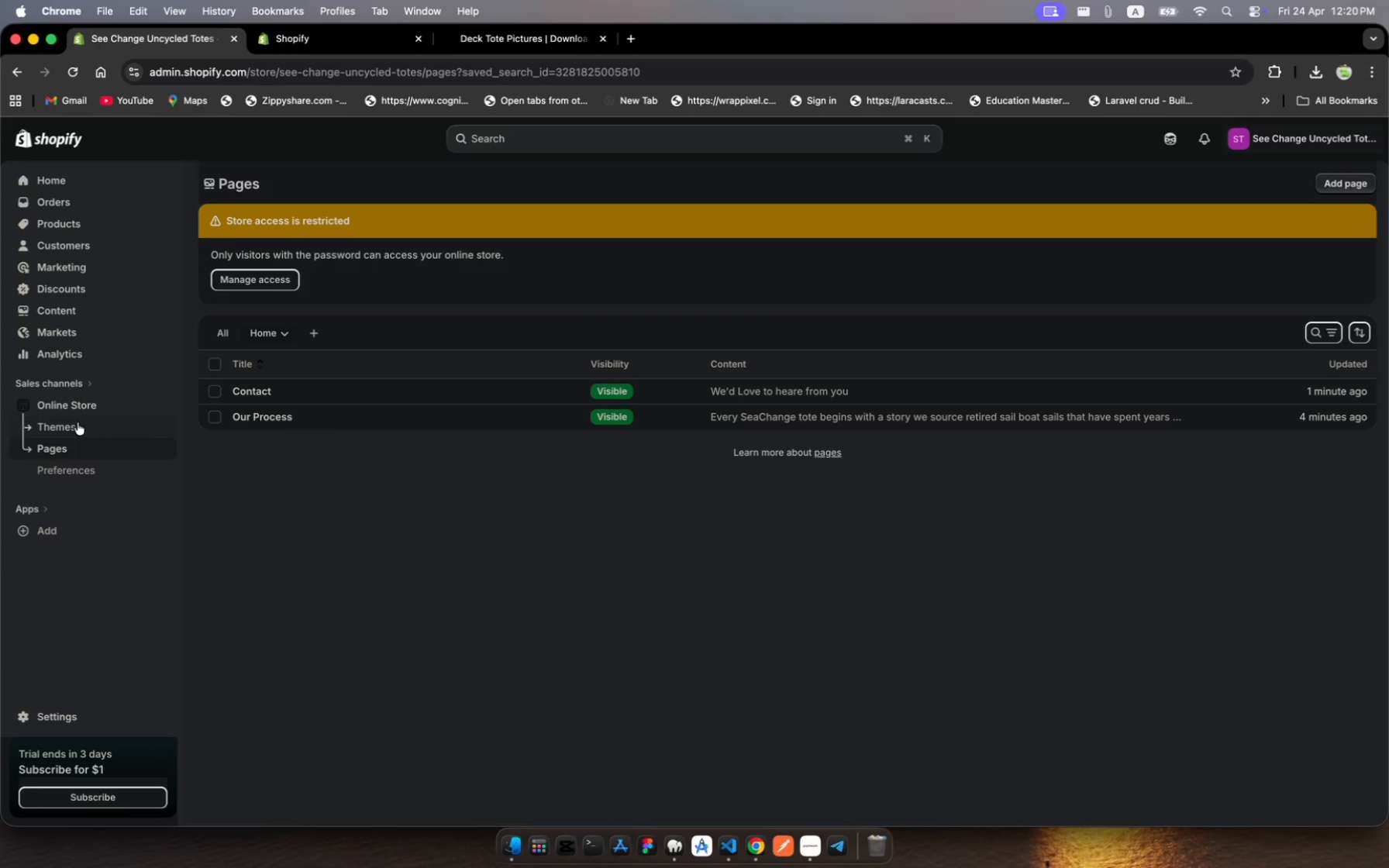 
left_click([88, 426])
 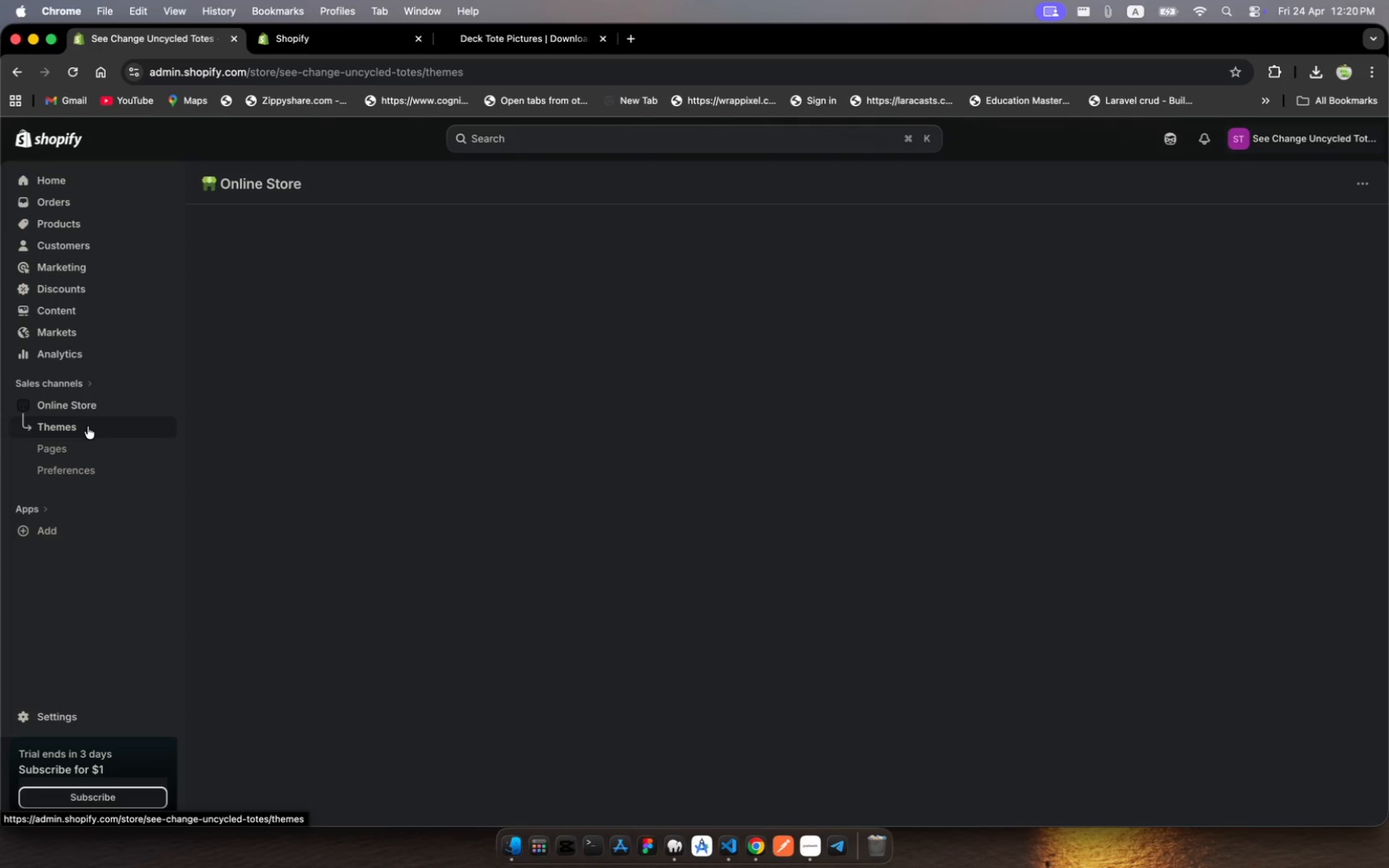 
wait(8.72)
 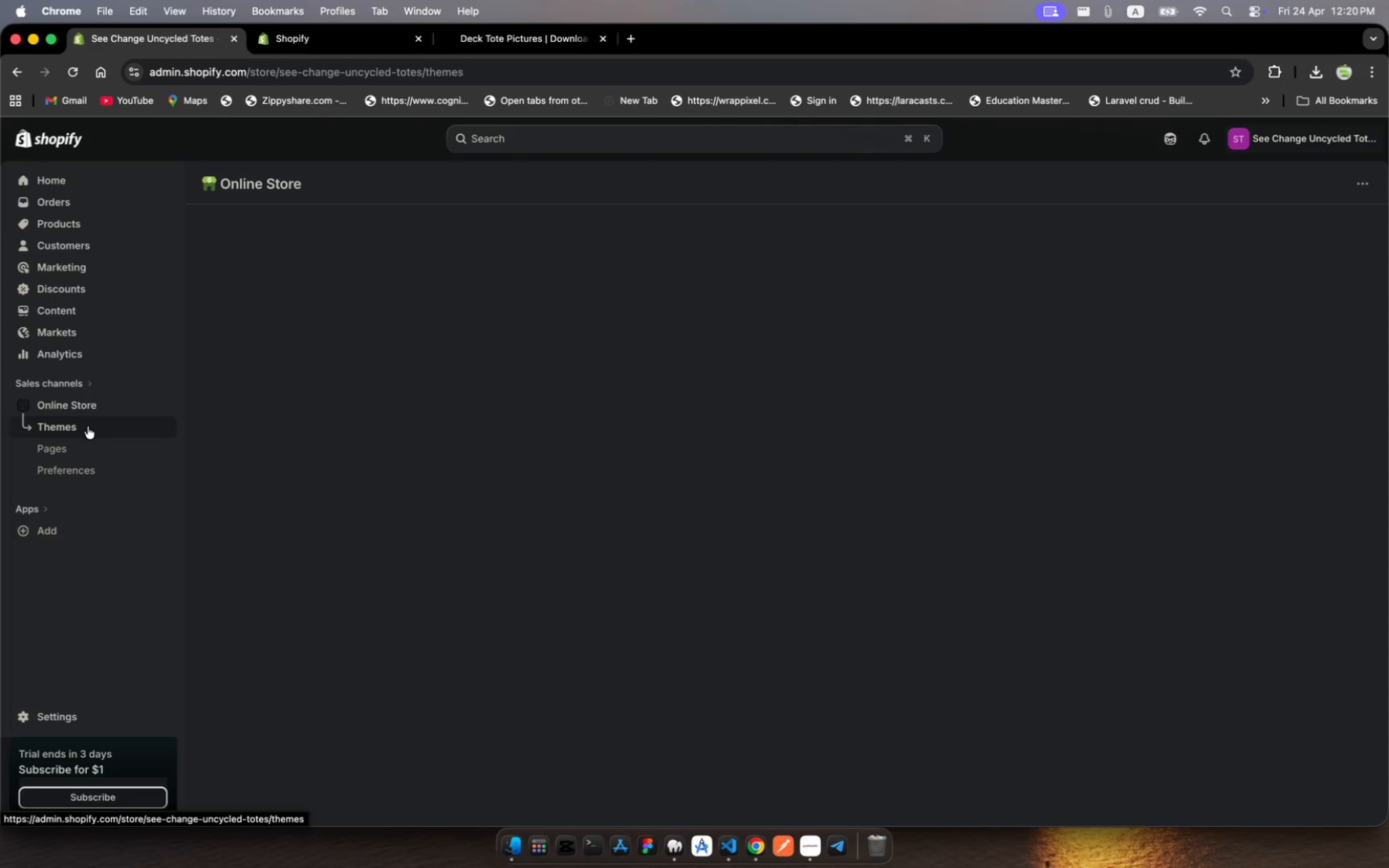 
left_click([732, 373])
 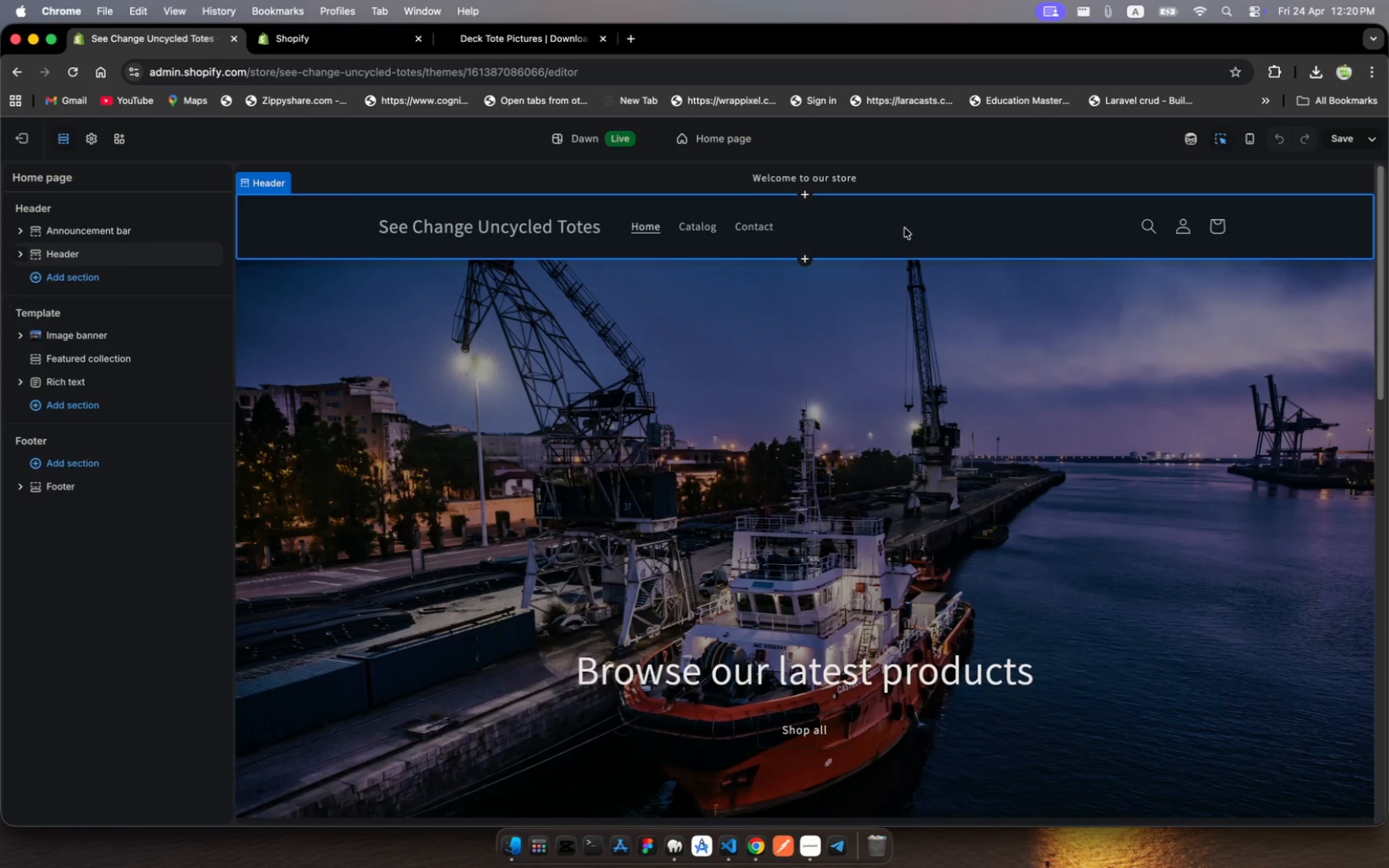 
wait(5.89)
 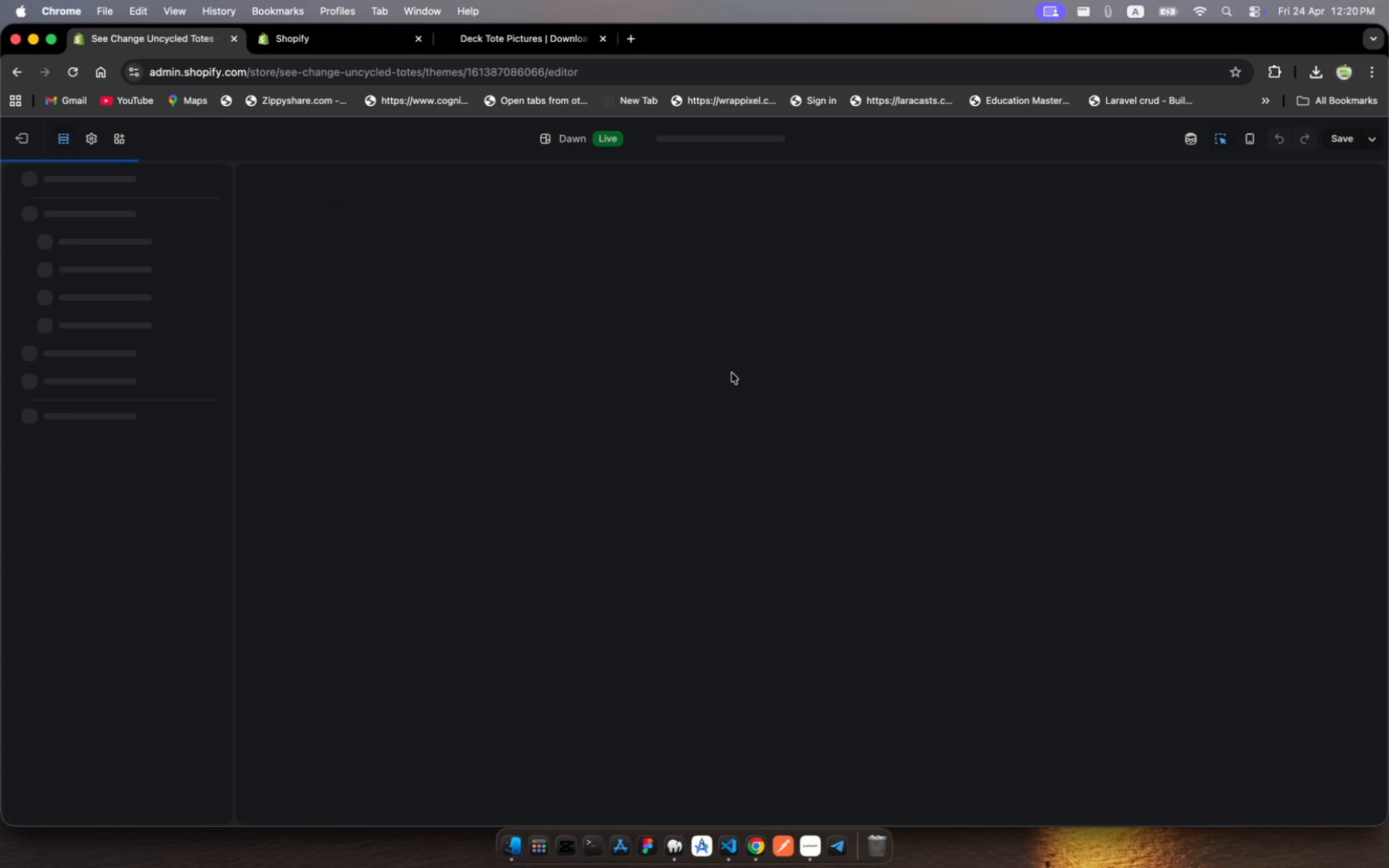 
scroll: coordinate [922, 506], scroll_direction: down, amount: 179.0
 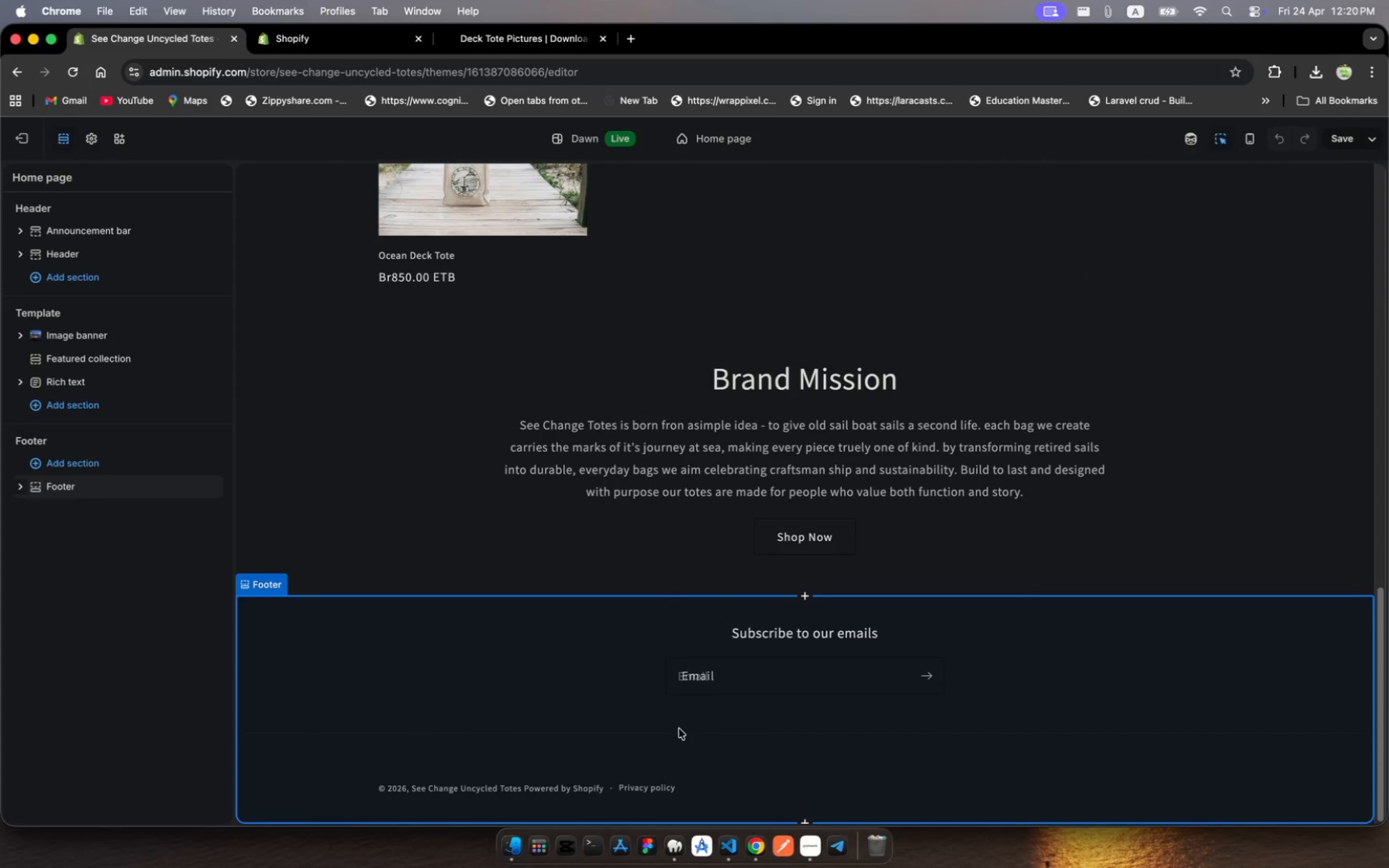 
left_click([657, 782])
 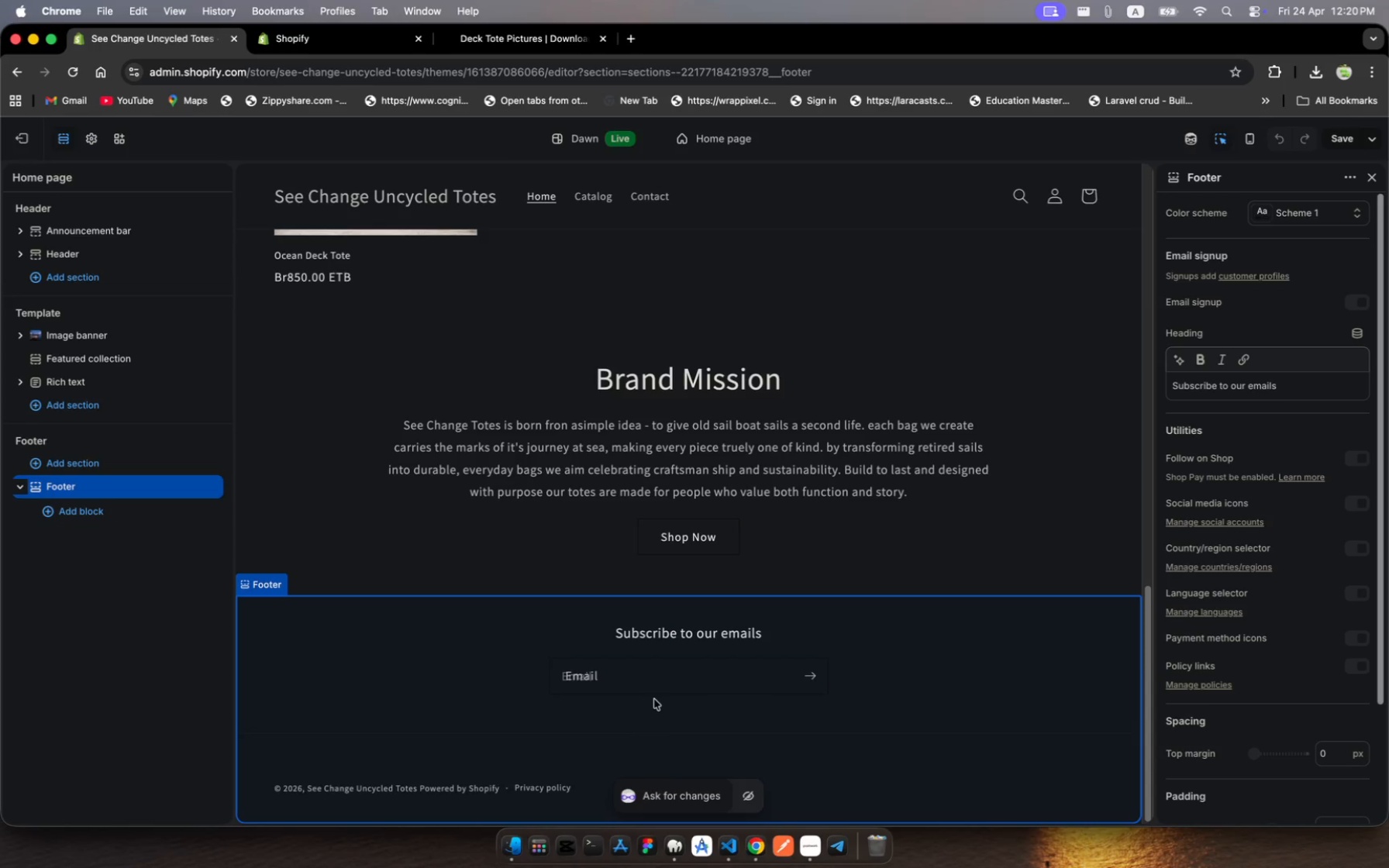 
wait(6.93)
 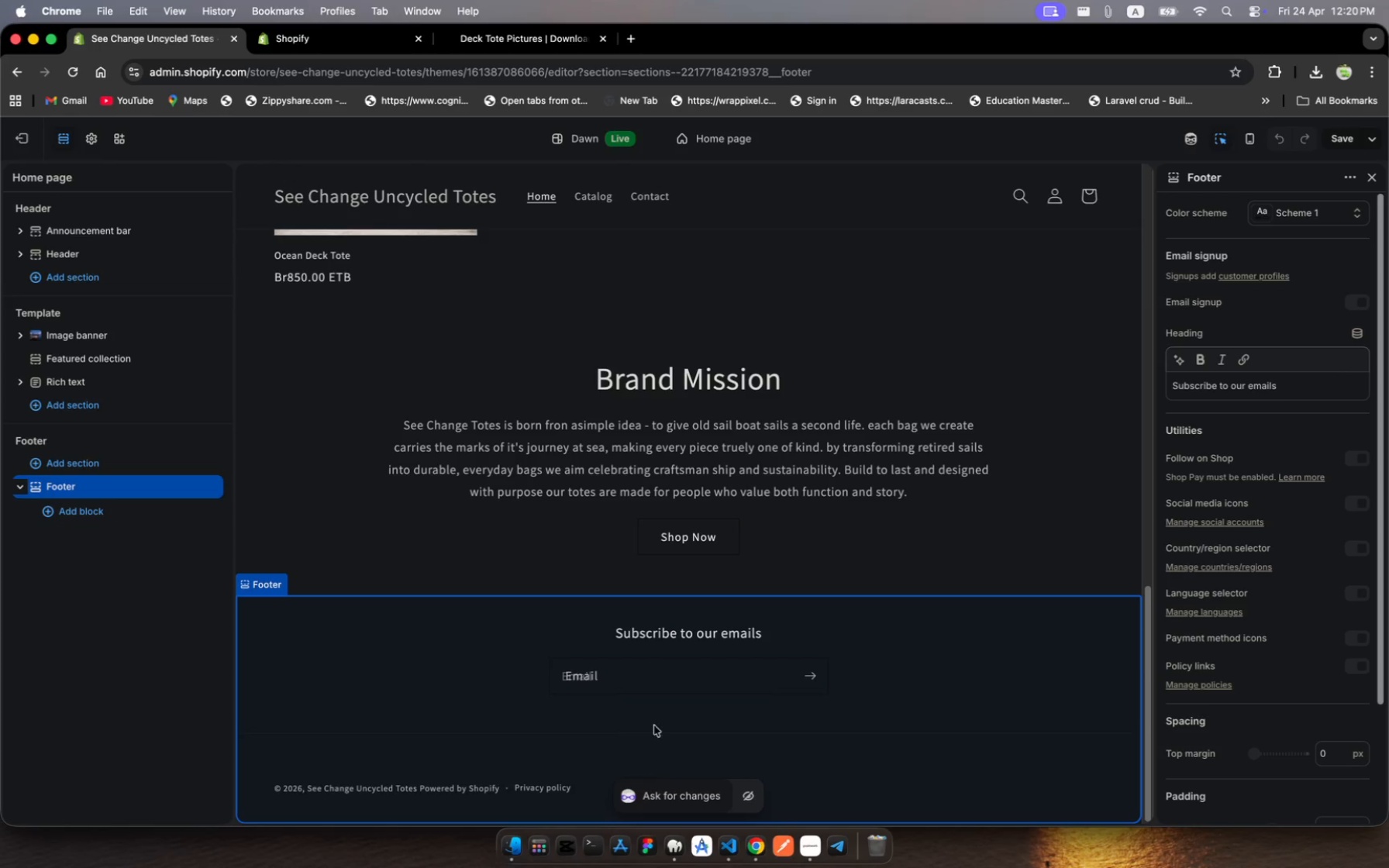 
mouse_move([109, 267])
 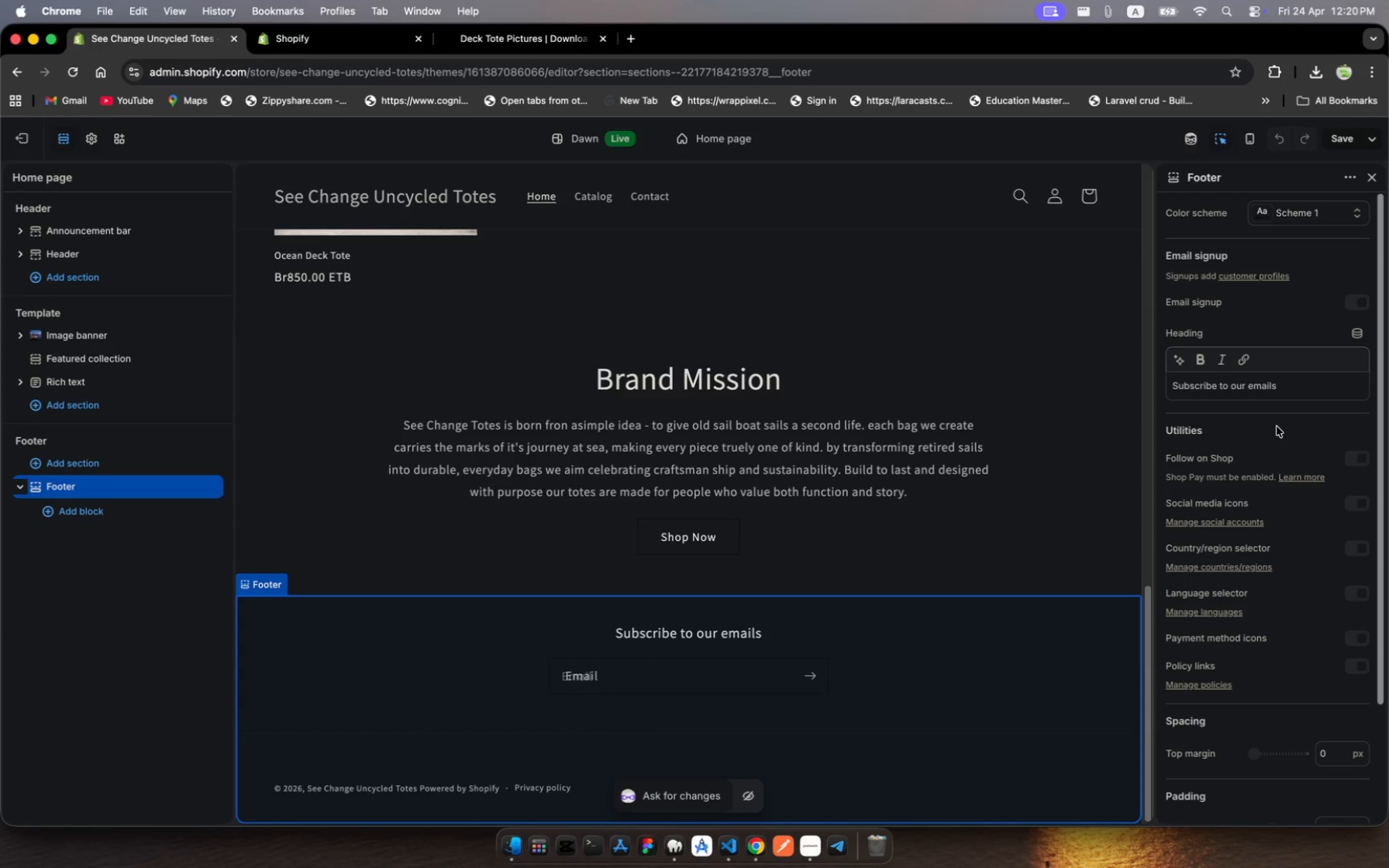 
scroll: coordinate [1277, 426], scroll_direction: down, amount: 16.0
 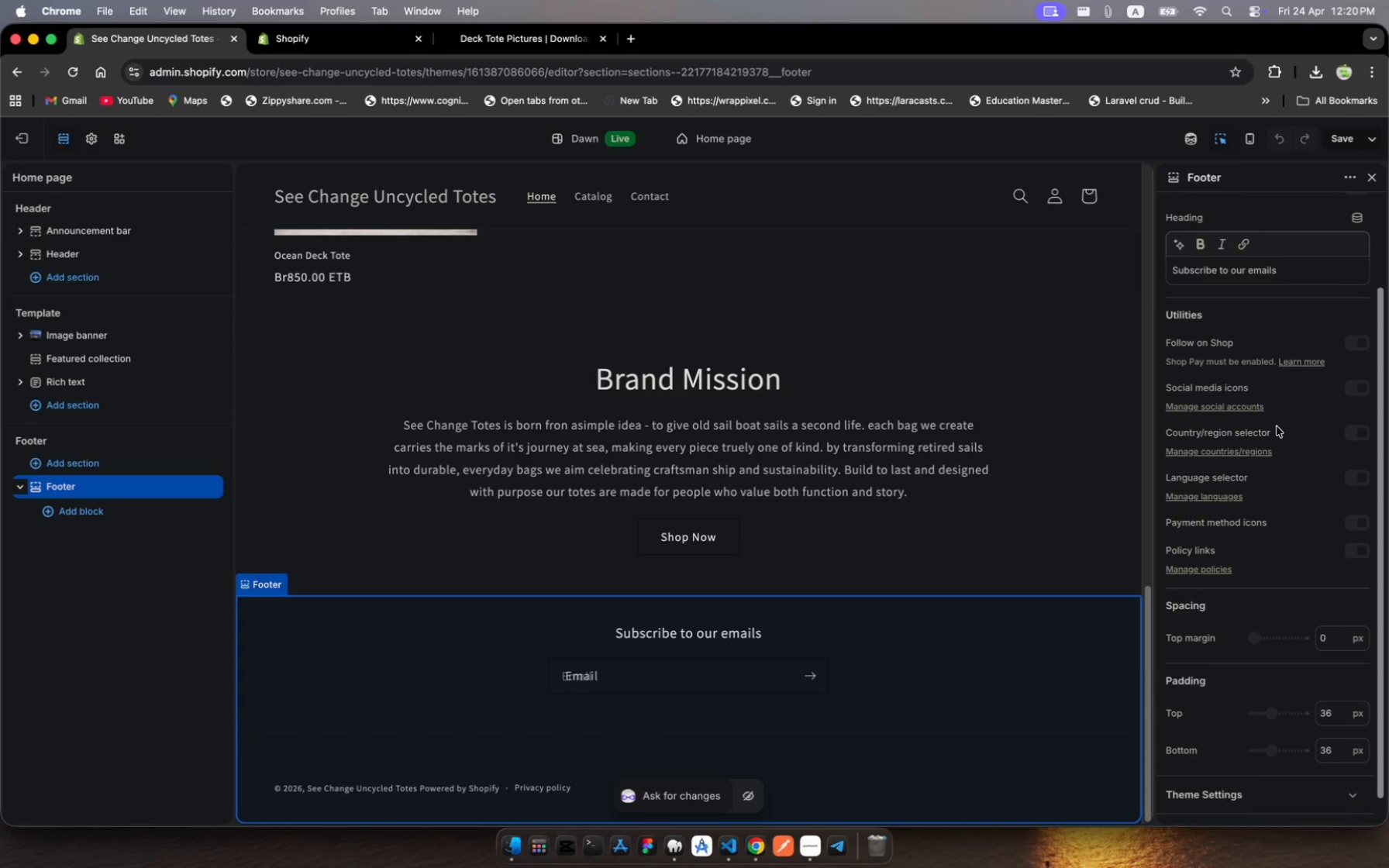 
scroll: coordinate [1277, 426], scroll_direction: up, amount: 295.0
 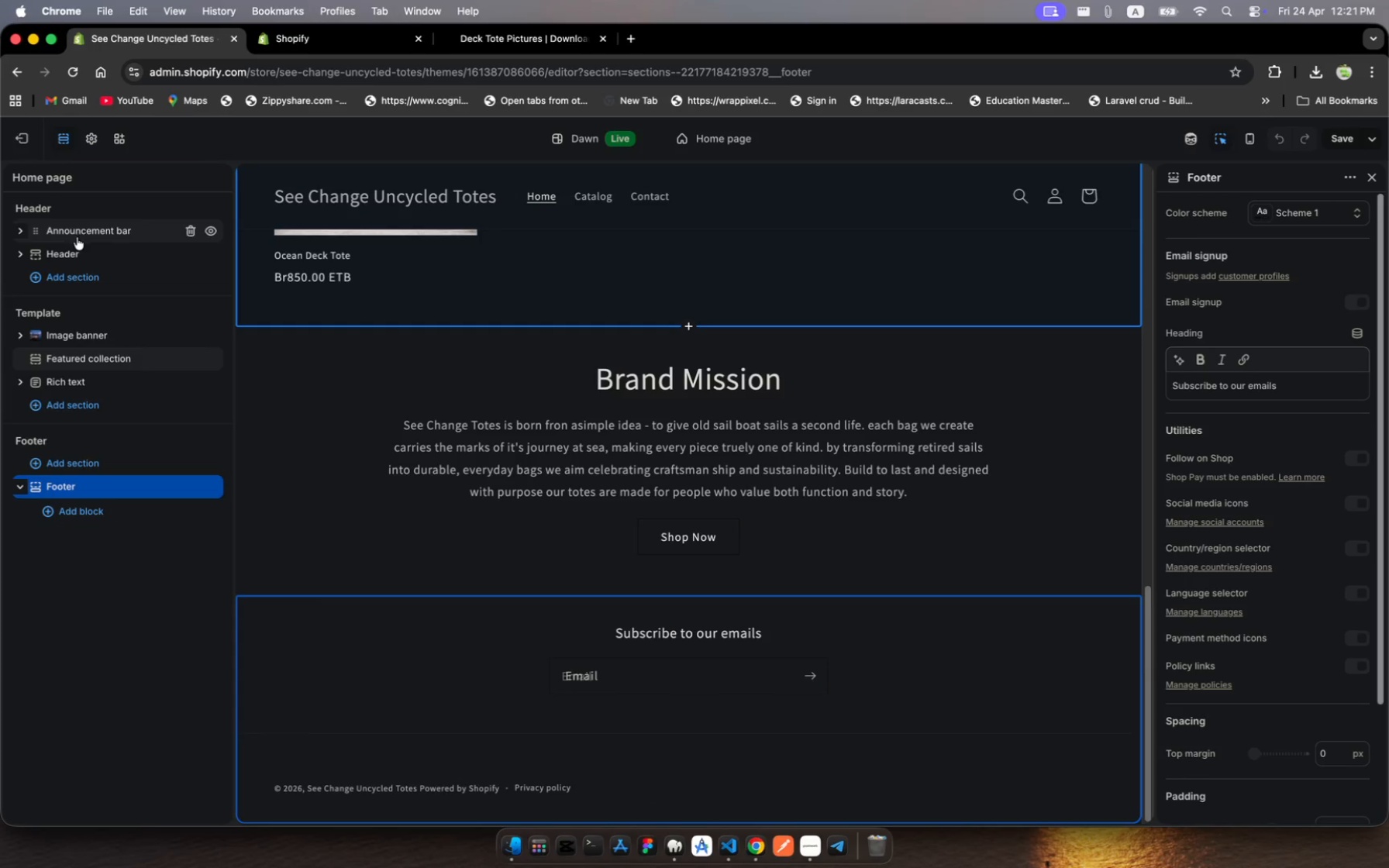 
left_click([76, 253])
 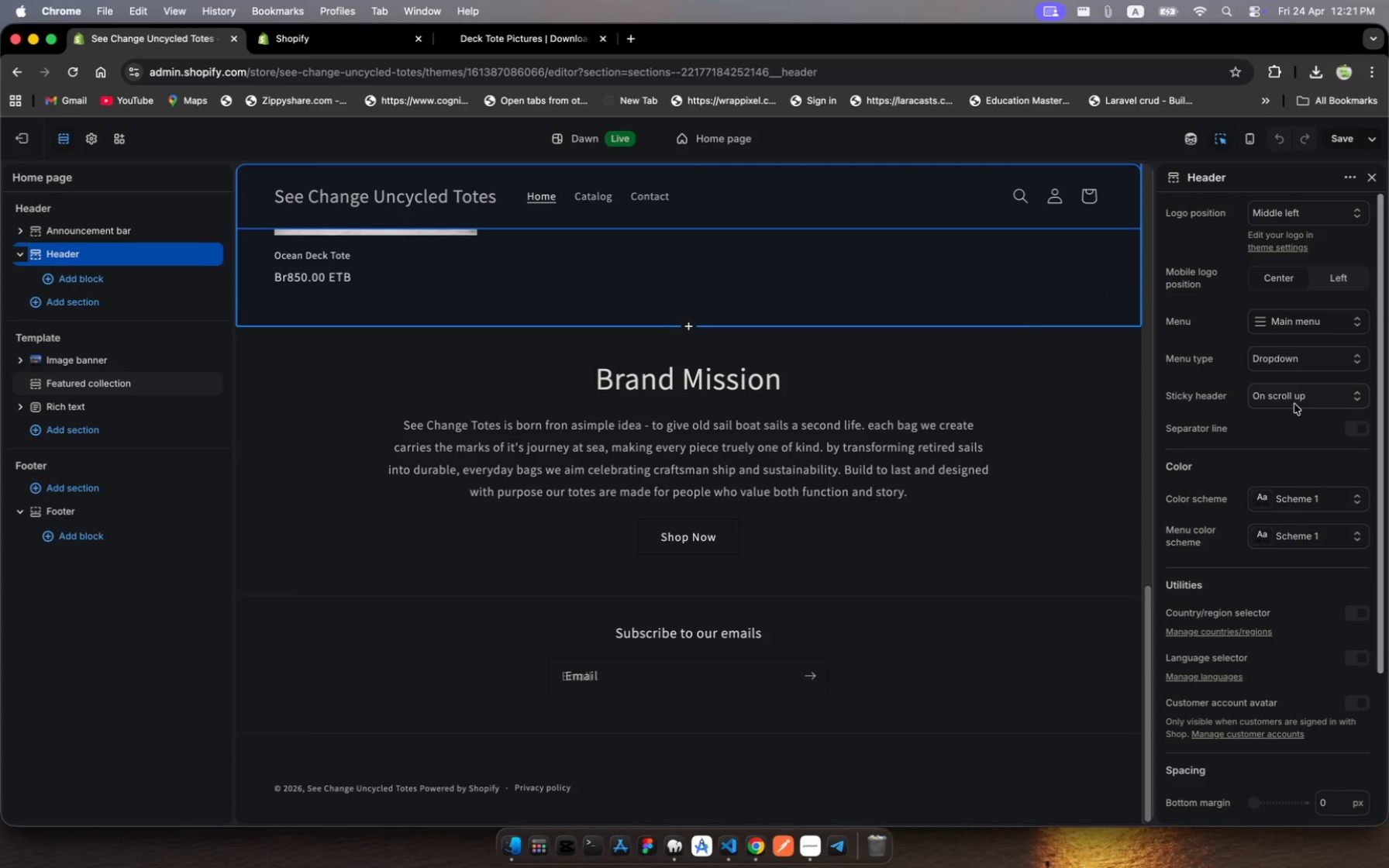 
wait(6.54)
 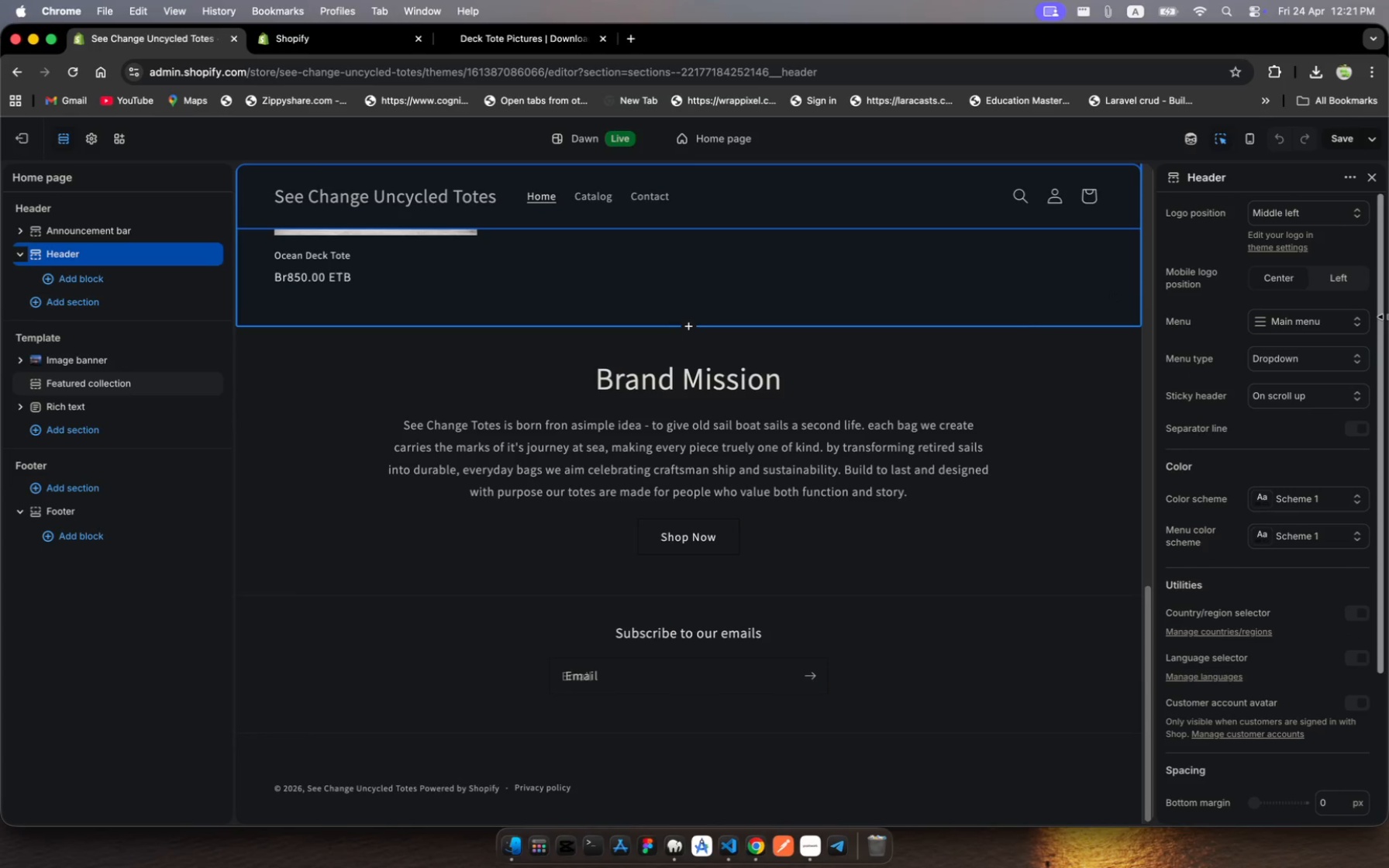 
scroll: coordinate [1275, 470], scroll_direction: down, amount: 31.0
 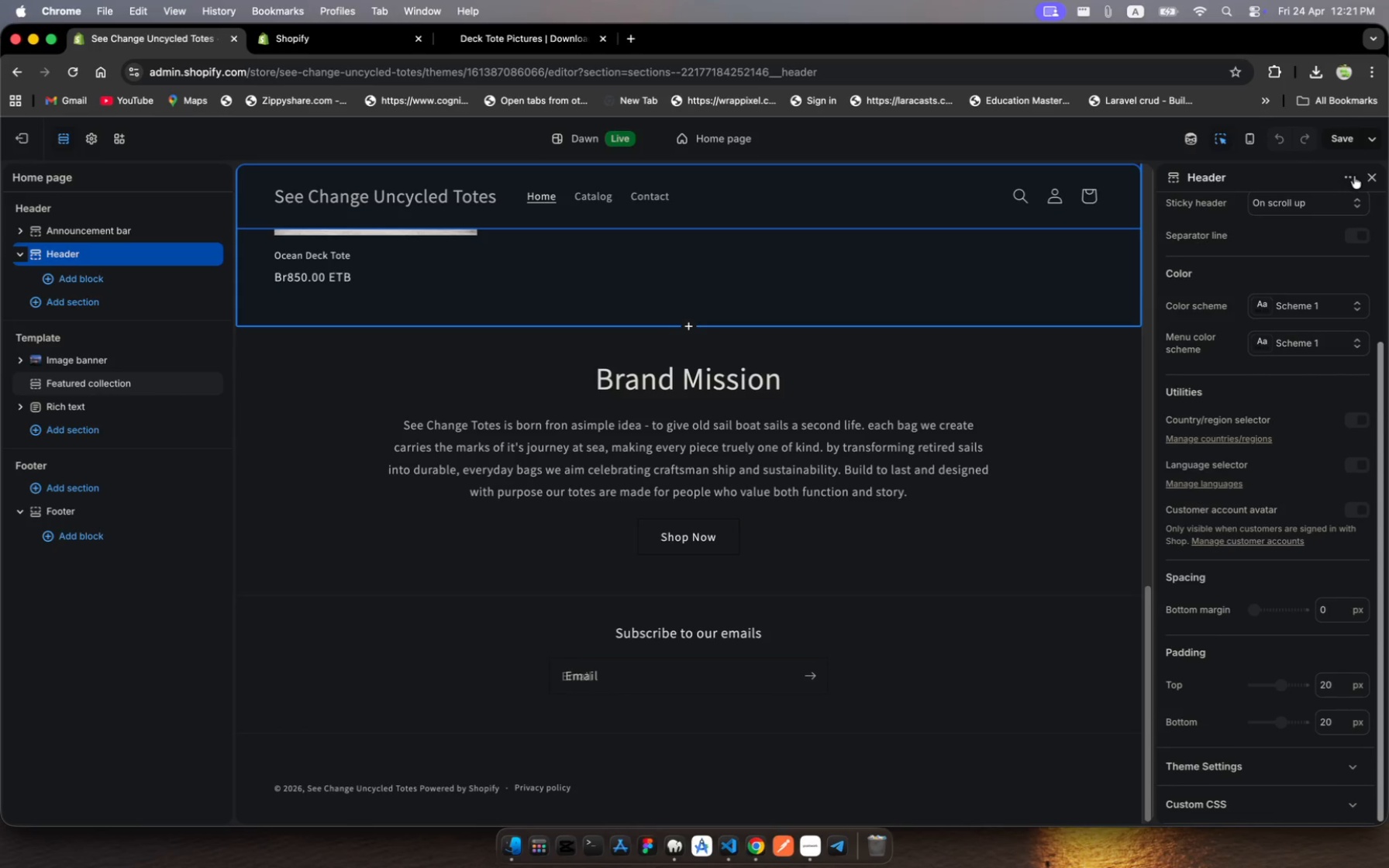 
left_click([1349, 177])
 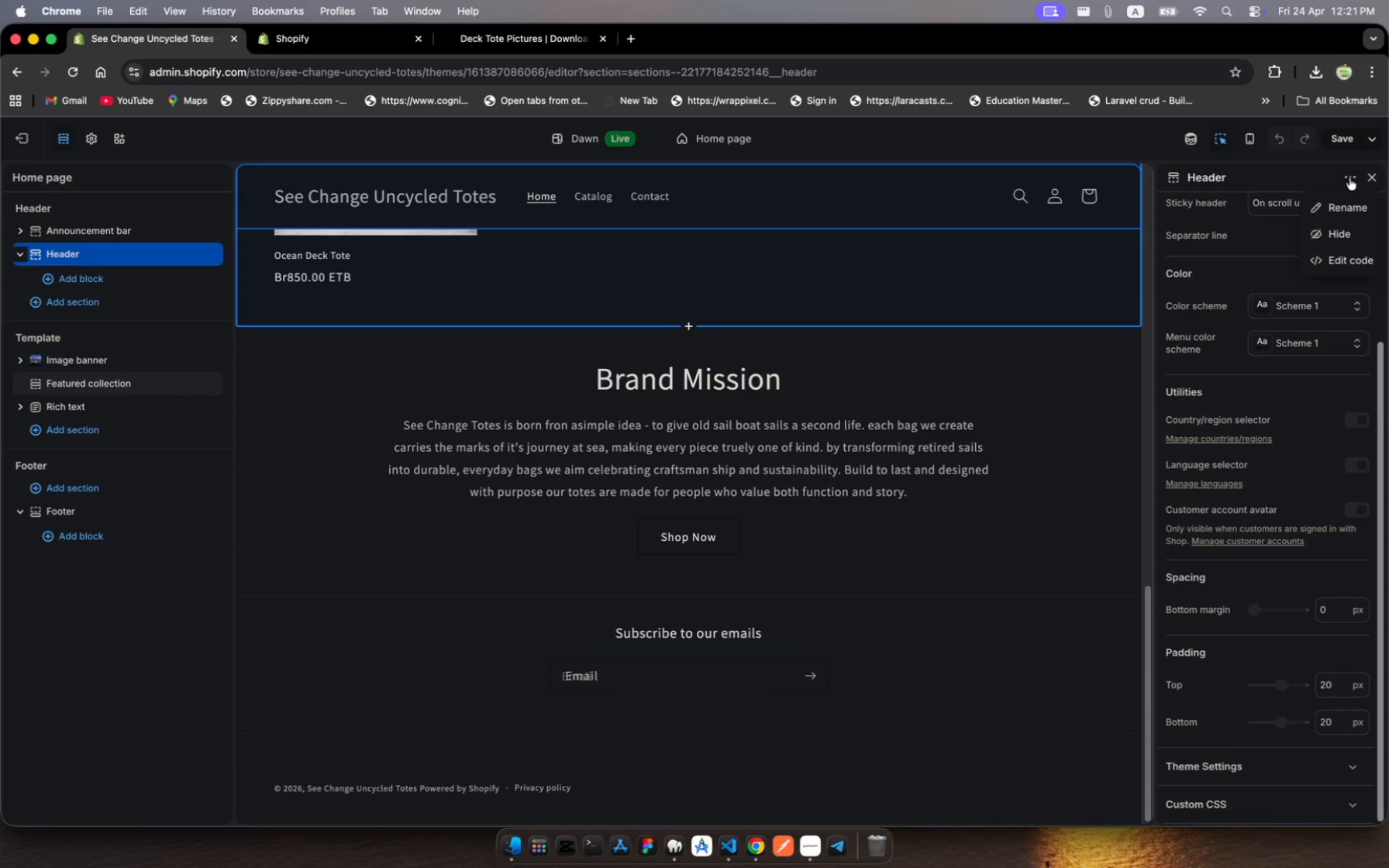 
wait(8.86)
 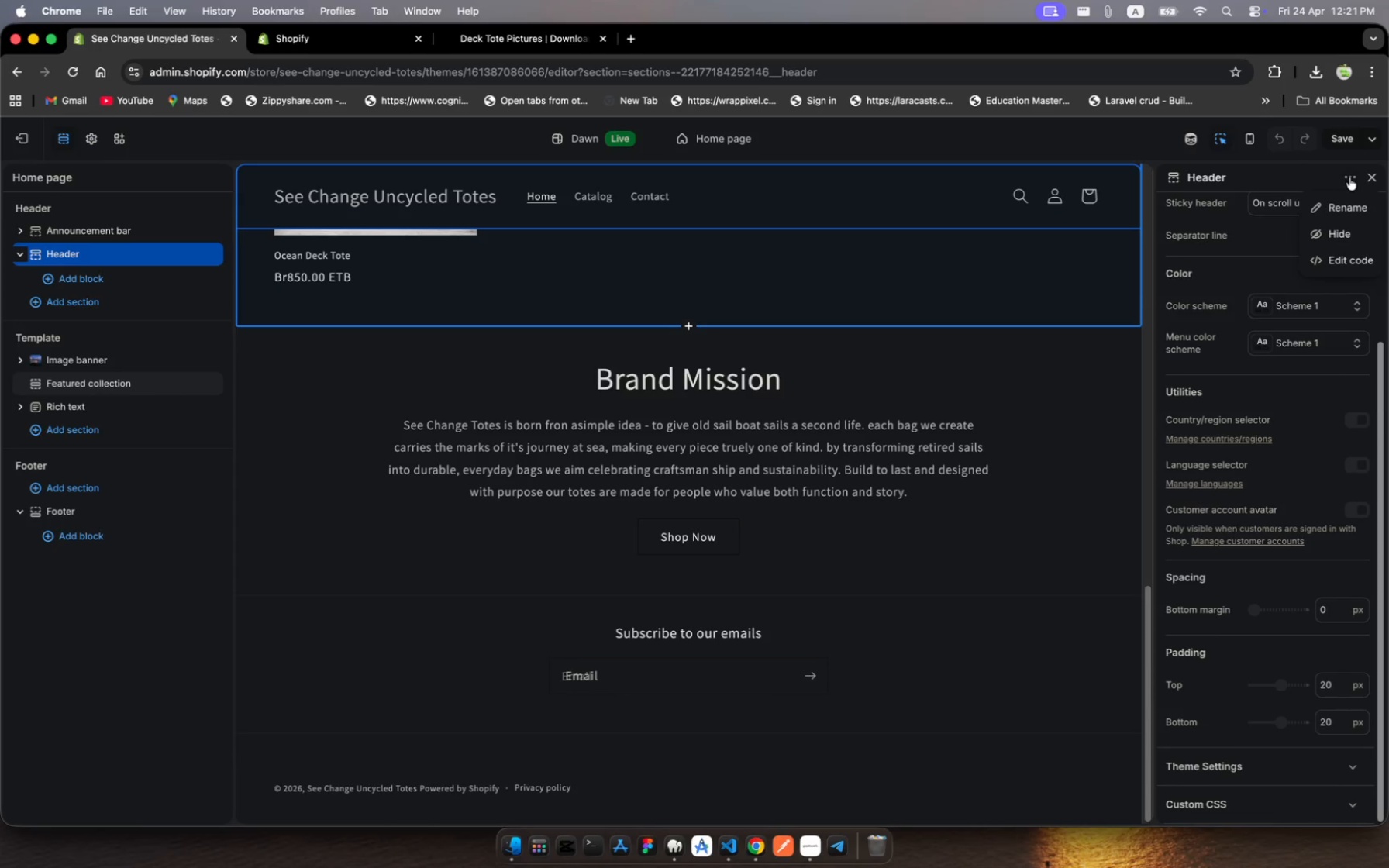 
left_click([1188, 137])
 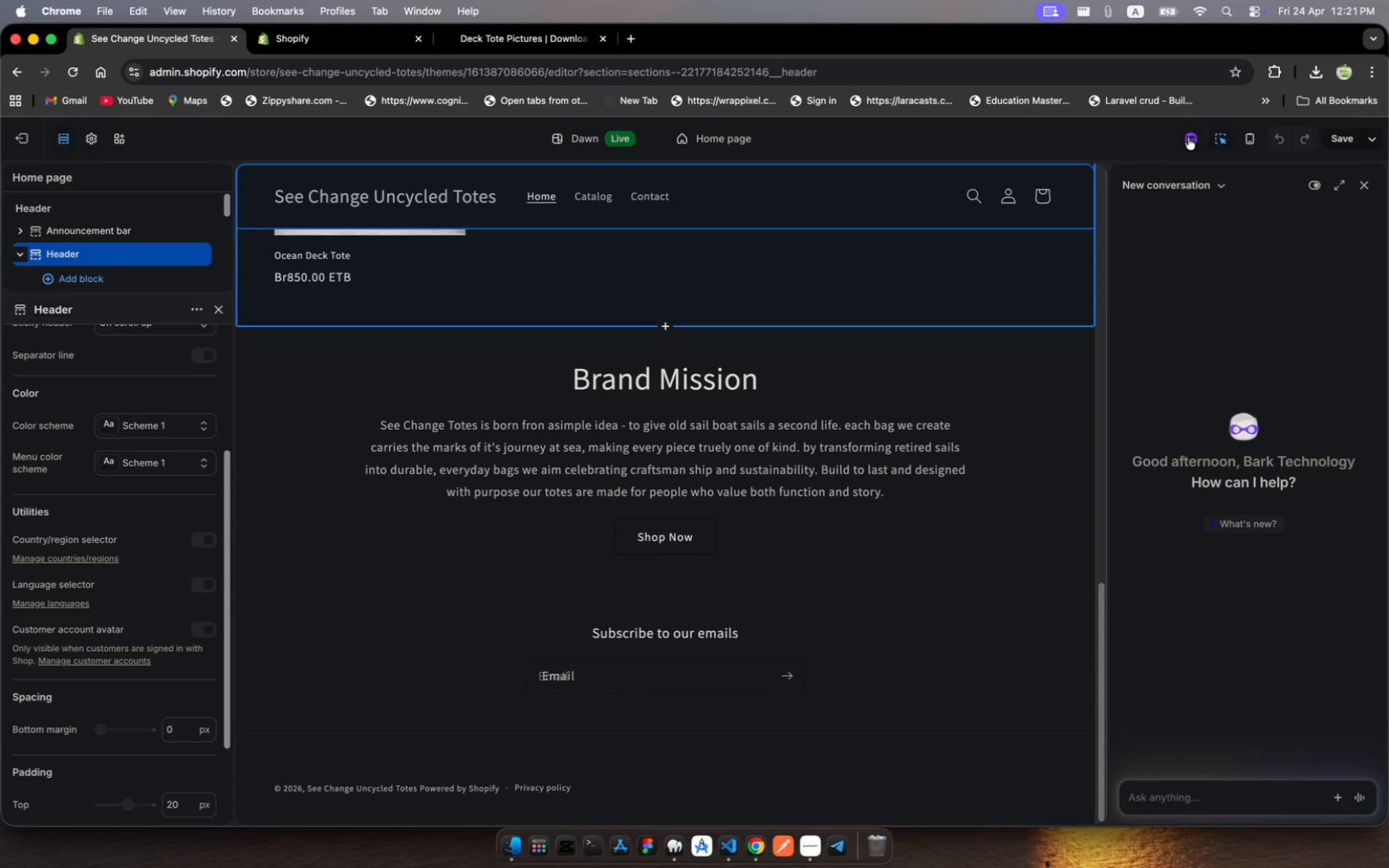 
left_click([1188, 137])
 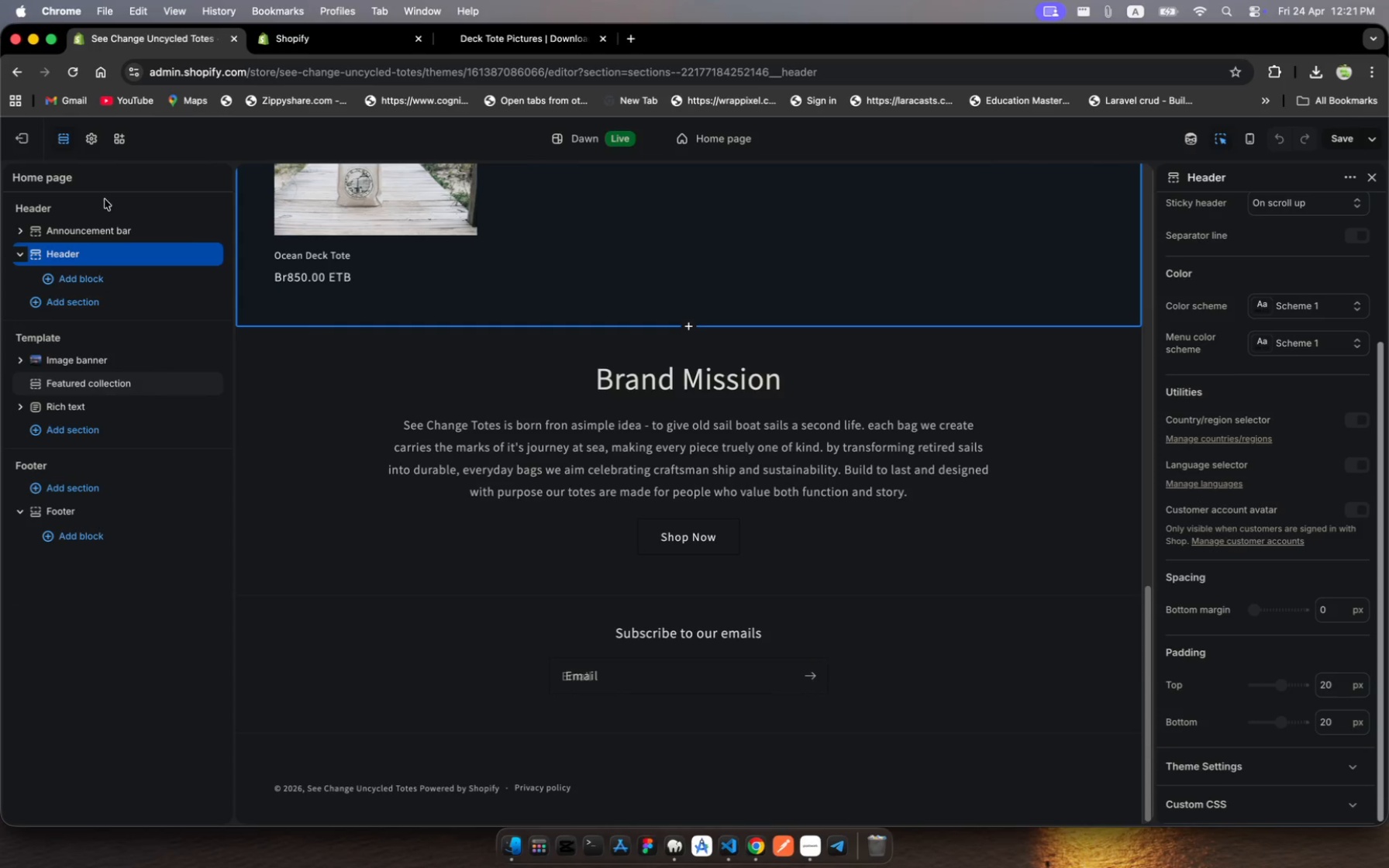 
scroll: coordinate [86, 327], scroll_direction: up, amount: 232.0
 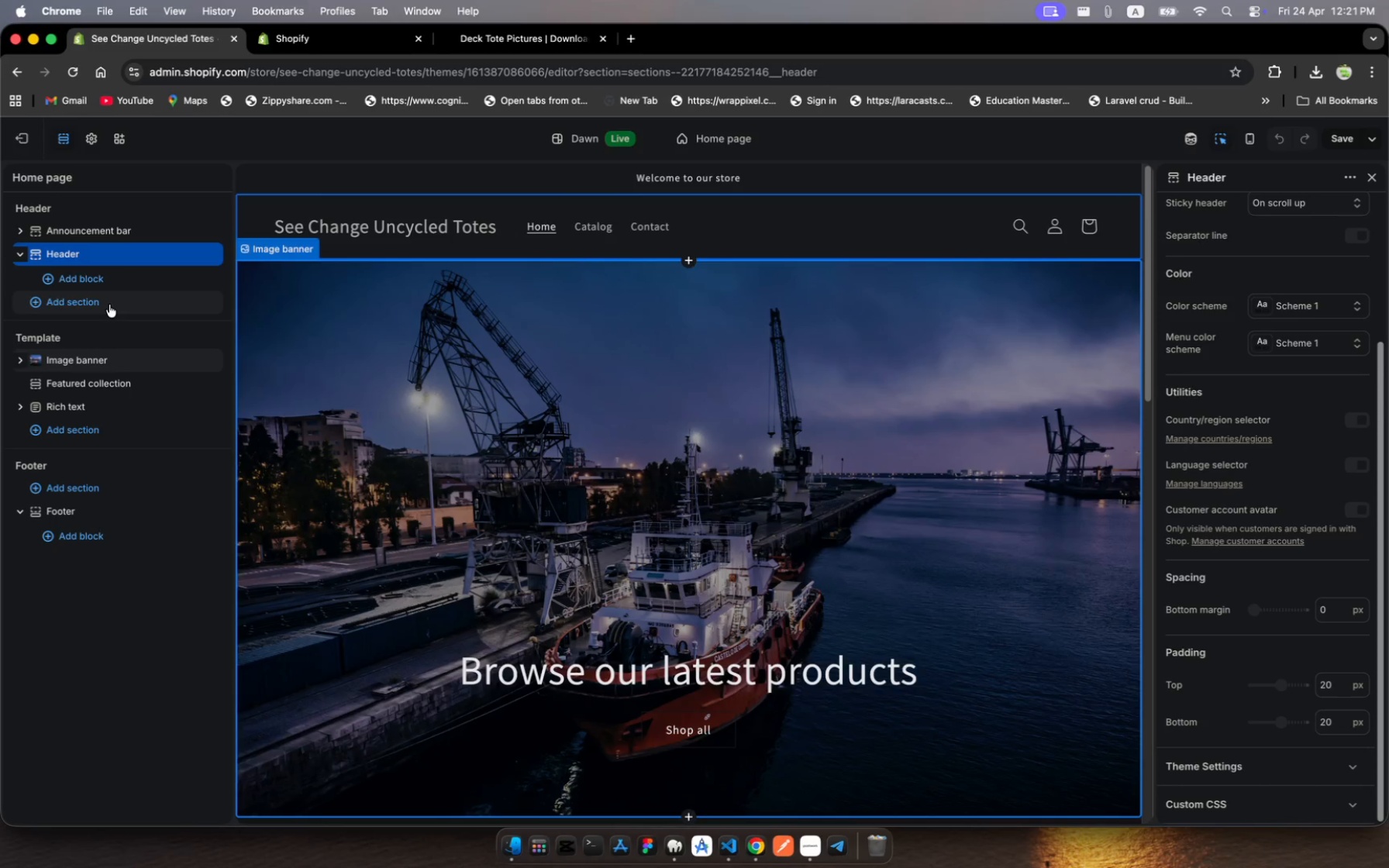 
wait(6.3)
 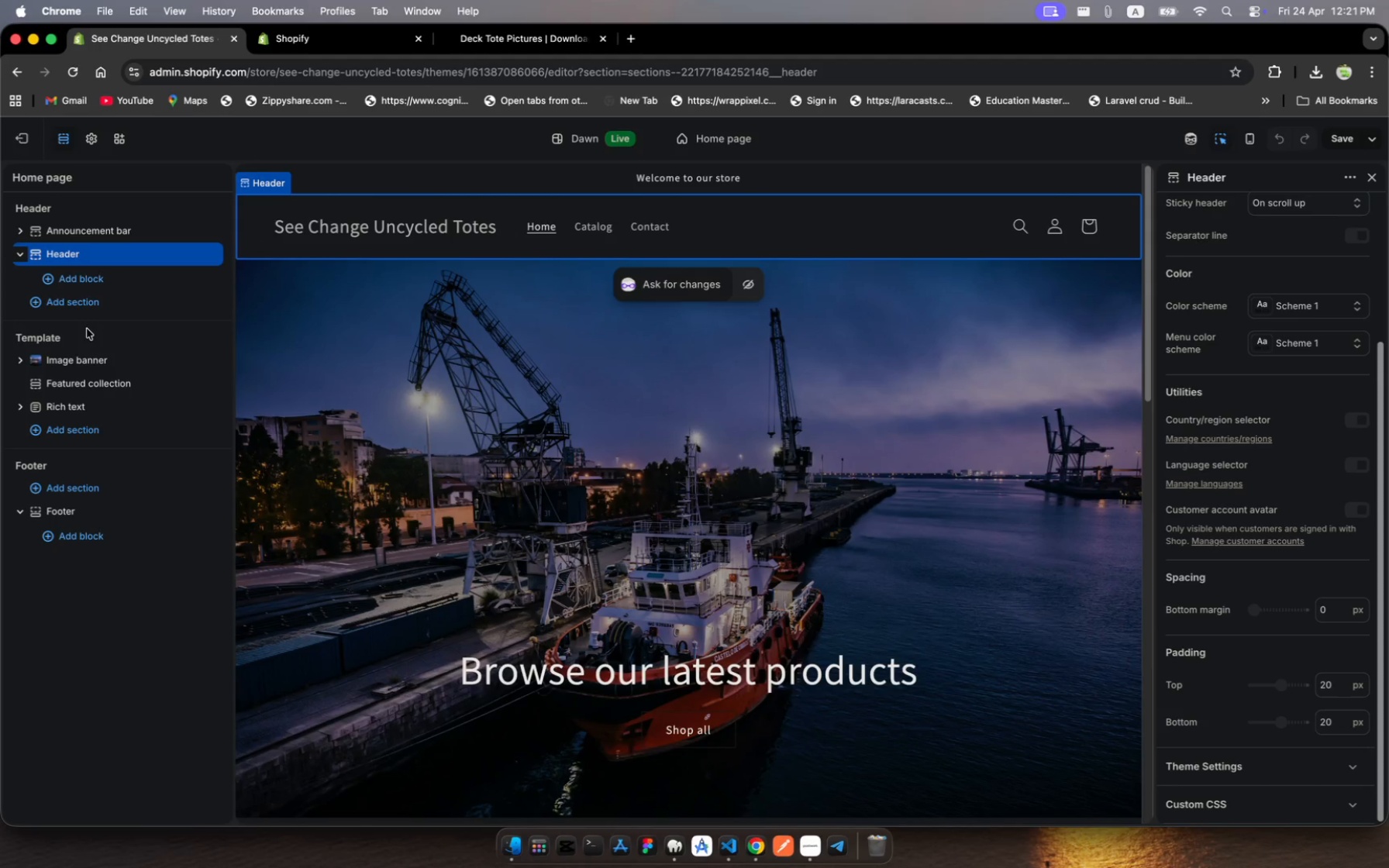 
left_click([107, 263])
 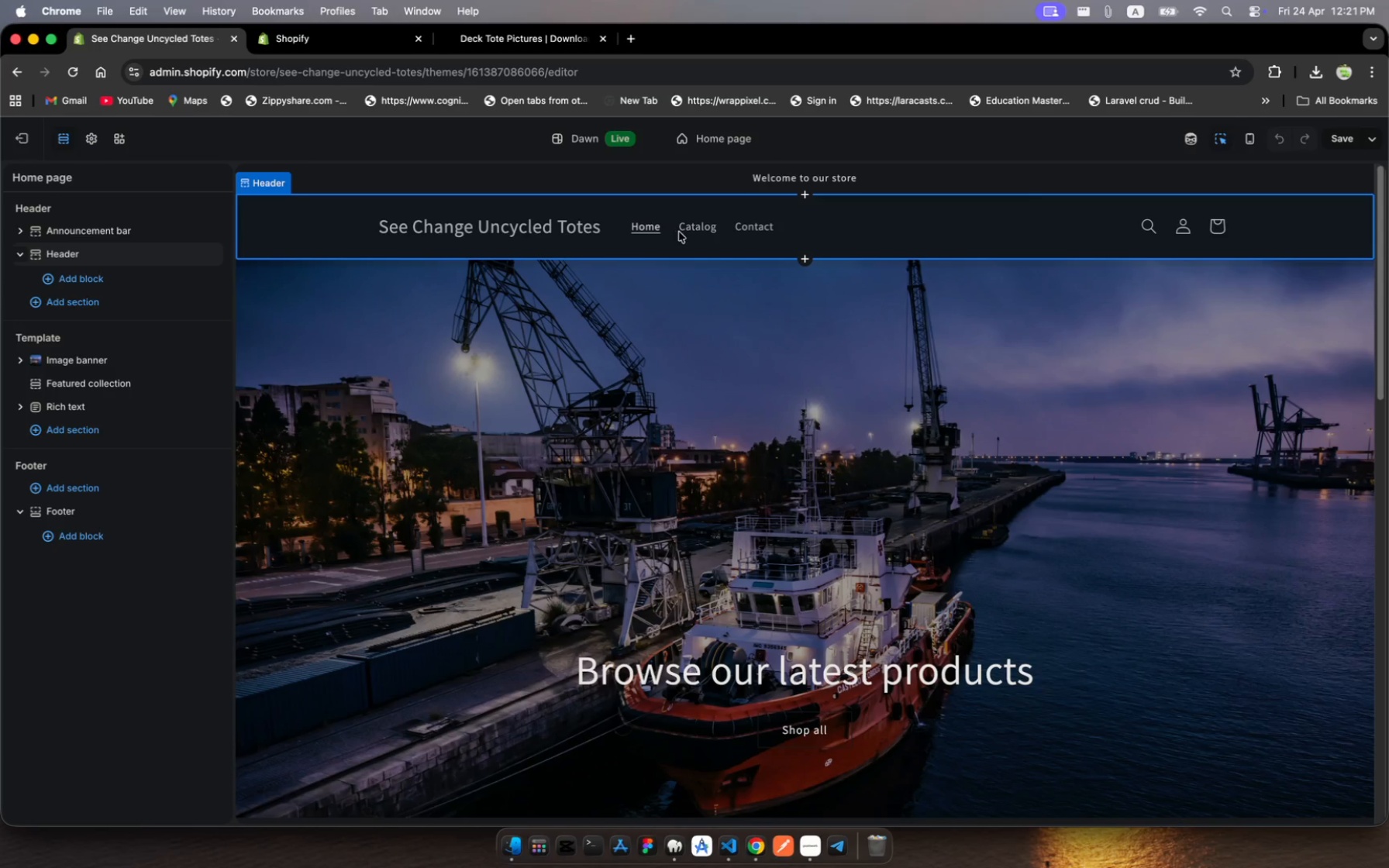 
left_click([708, 231])
 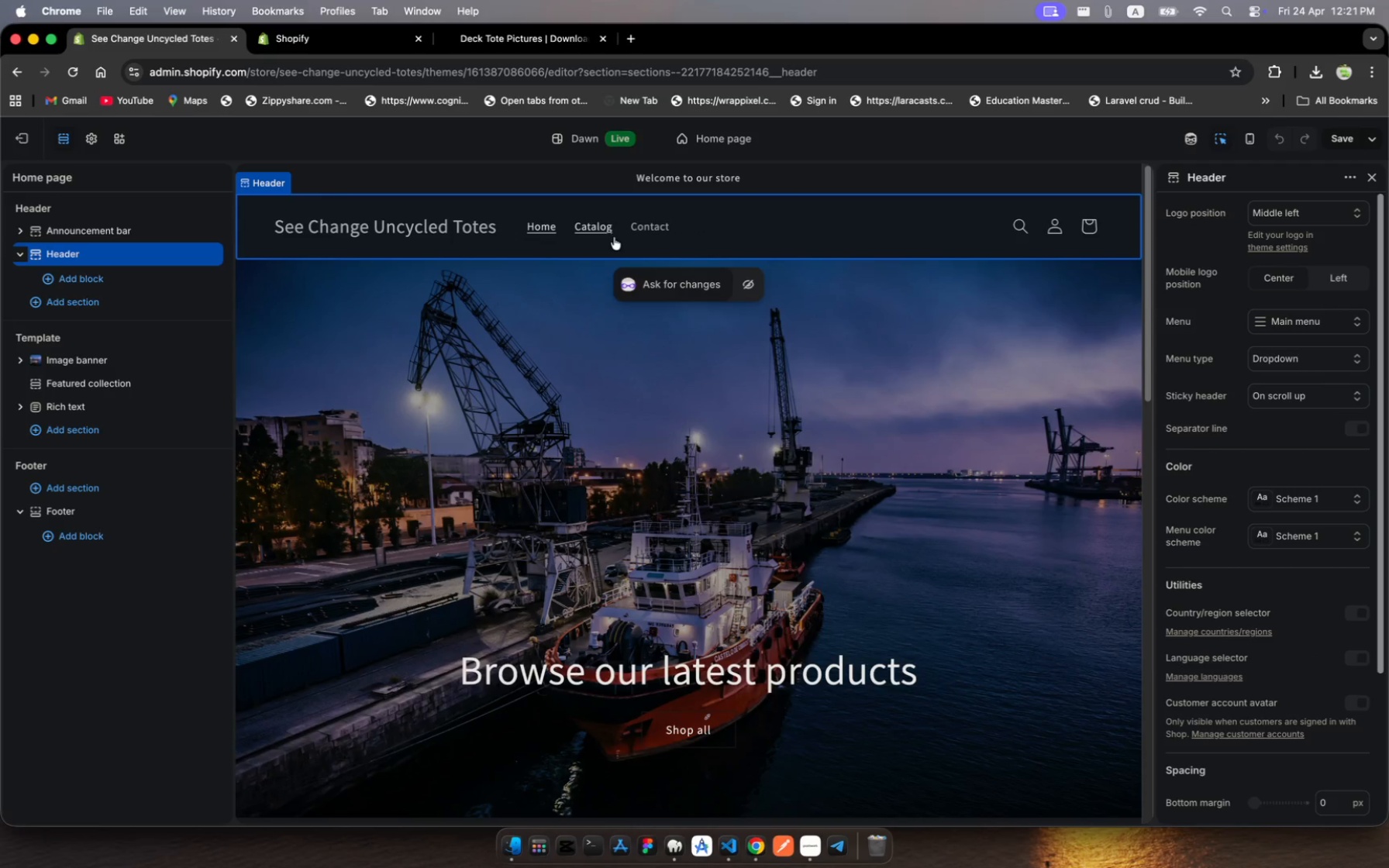 
left_click([598, 232])
 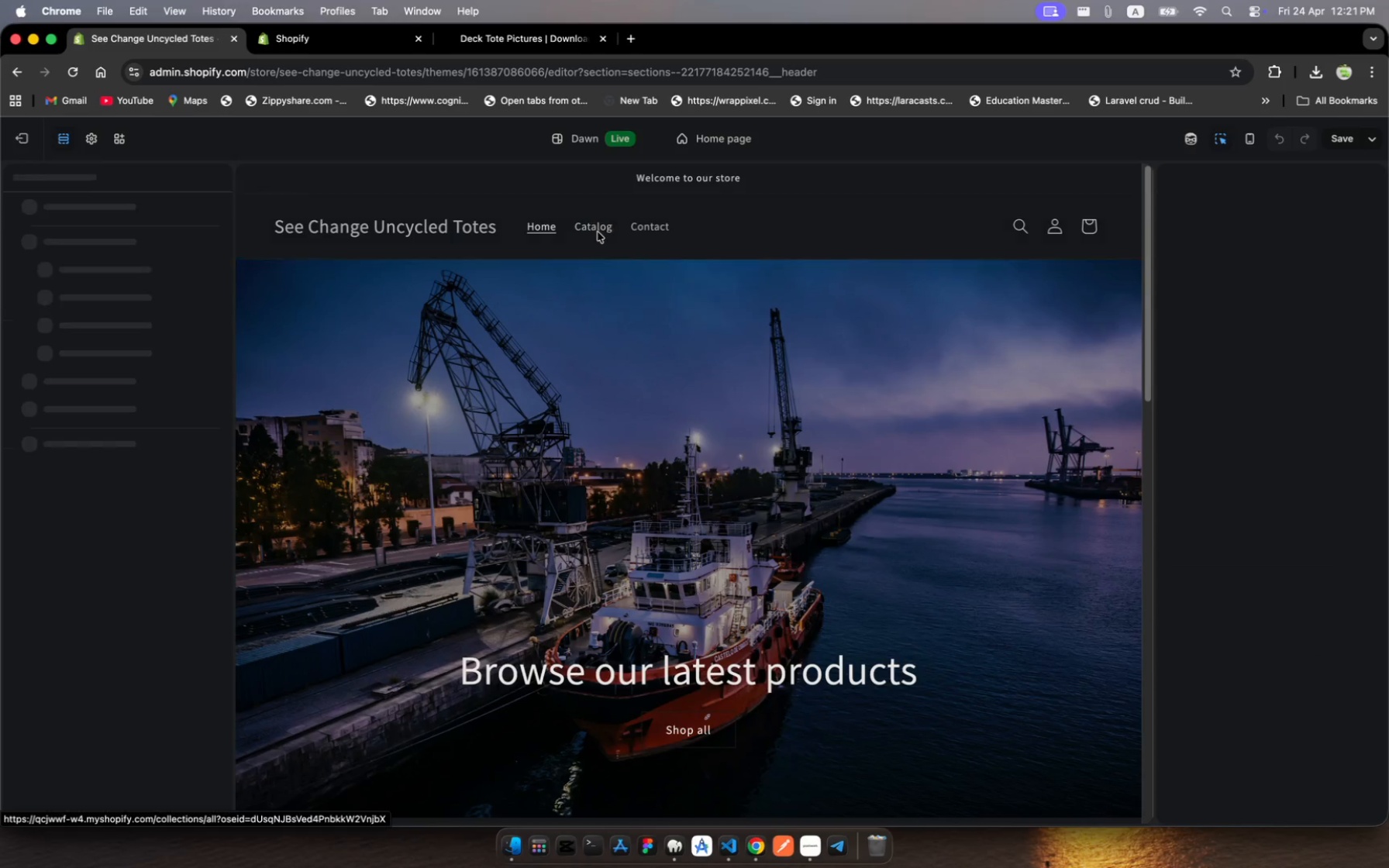 
left_click([598, 232])
 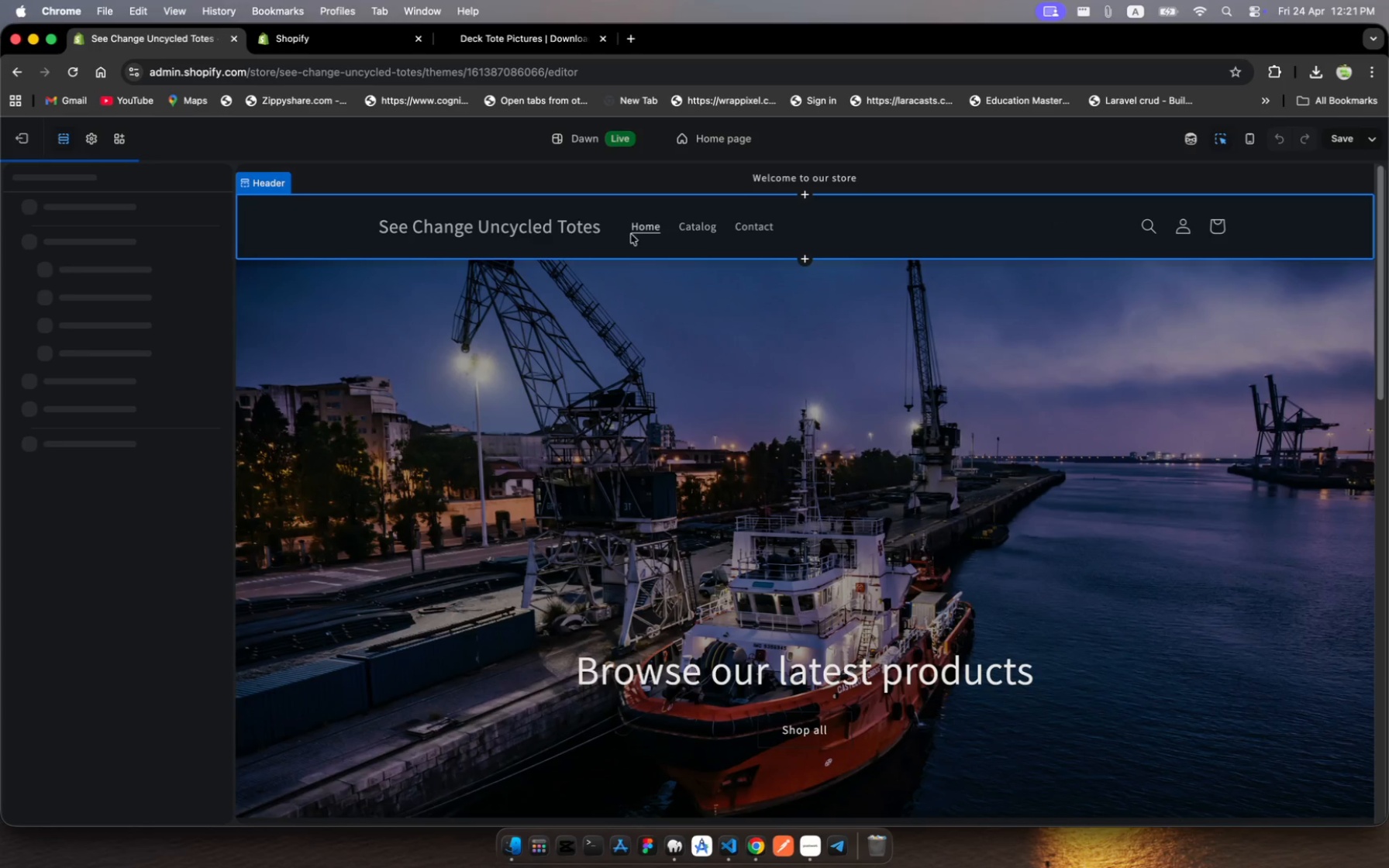 
left_click([645, 236])
 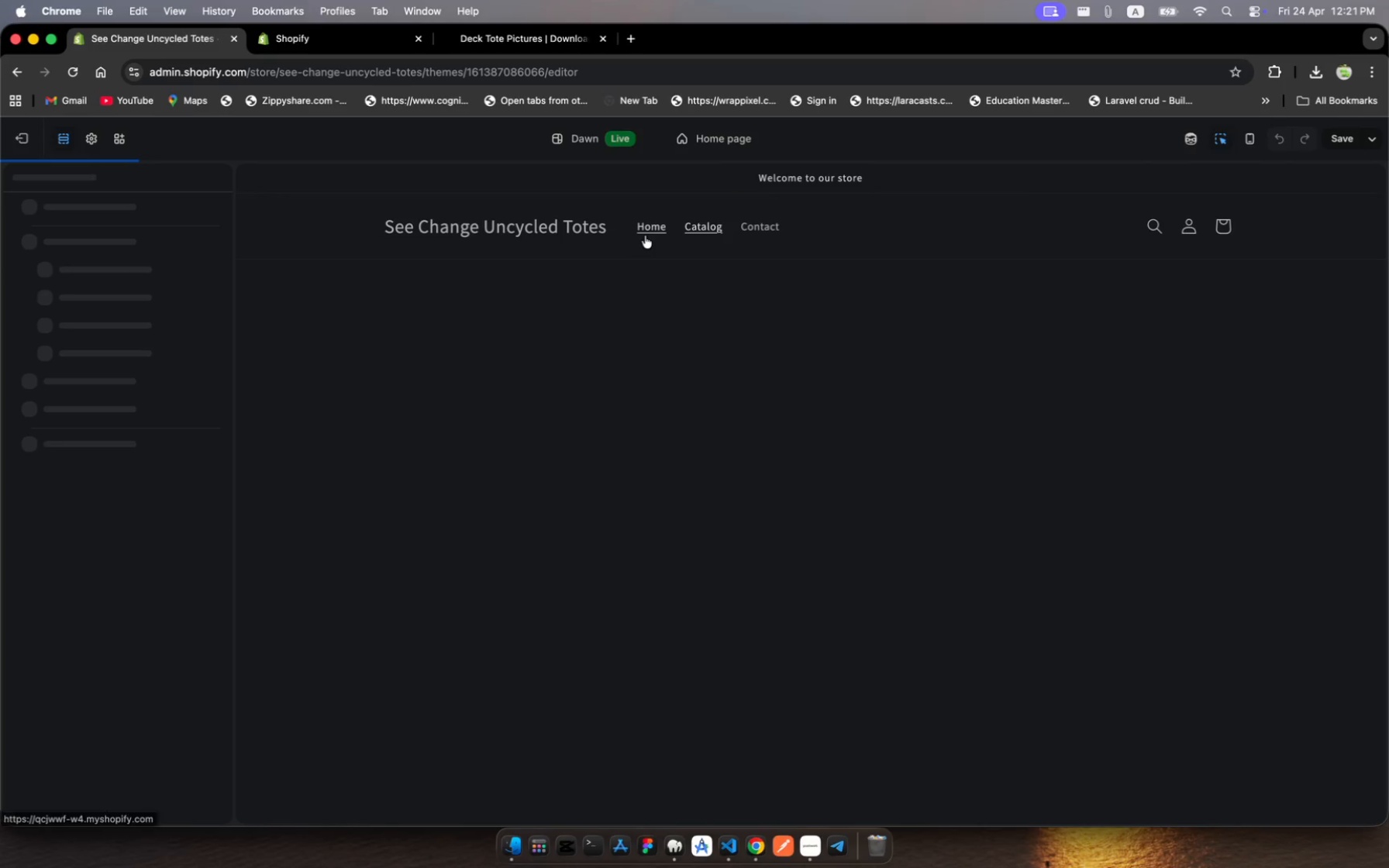 
left_click([645, 236])
 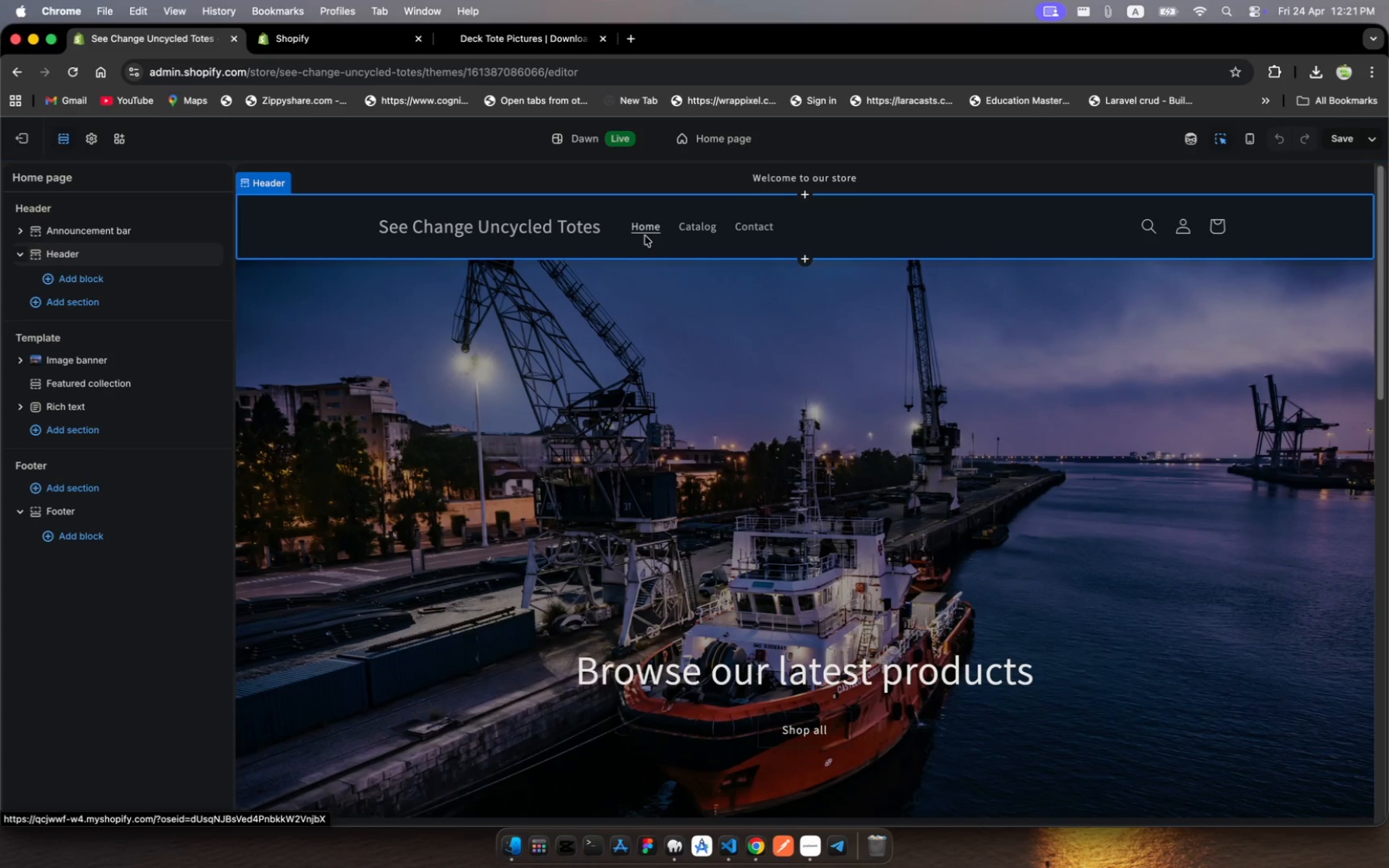 
left_click([759, 226])
 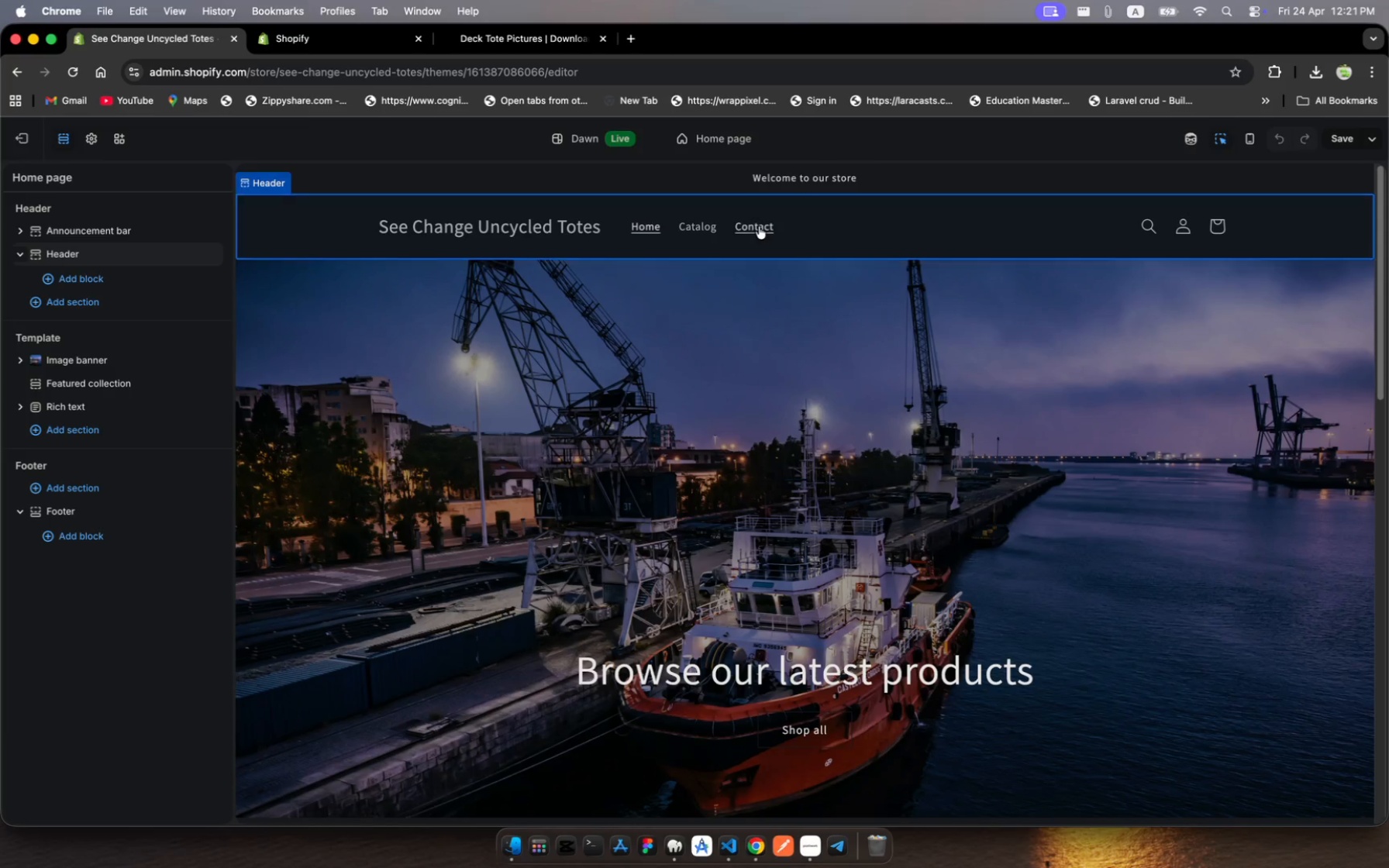 
left_click([759, 226])
 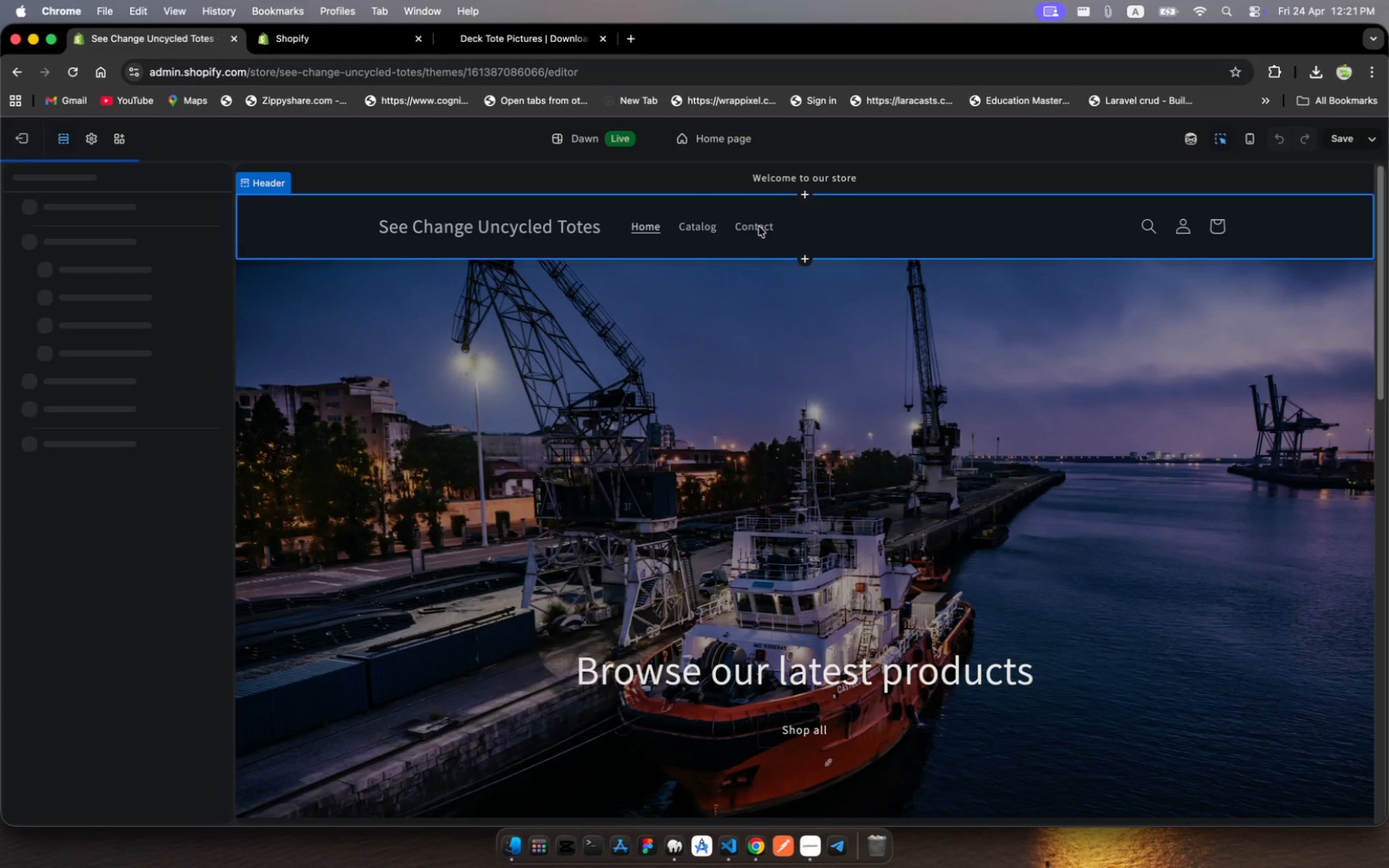 
left_click([759, 226])
 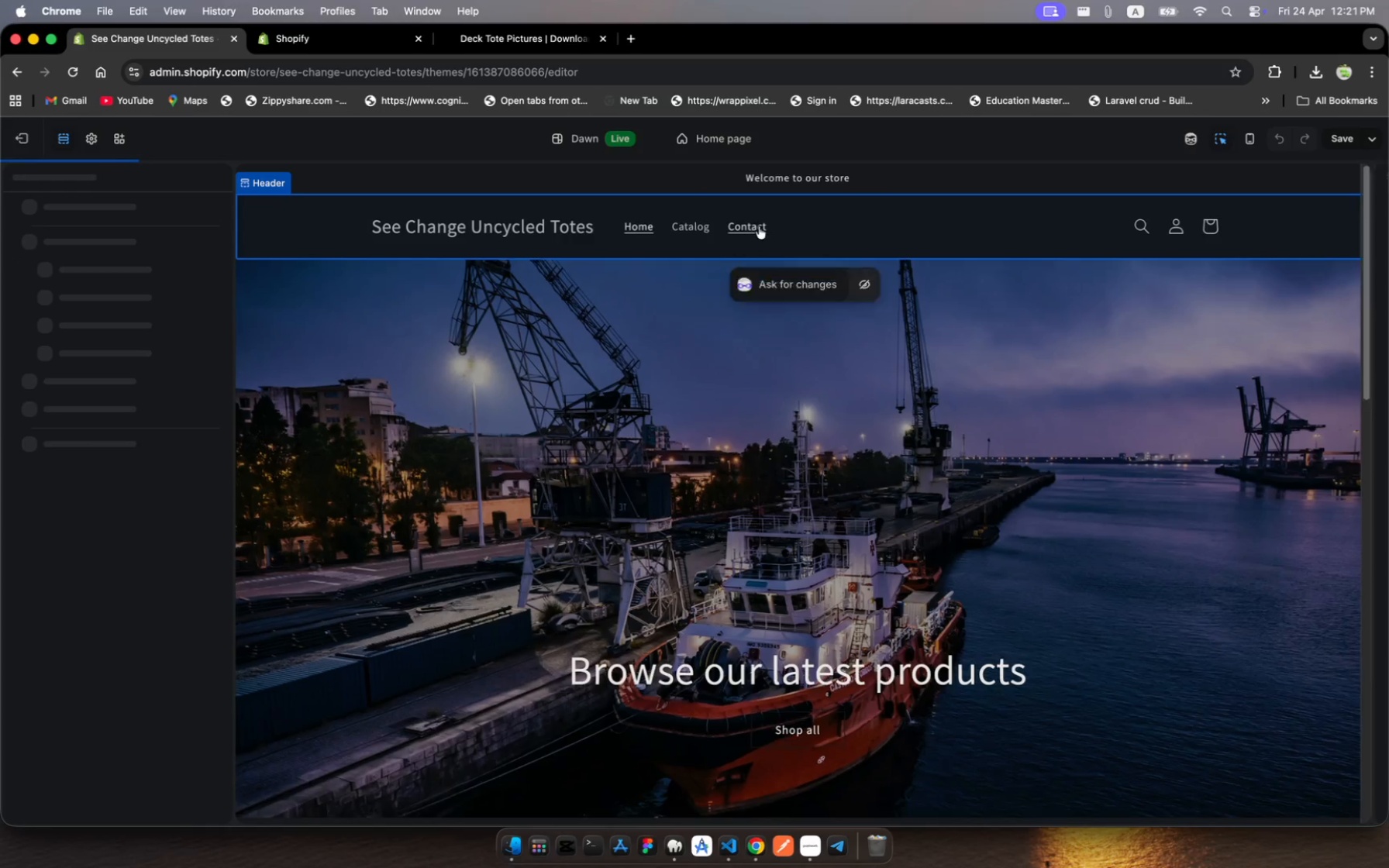 
left_click([759, 226])
 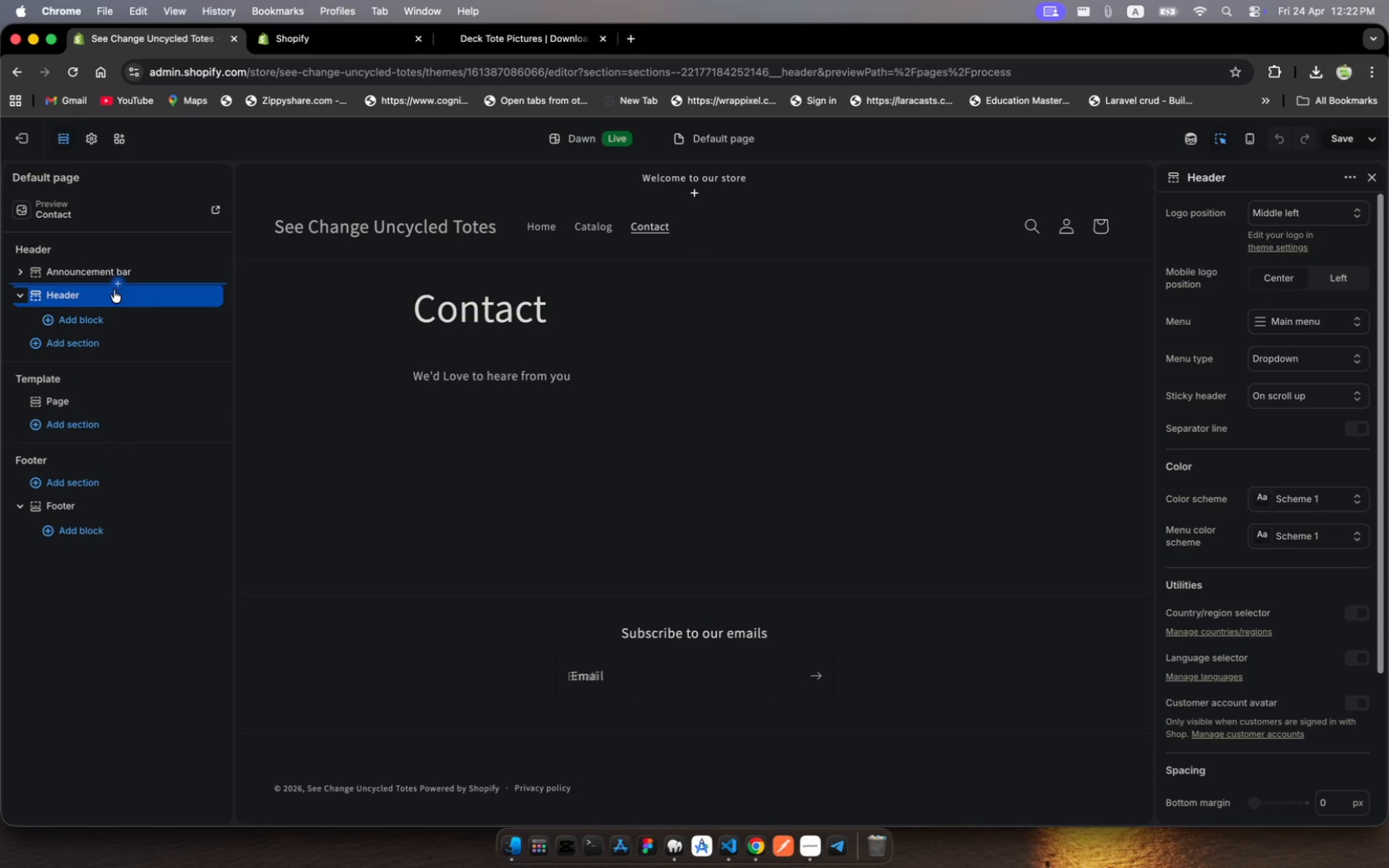 
wait(15.7)
 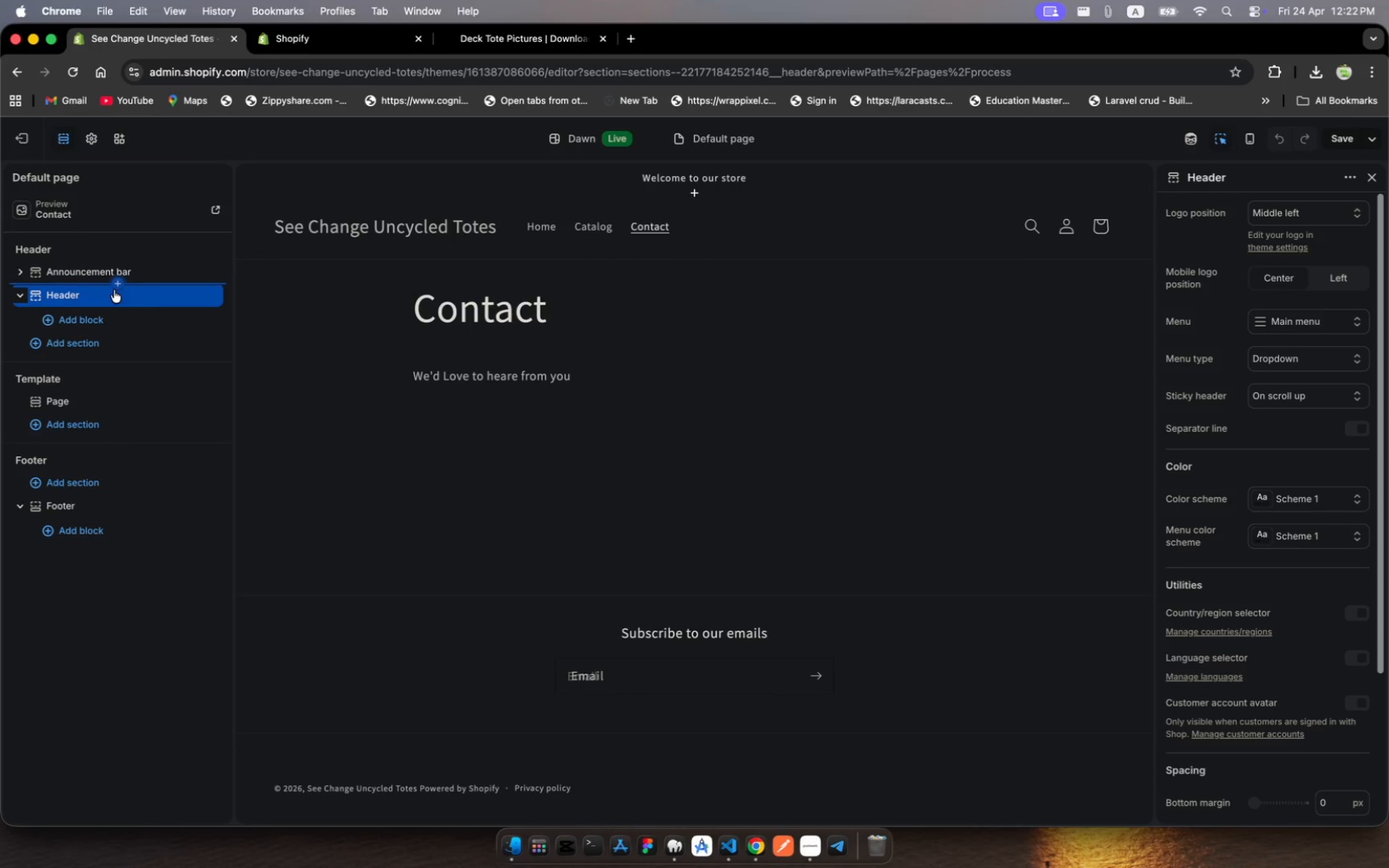 
right_click([115, 297])
 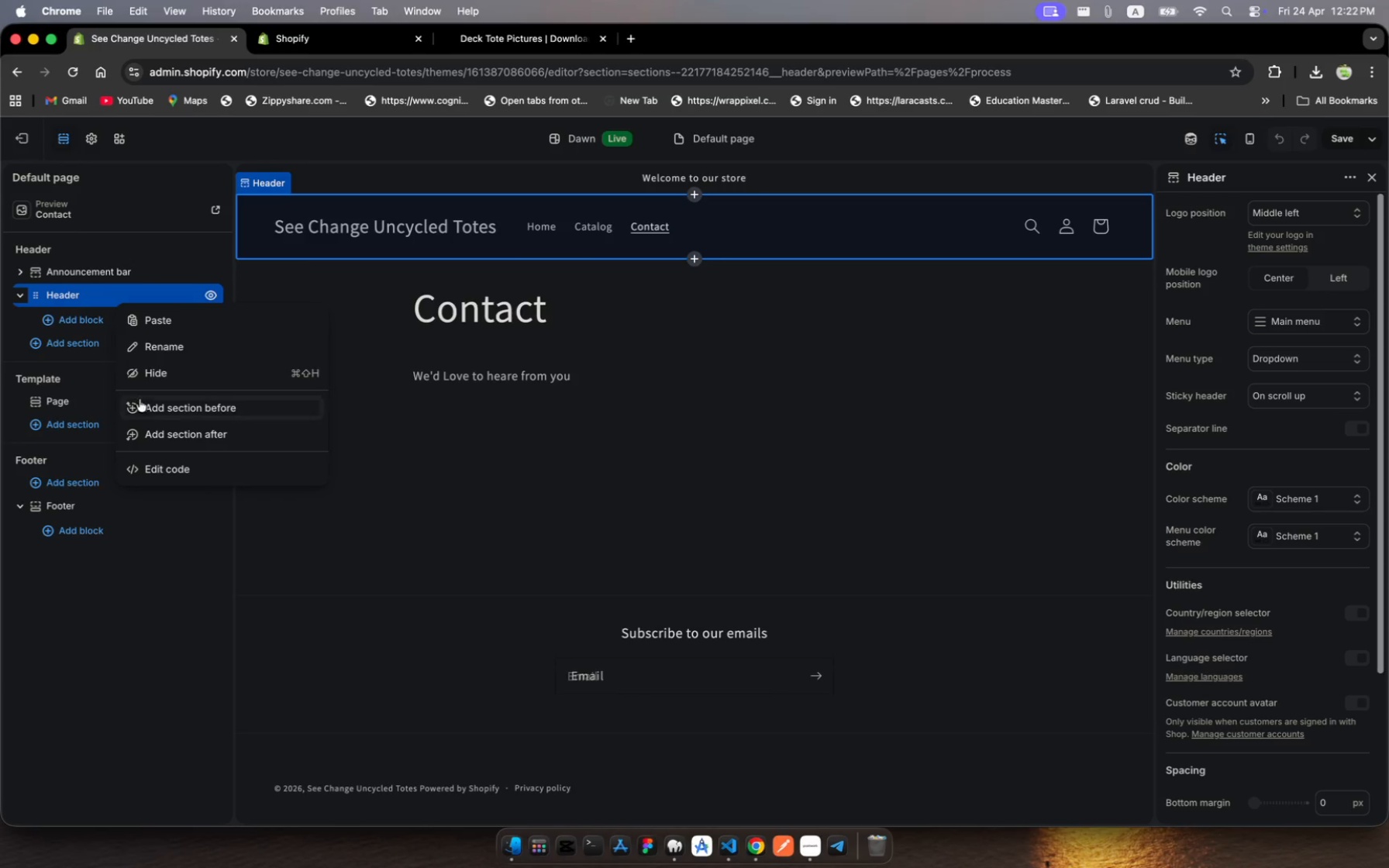 
wait(6.71)
 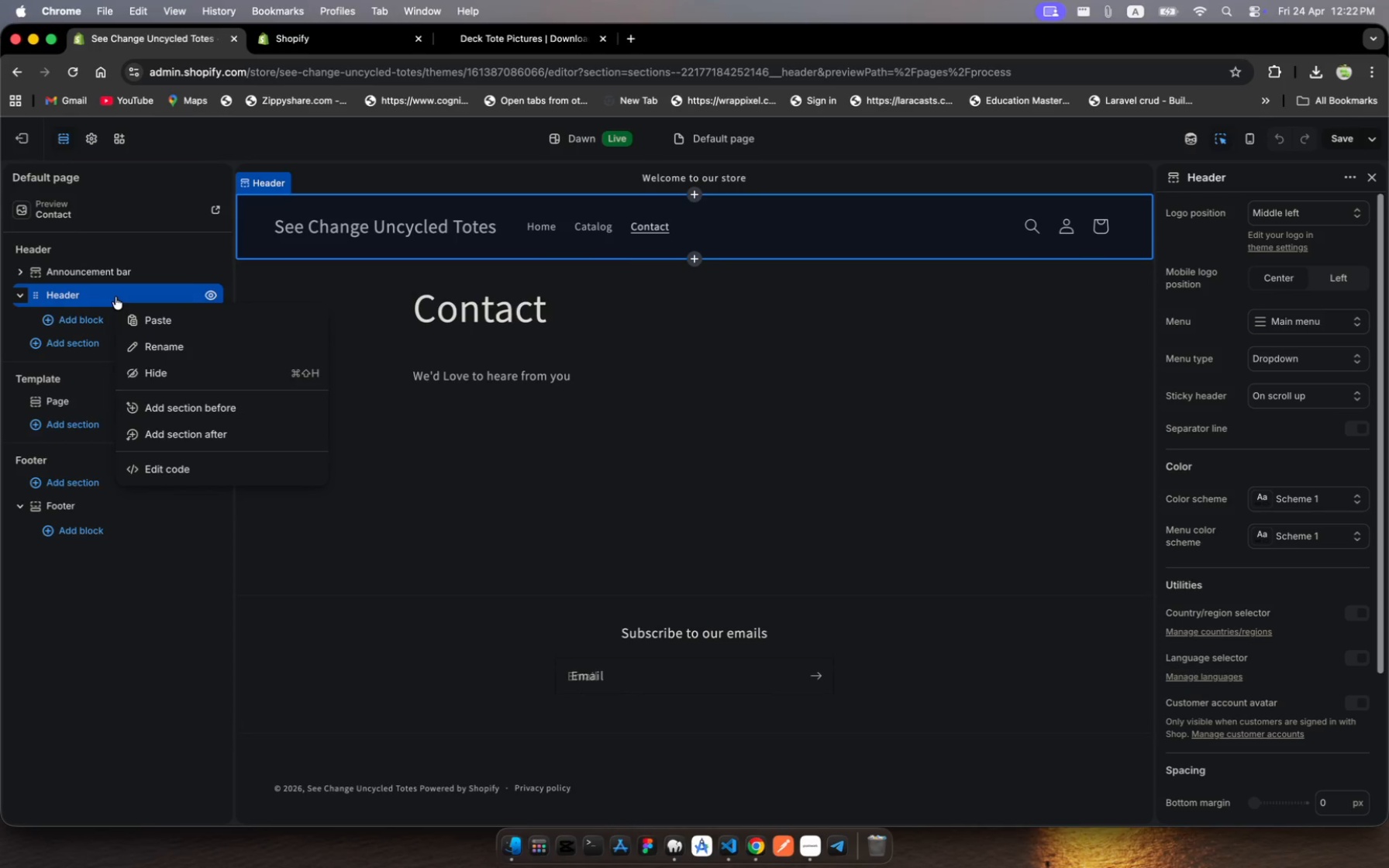 
left_click([510, 520])
 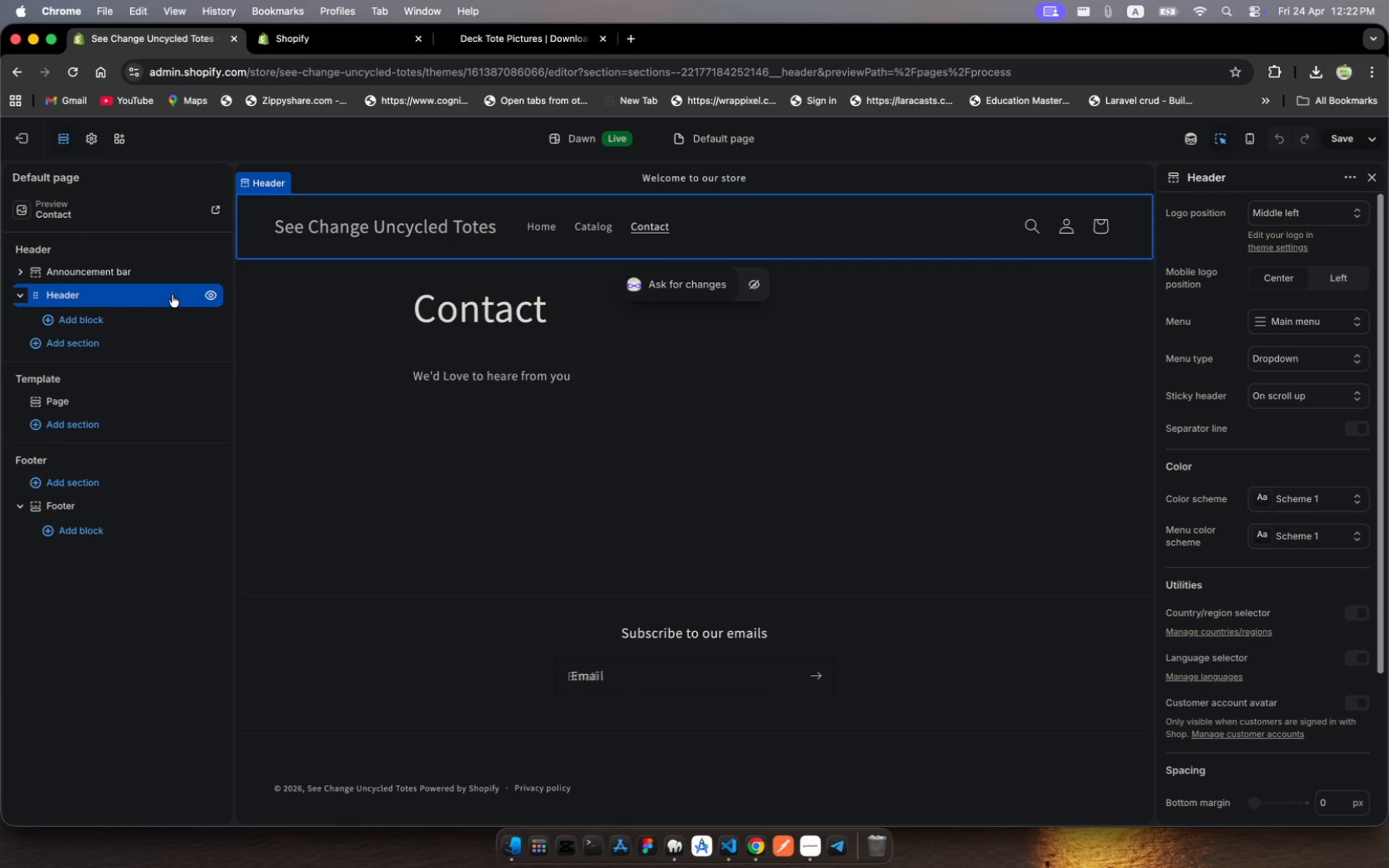 
left_click([172, 294])
 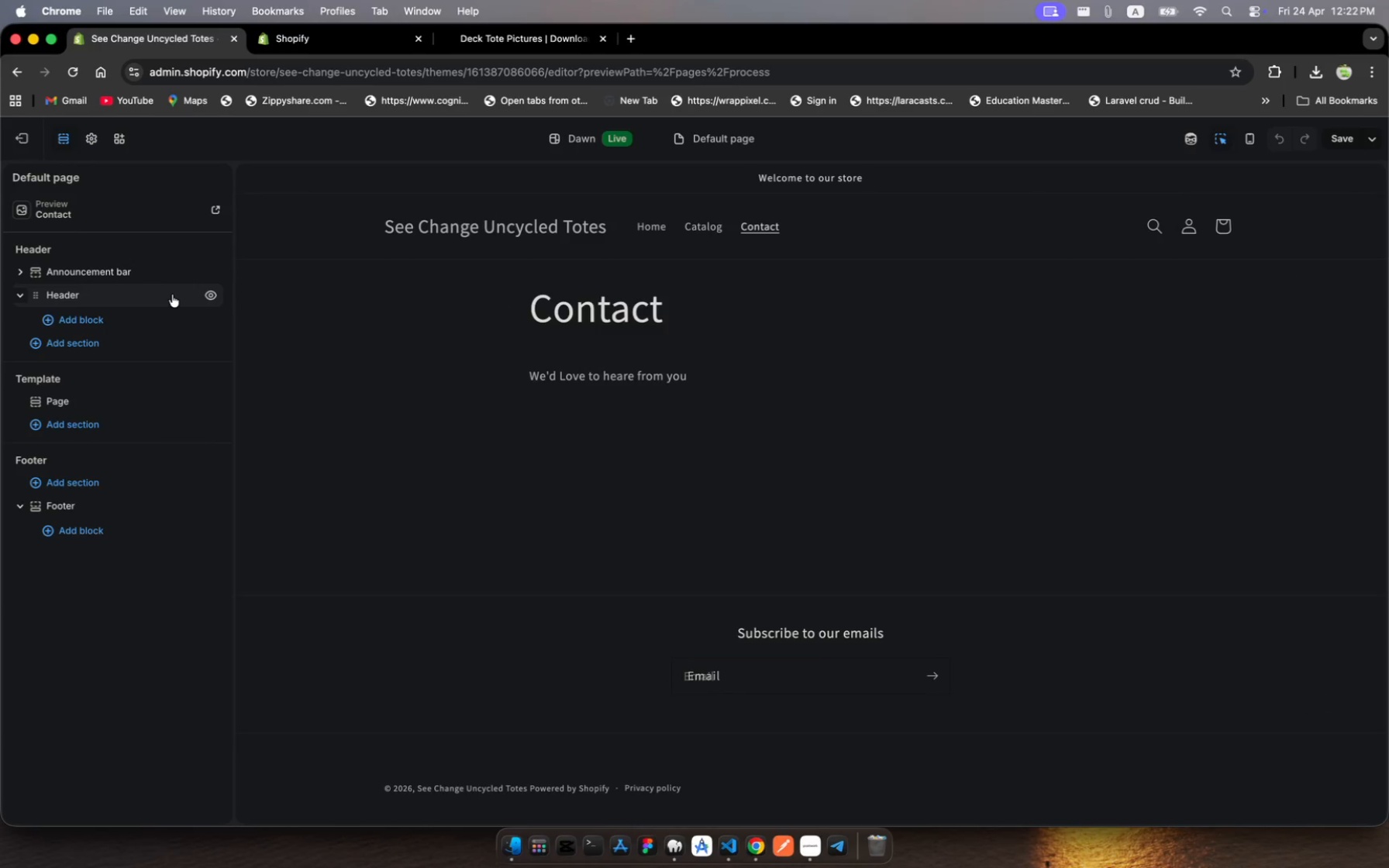 
left_click([172, 294])
 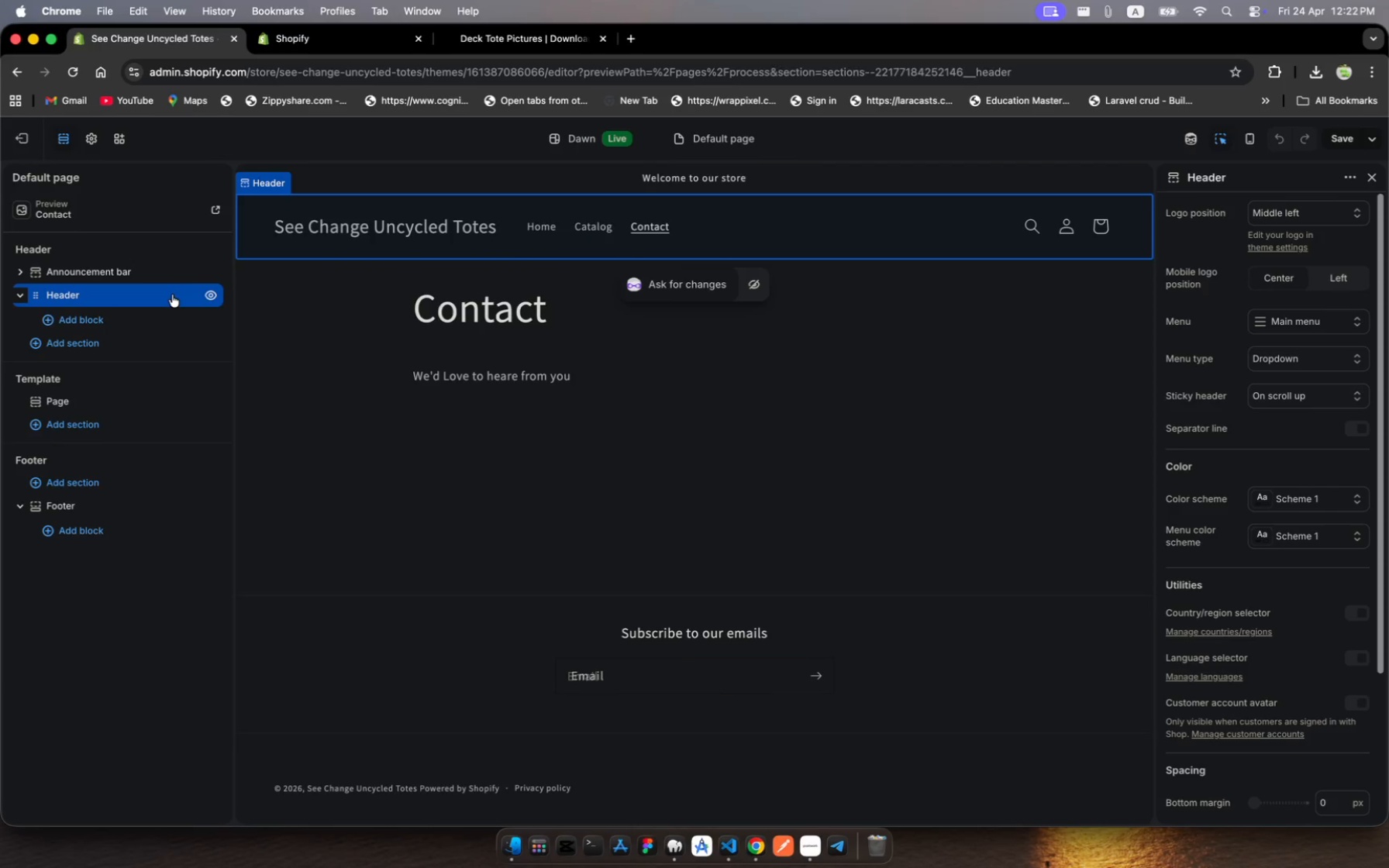 
right_click([172, 294])
 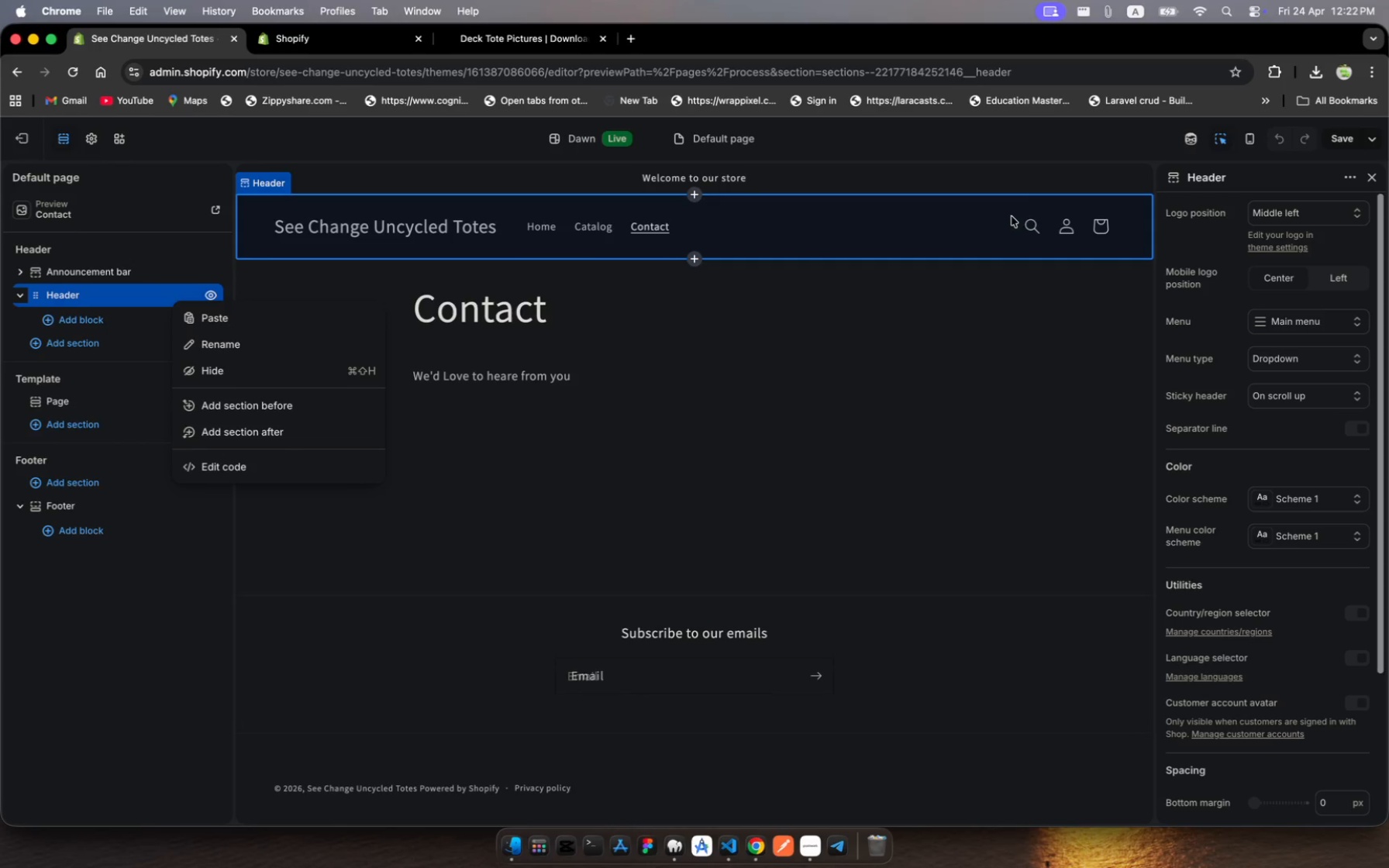 
wait(11.62)
 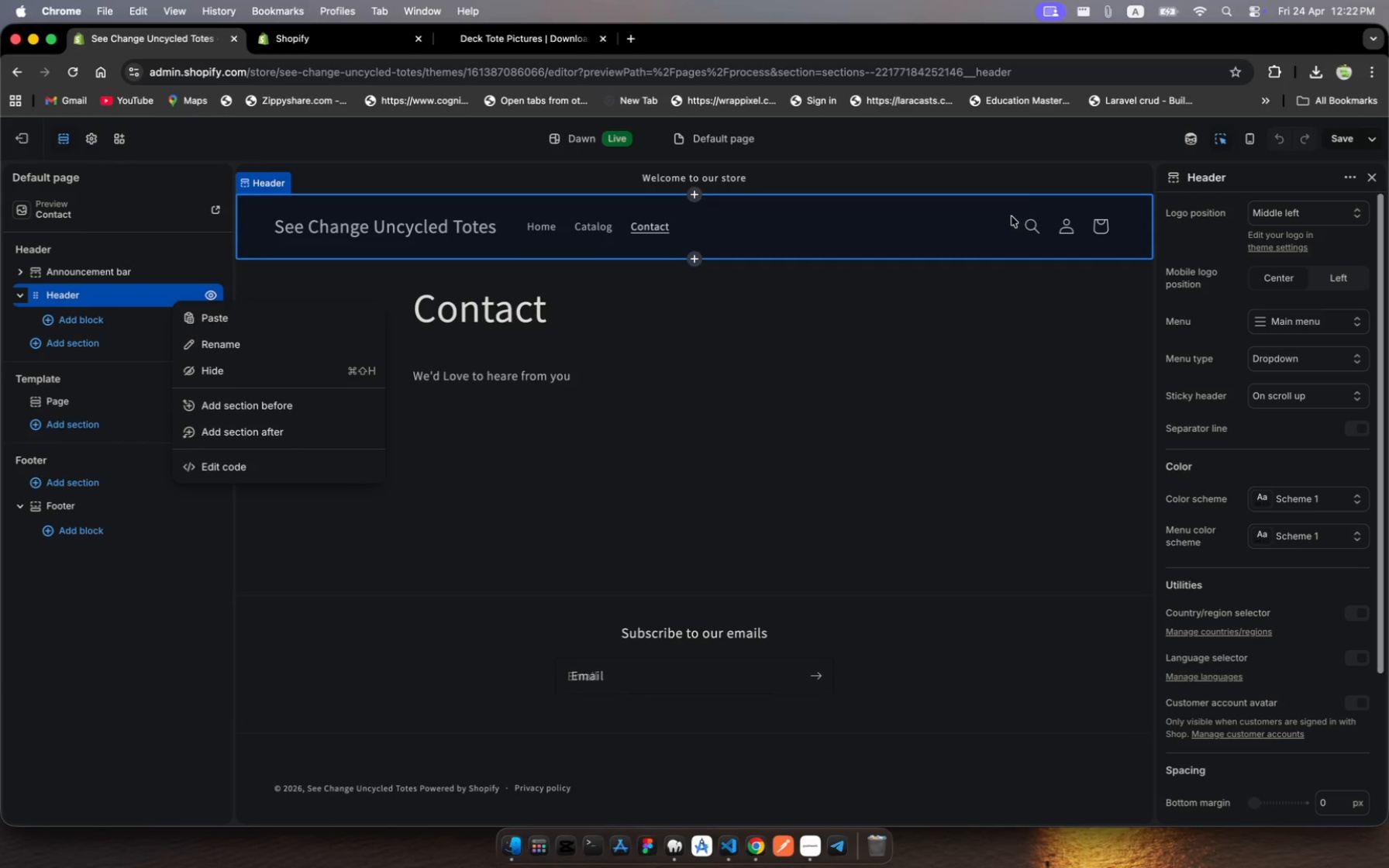 
scroll: coordinate [67, 443], scroll_direction: down, amount: 10.0
 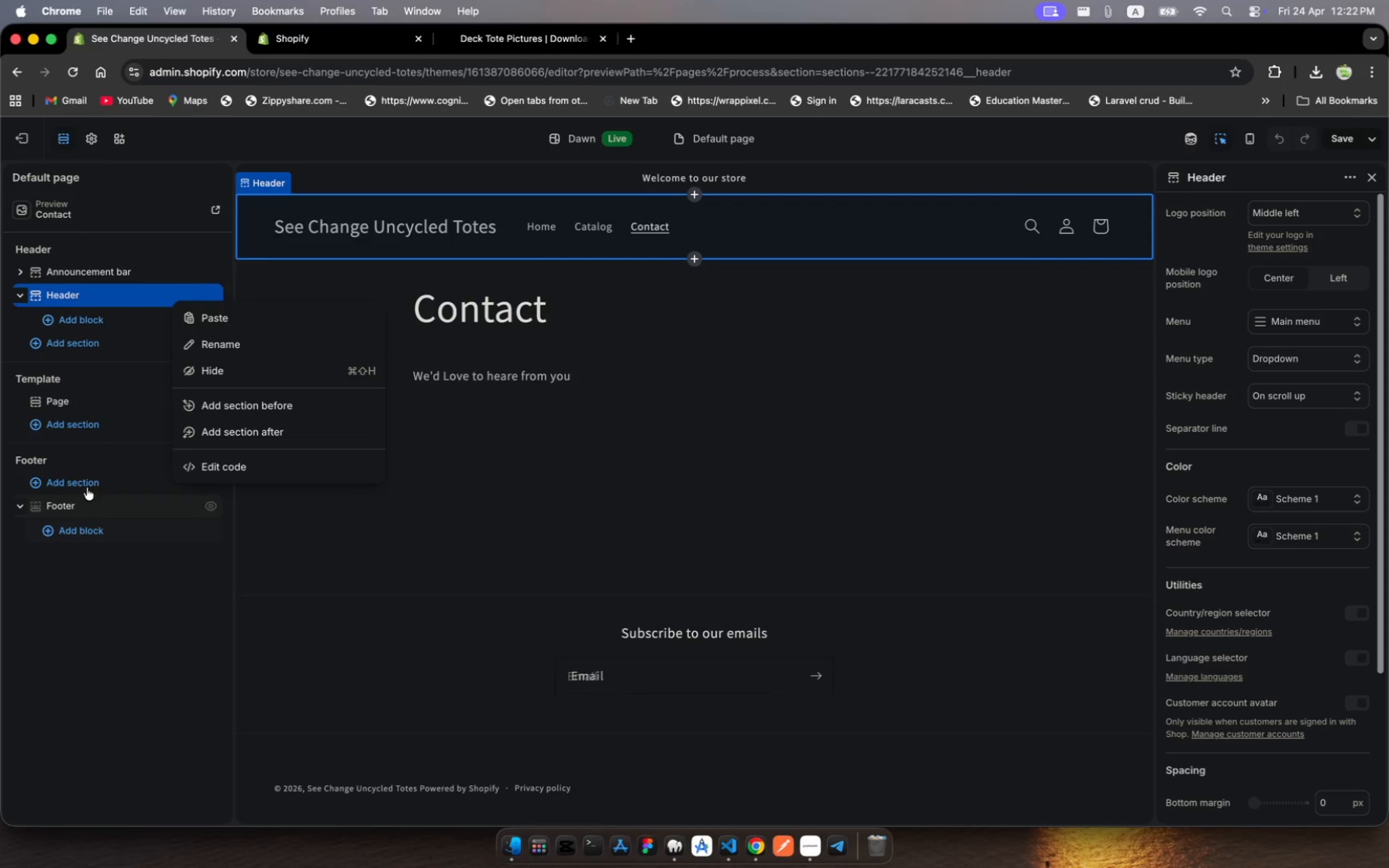 
wait(7.37)
 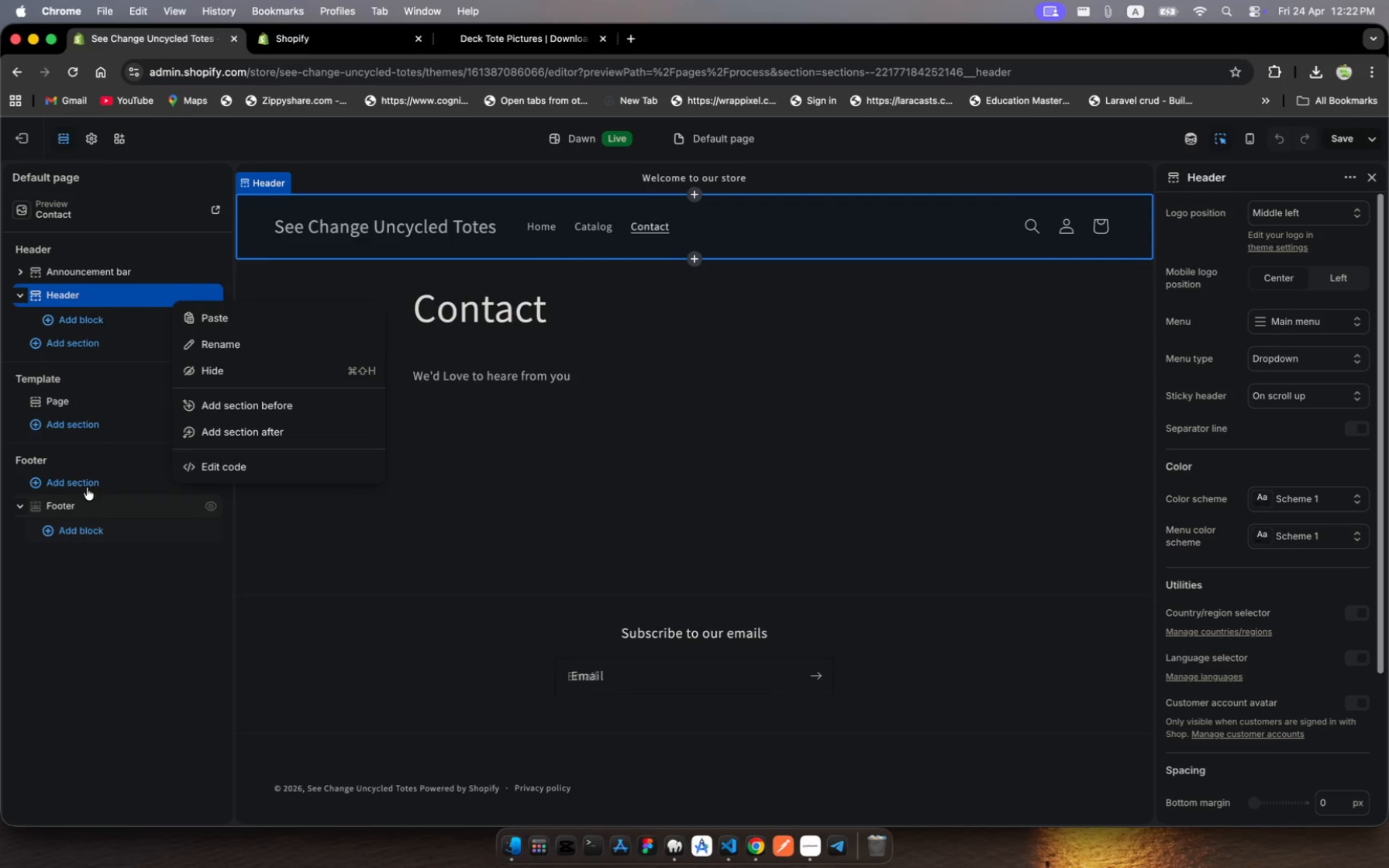 
left_click([191, 208])
 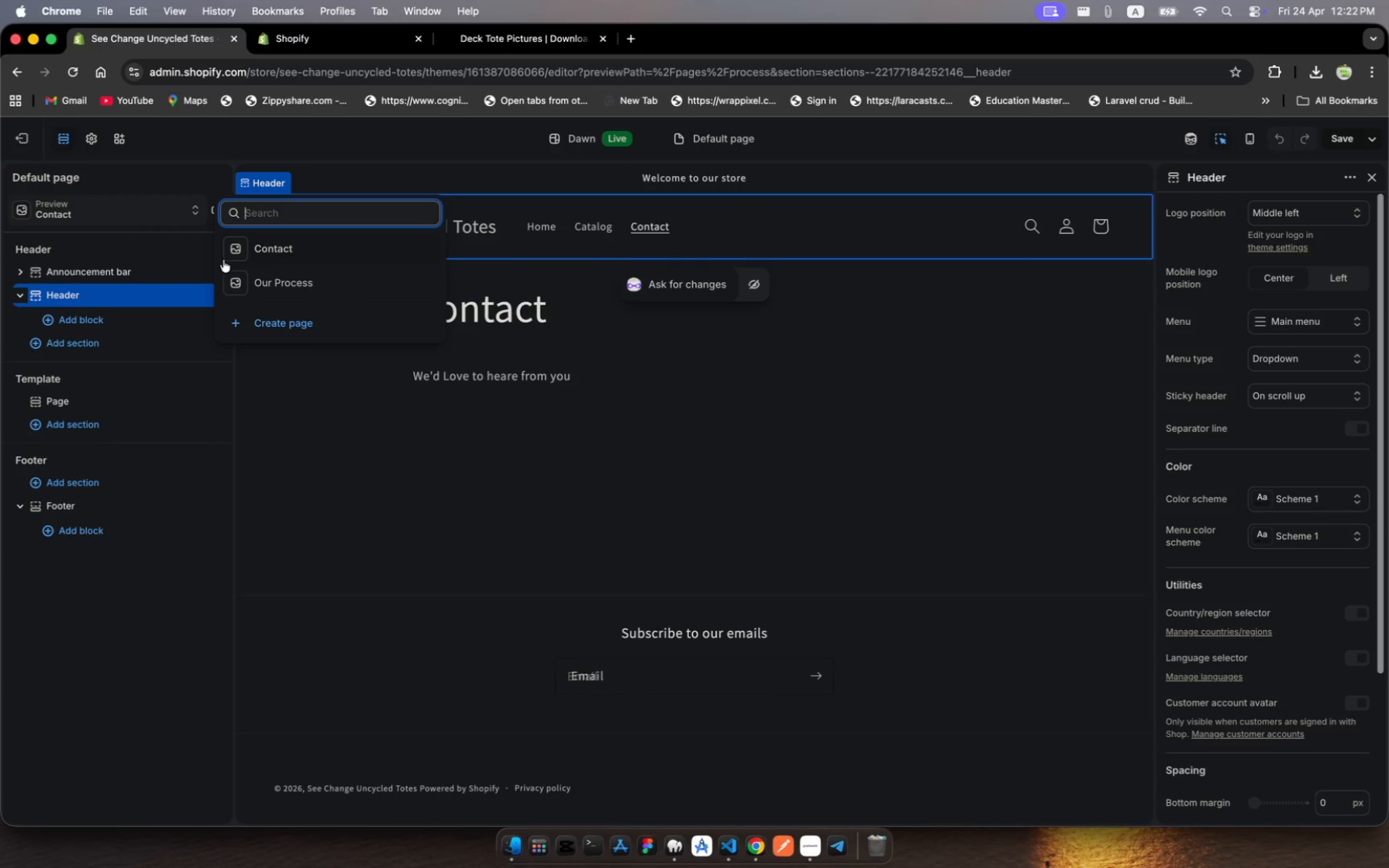 
left_click([260, 286])
 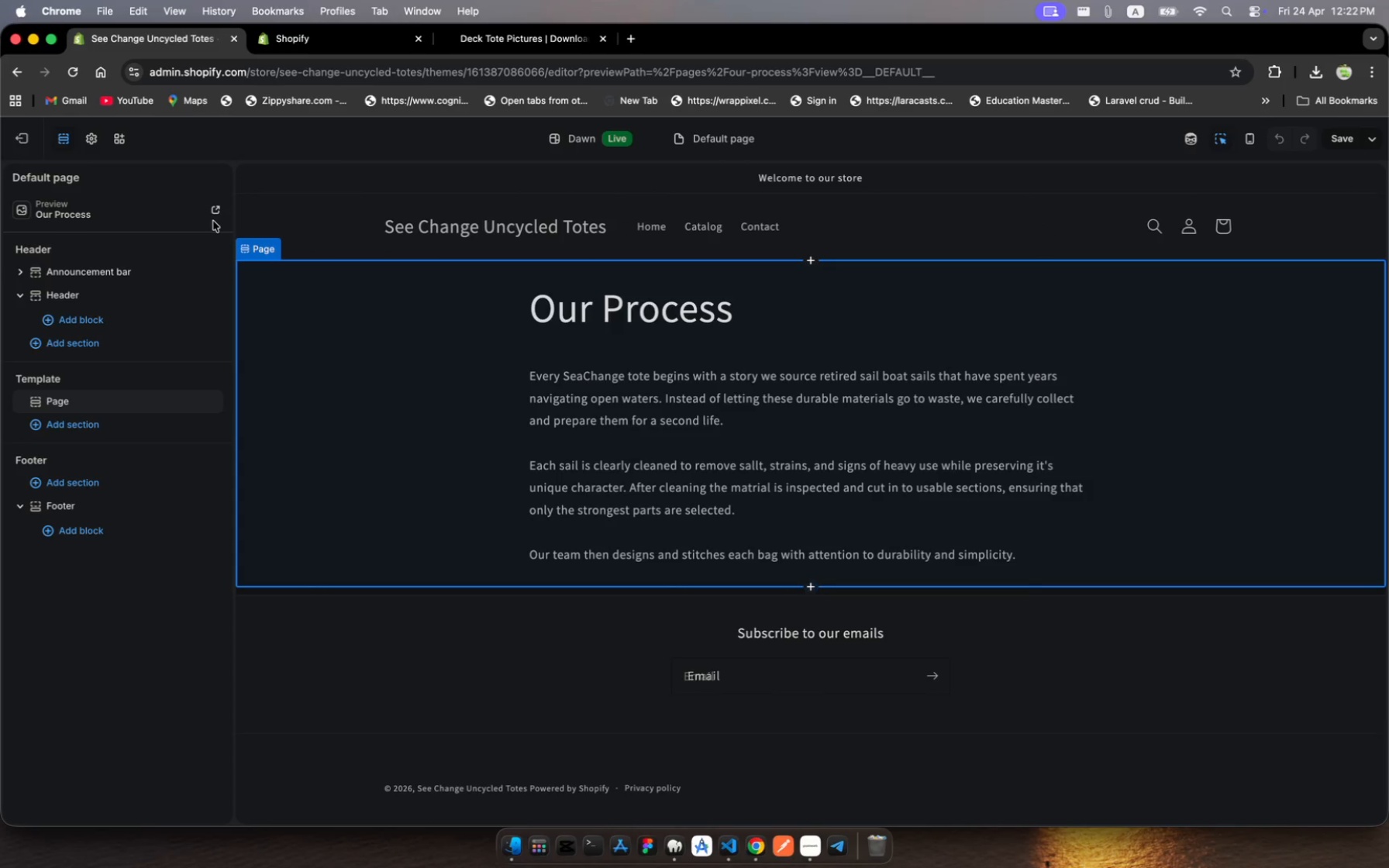 
wait(7.84)
 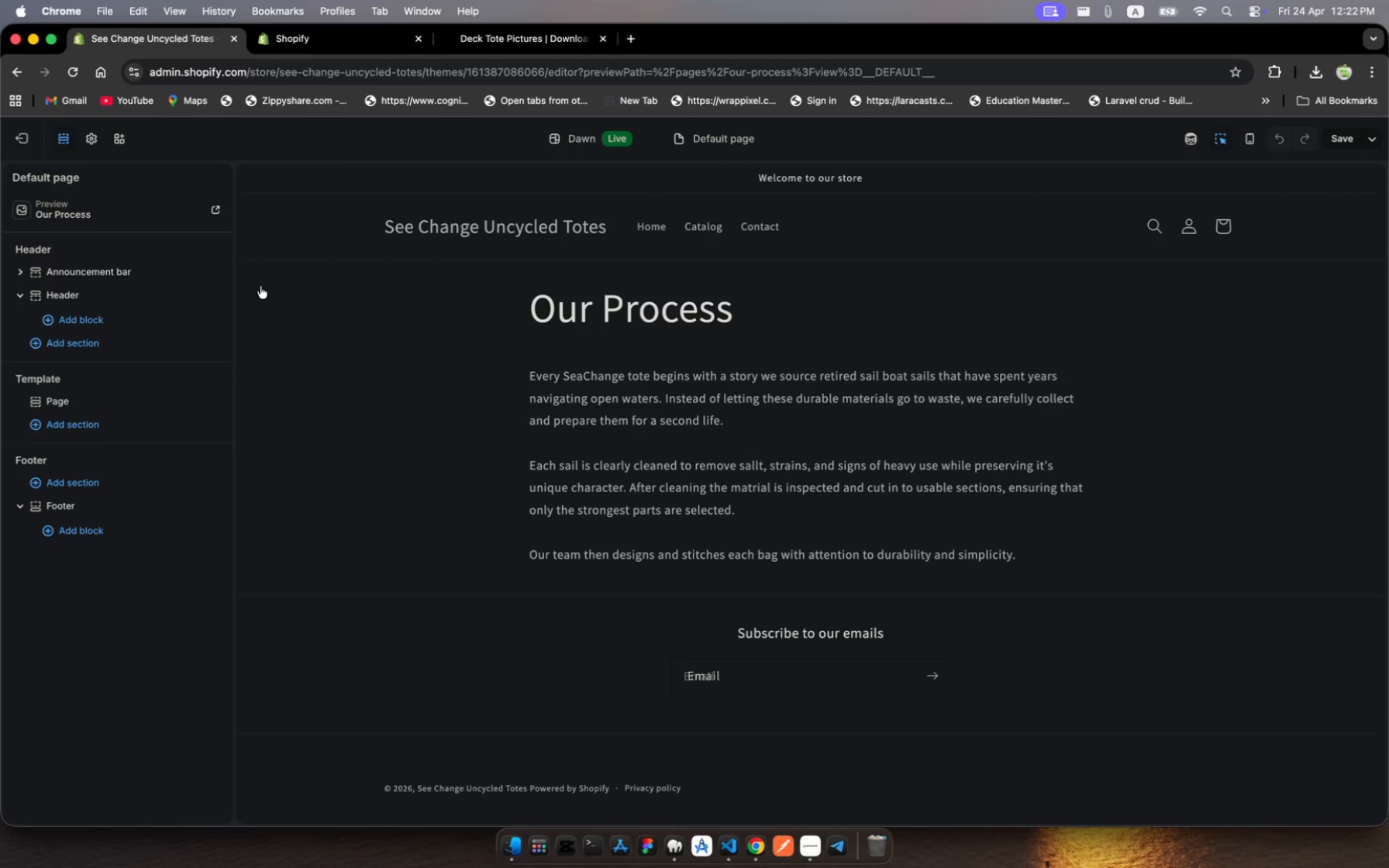 
left_click([19, 136])
 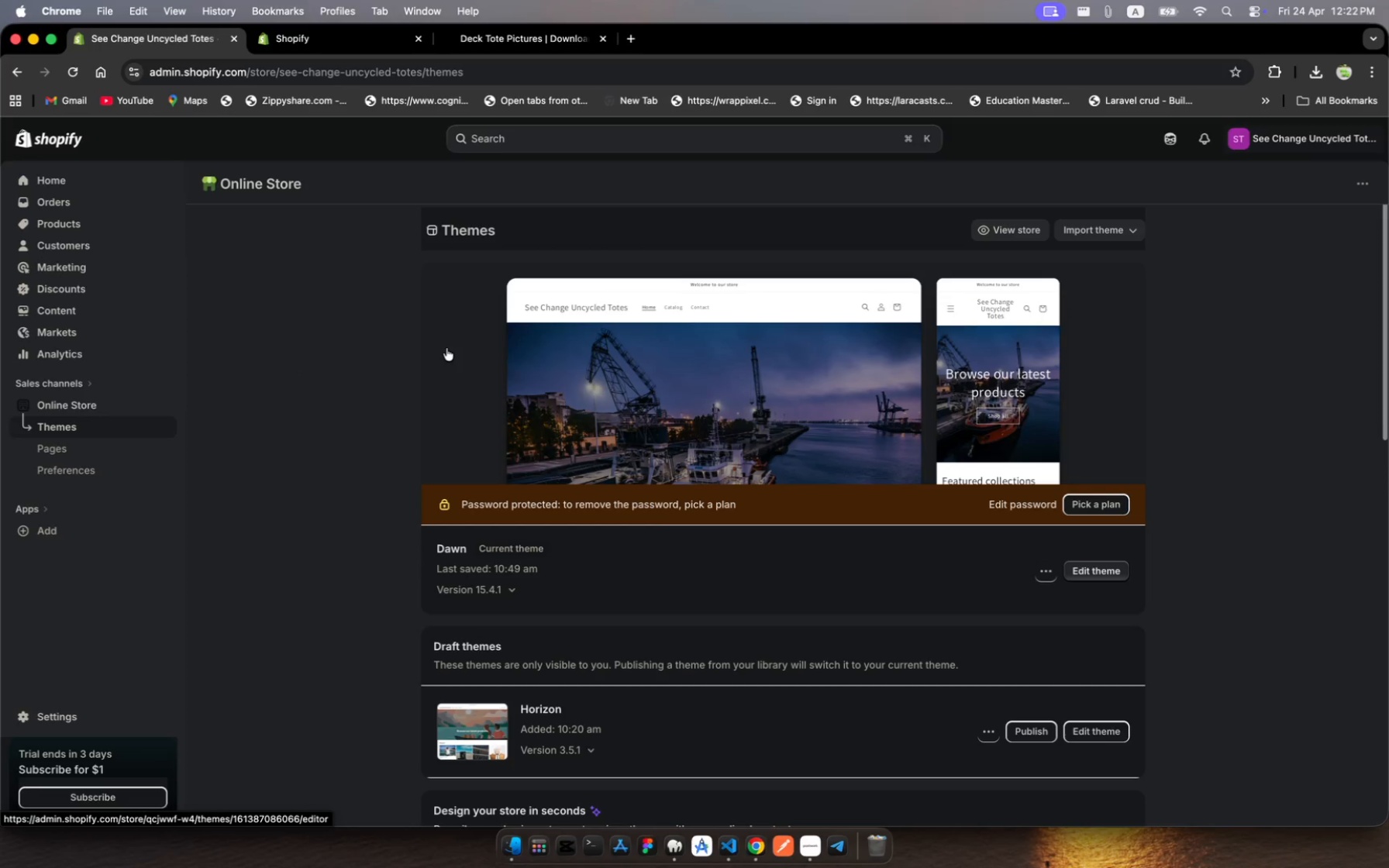 
wait(6.93)
 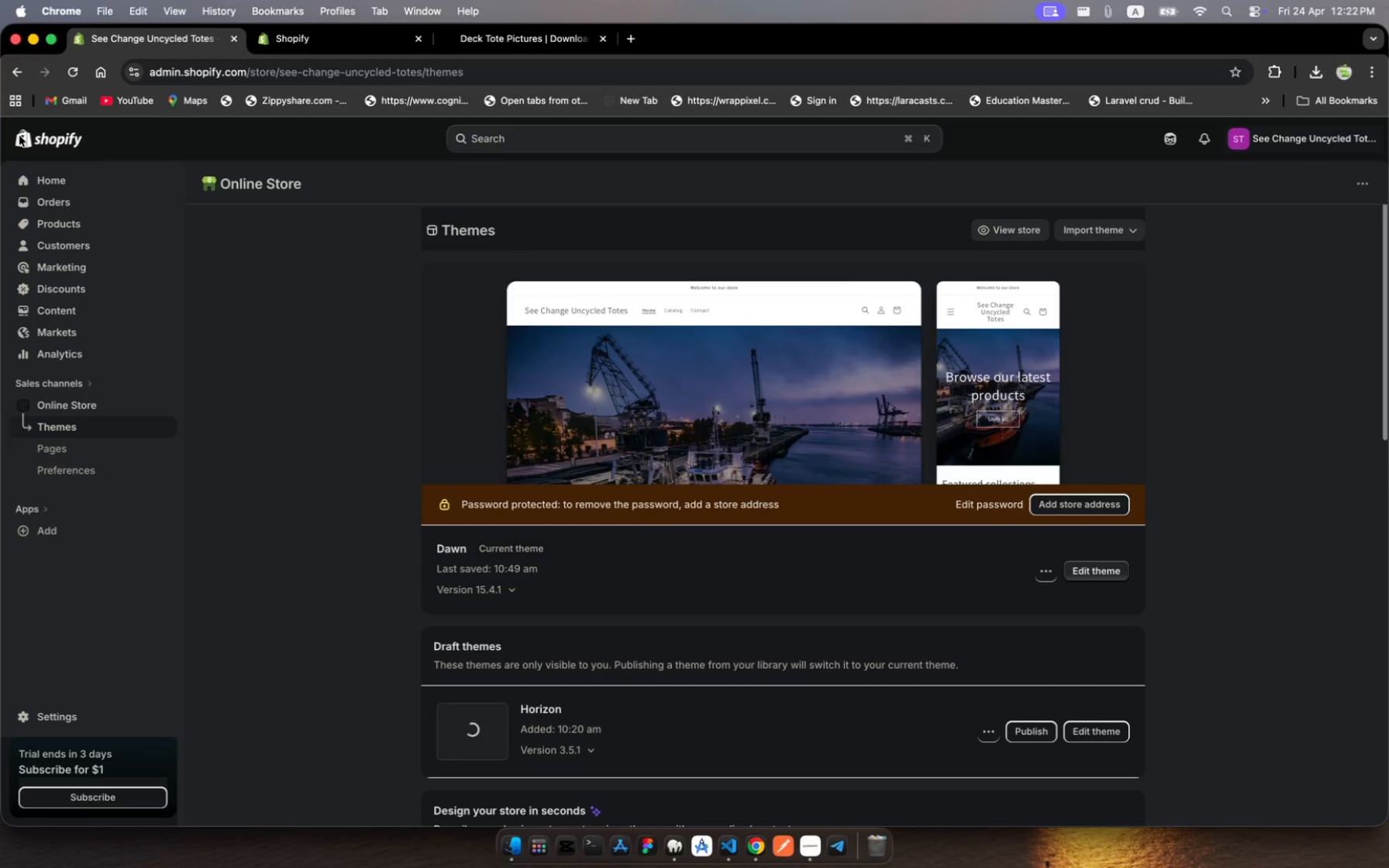 
left_click([1106, 573])
 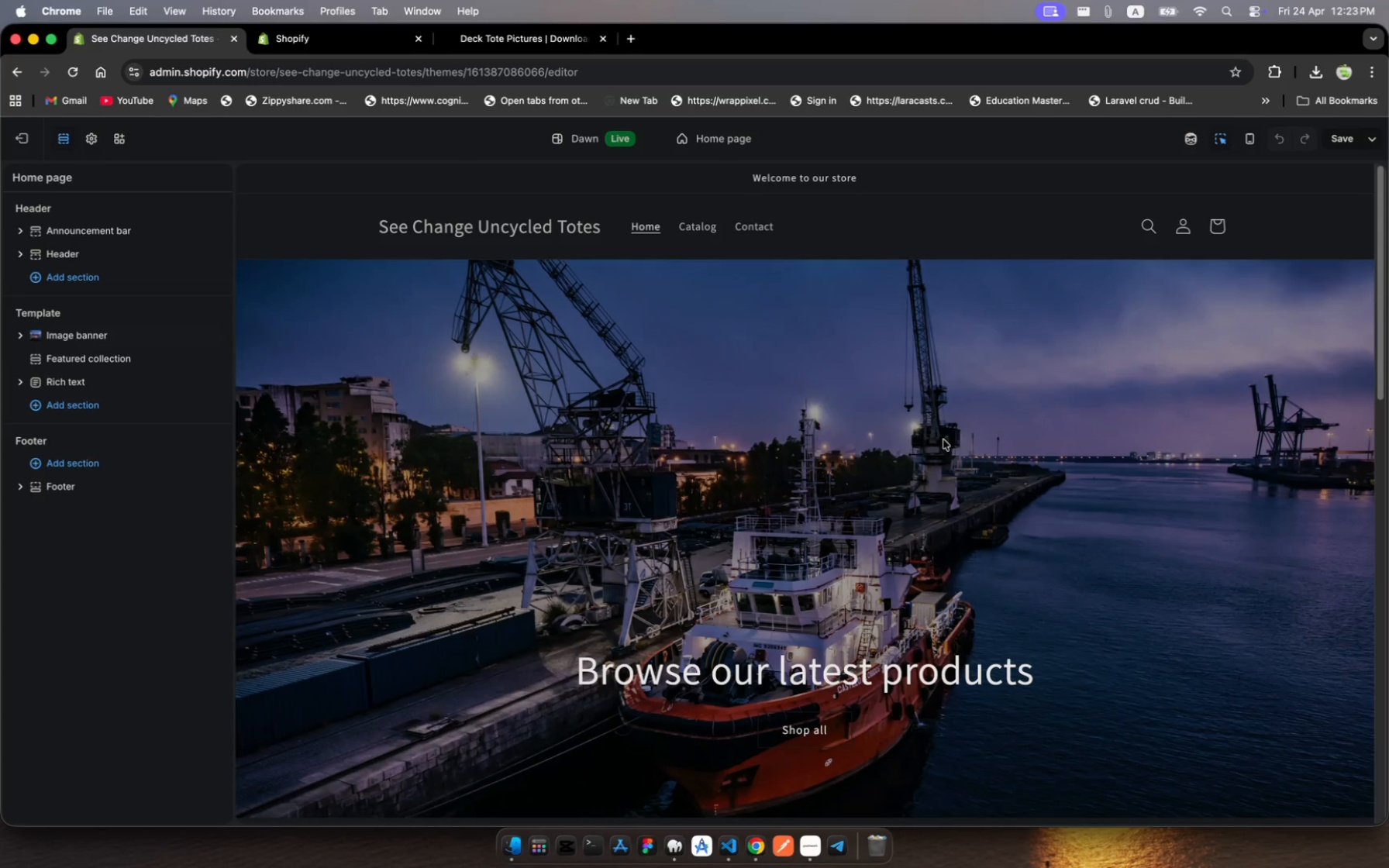 
wait(7.04)
 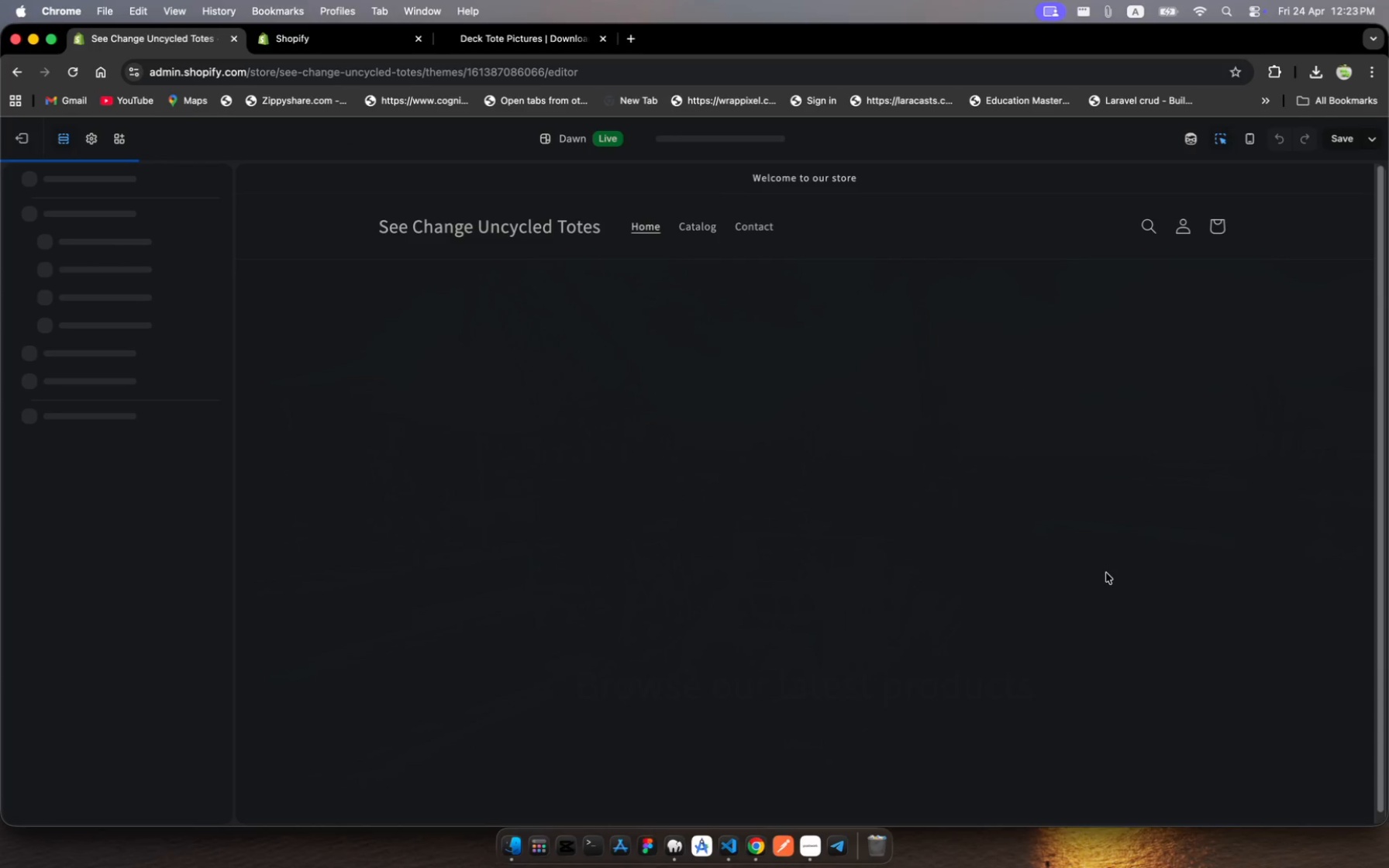 
left_click([660, 218])
 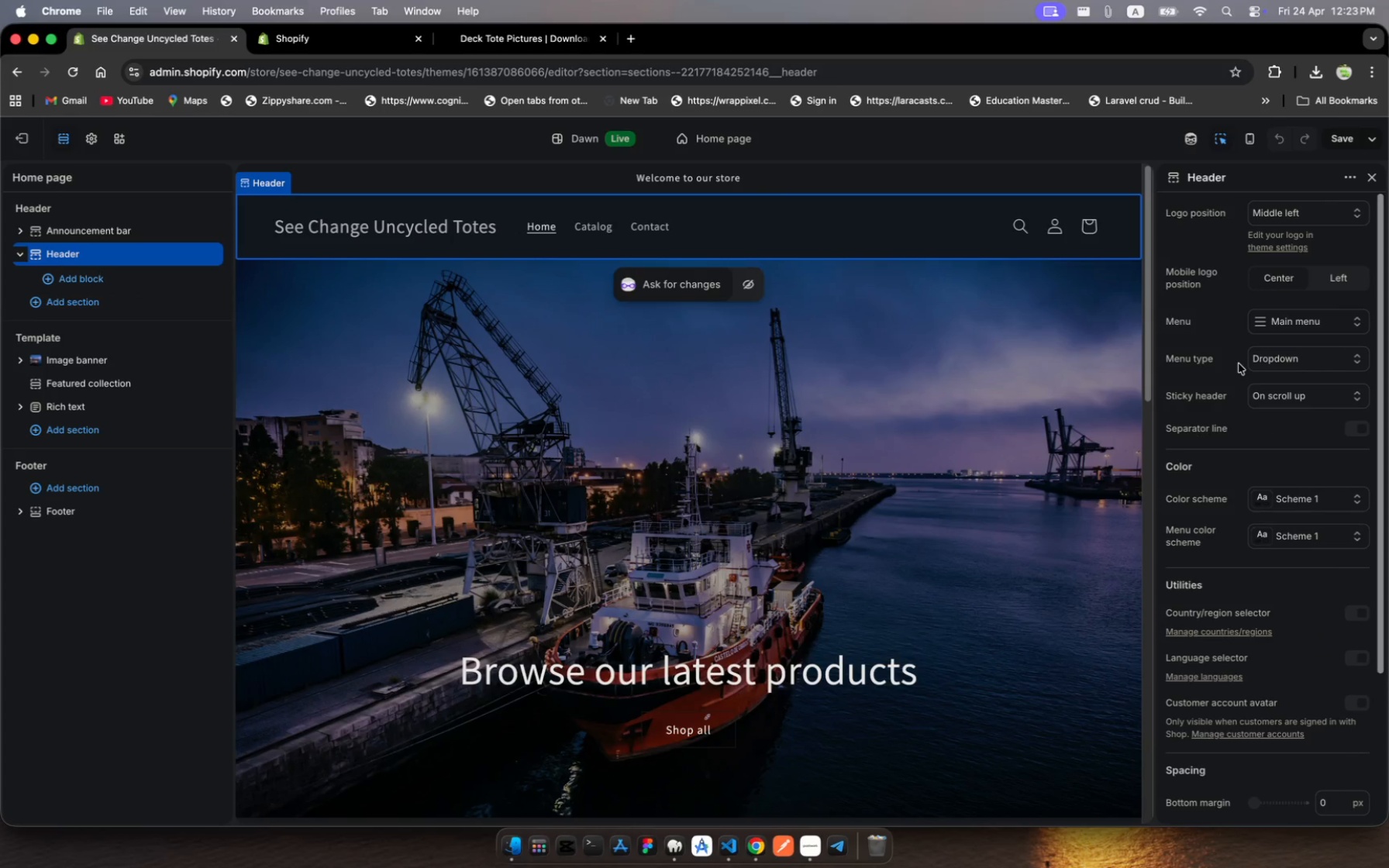 
wait(7.75)
 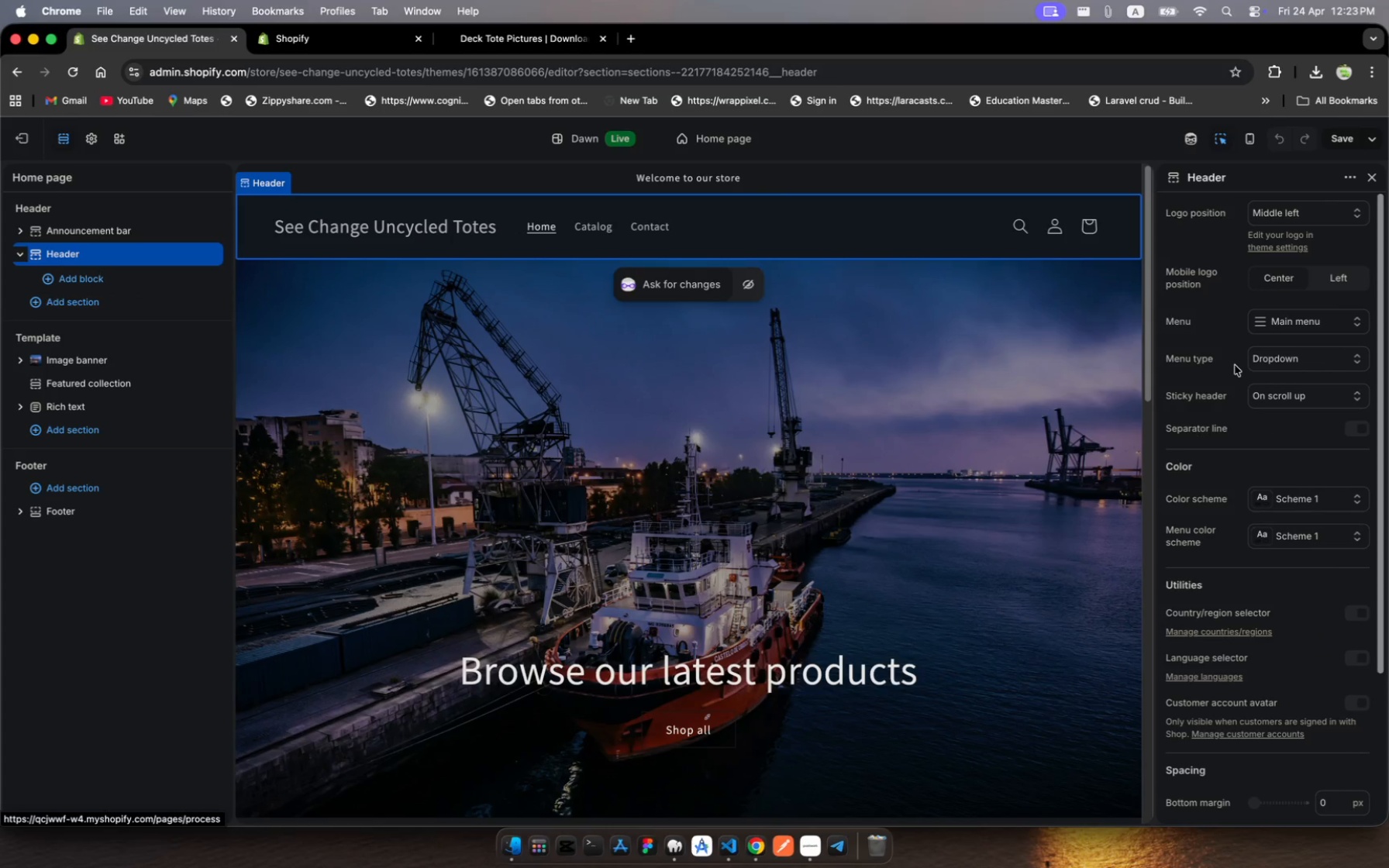 
scroll: coordinate [1273, 605], scroll_direction: down, amount: 54.0
 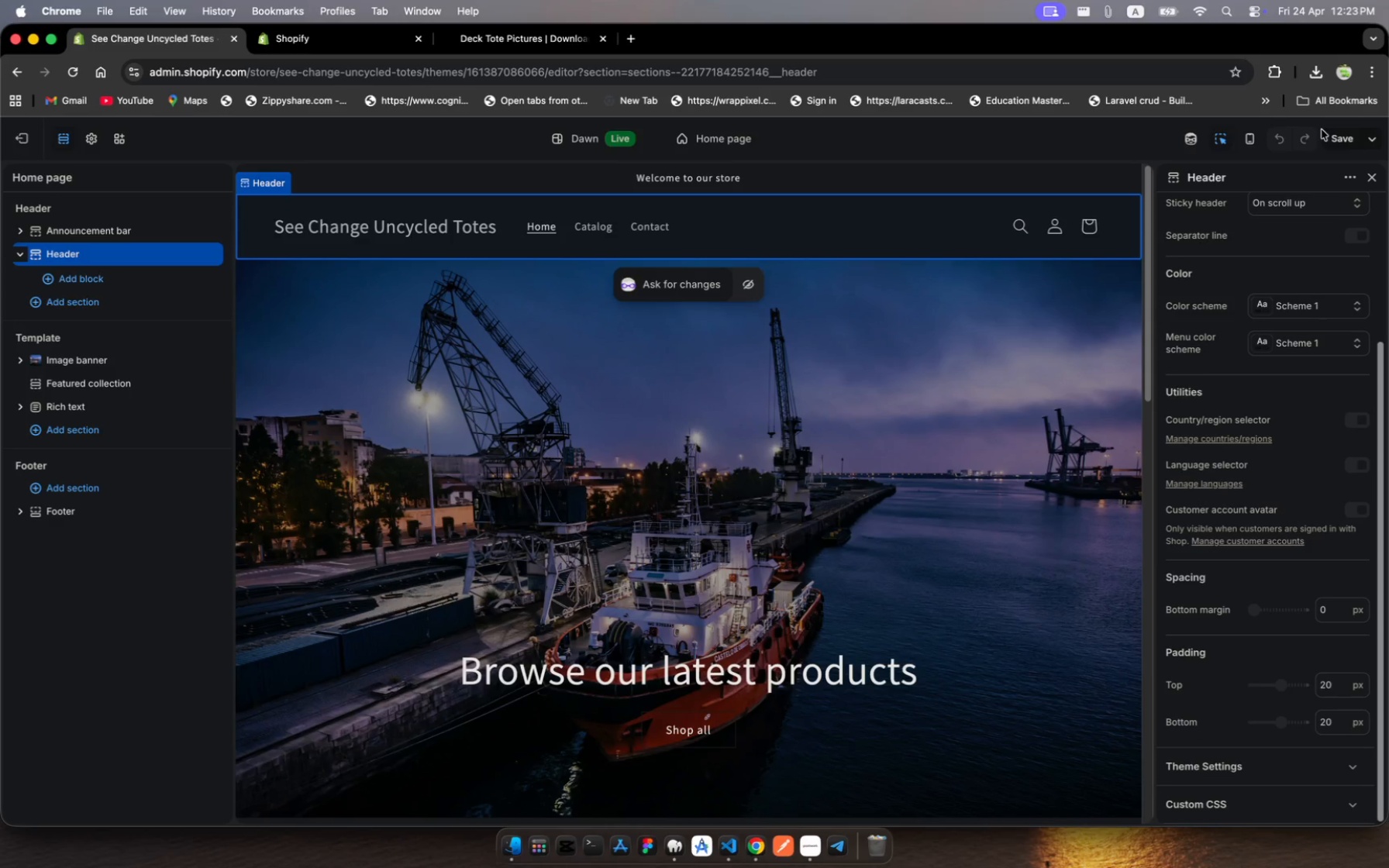 
scroll: coordinate [1302, 220], scroll_direction: up, amount: 120.0
 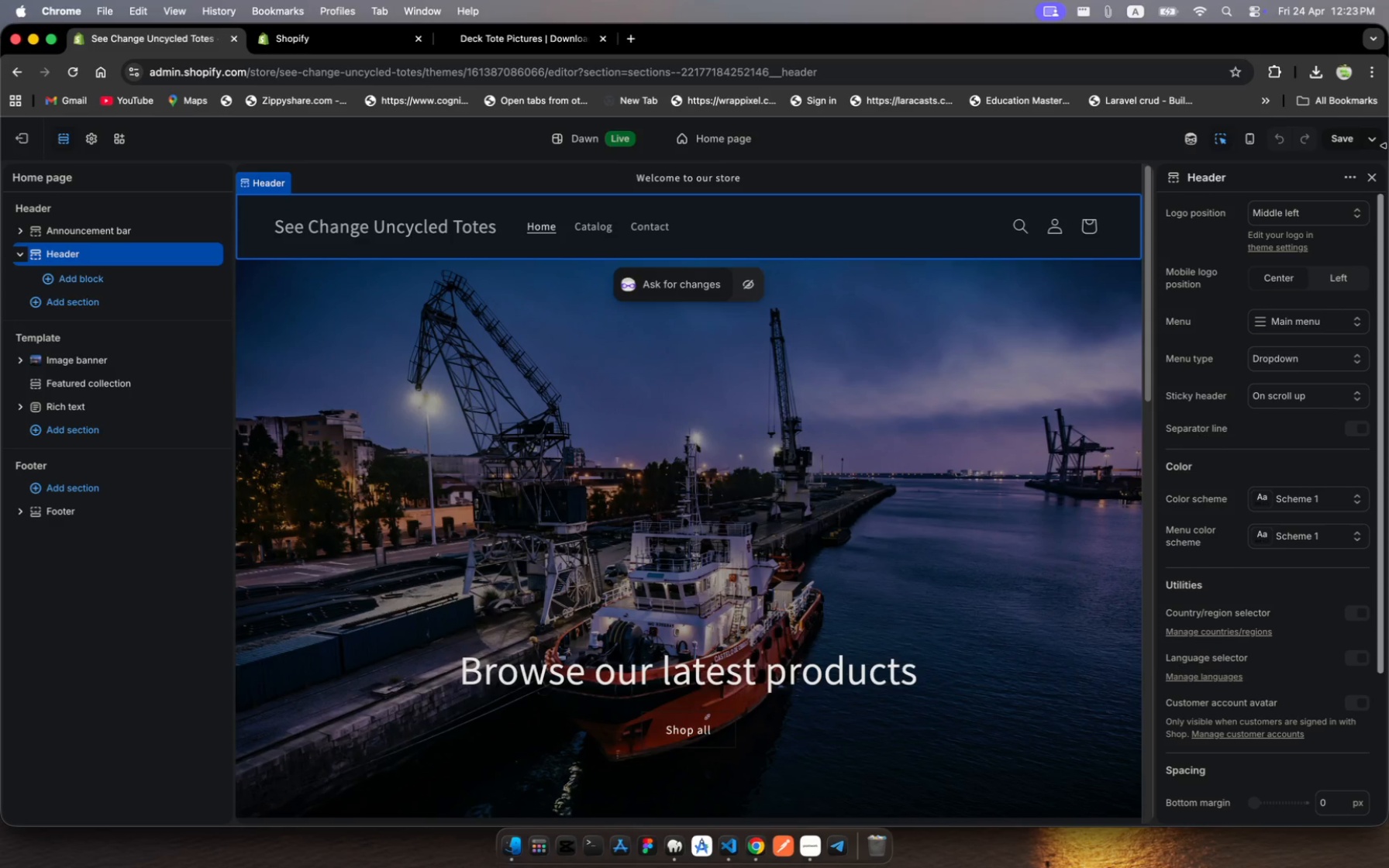 
left_click([1366, 141])
 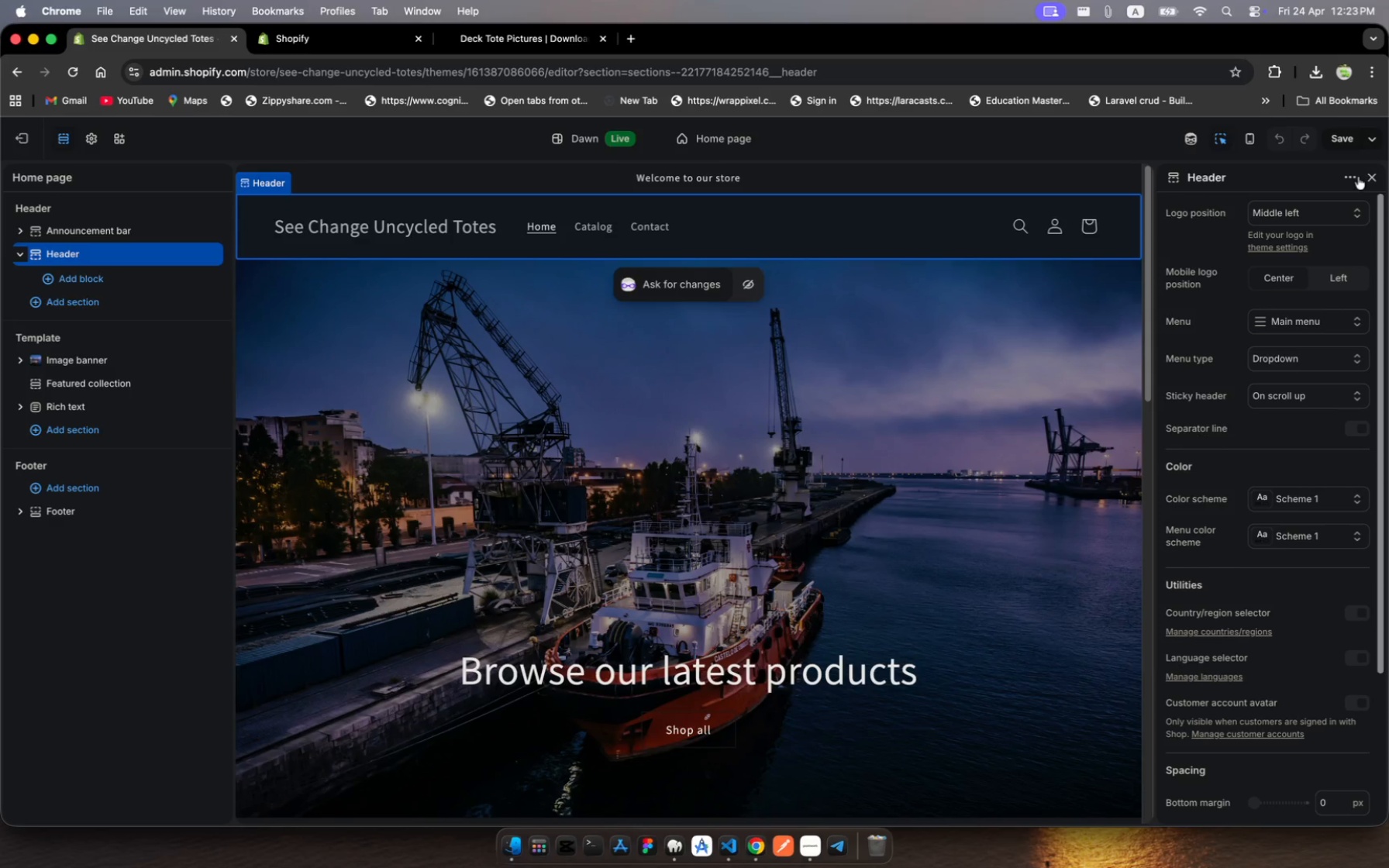 
left_click([1348, 181])
 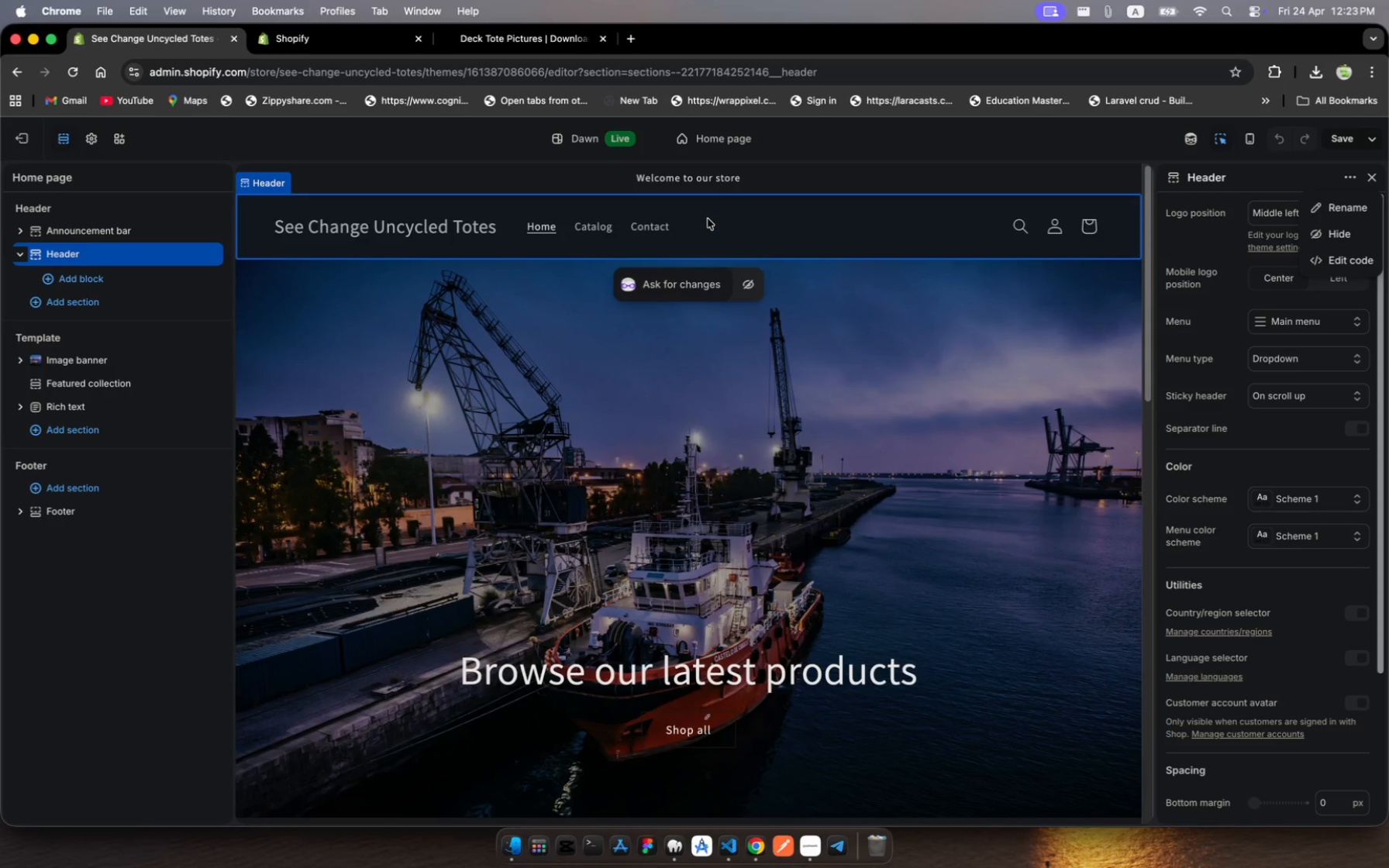 
wait(5.89)
 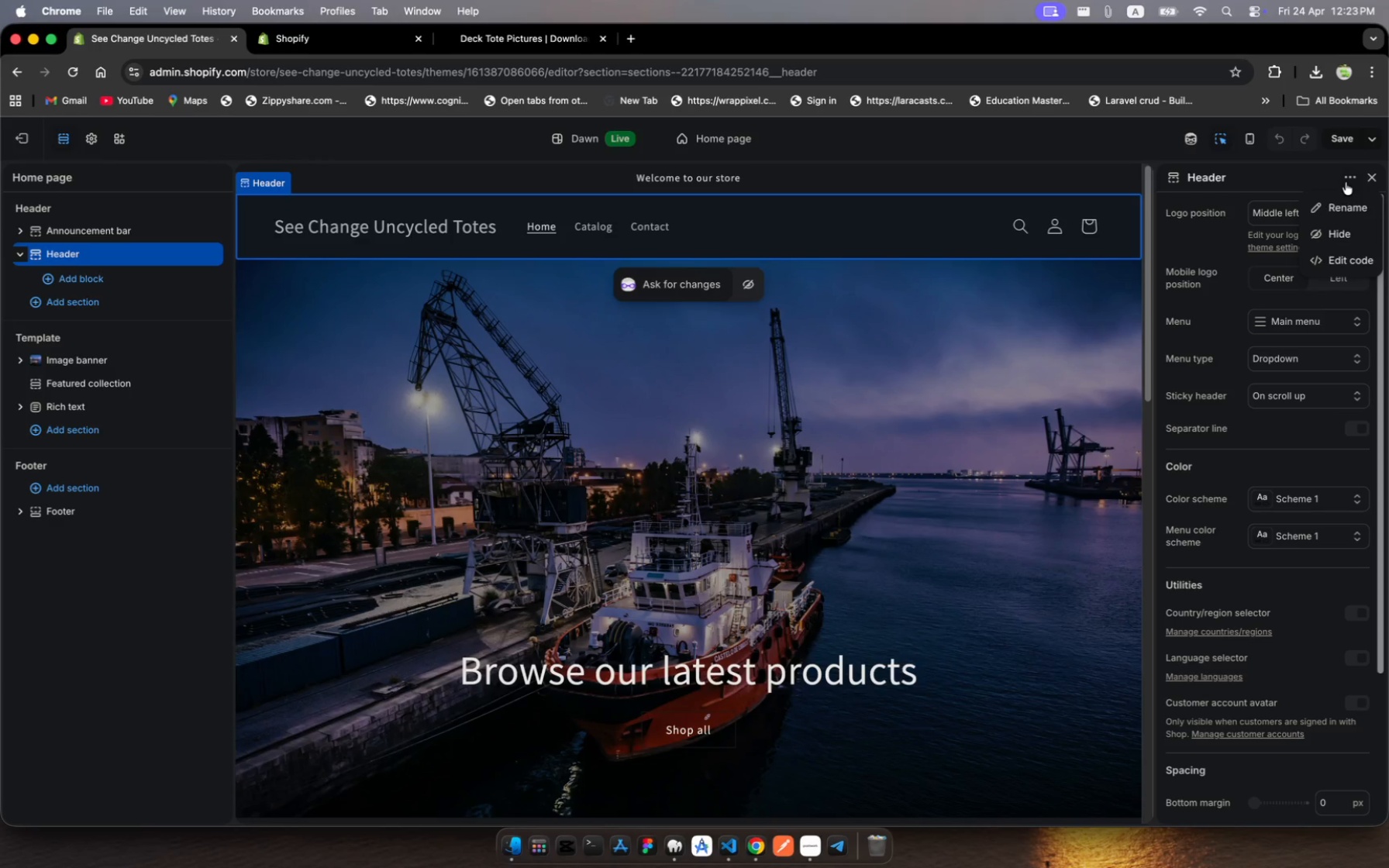 
left_click([708, 219])
 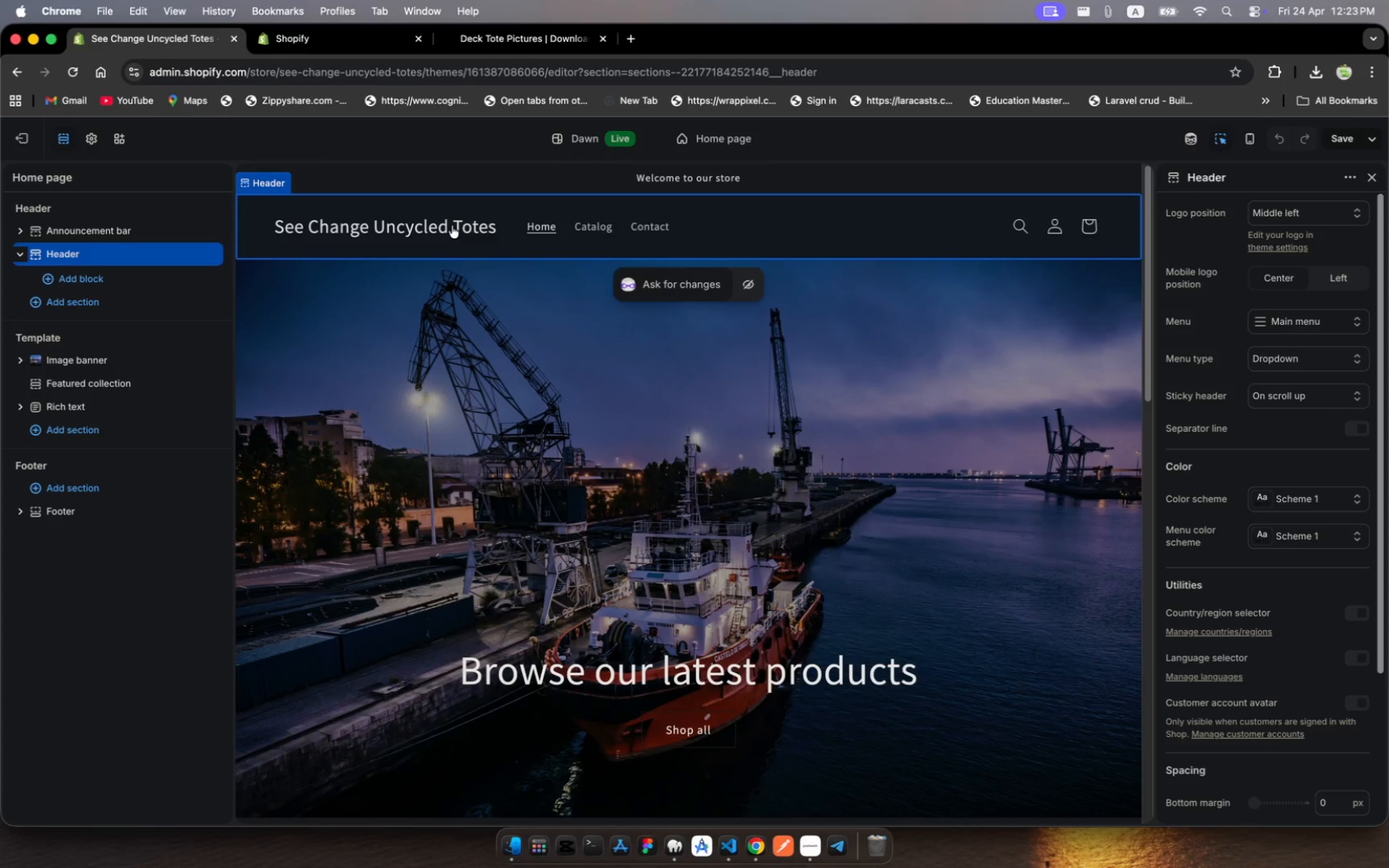 
double_click([452, 226])
 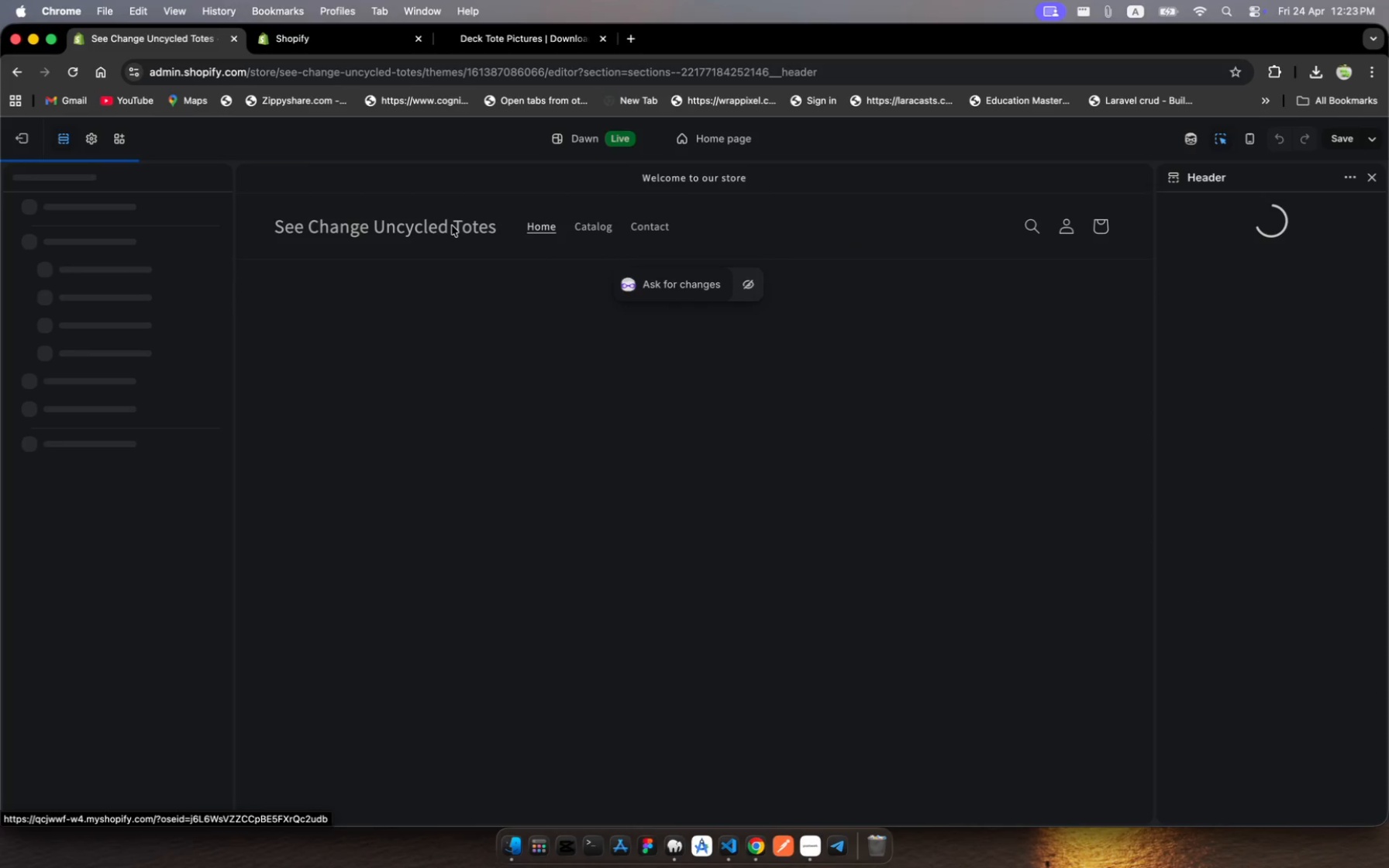 
key(Backspace)
 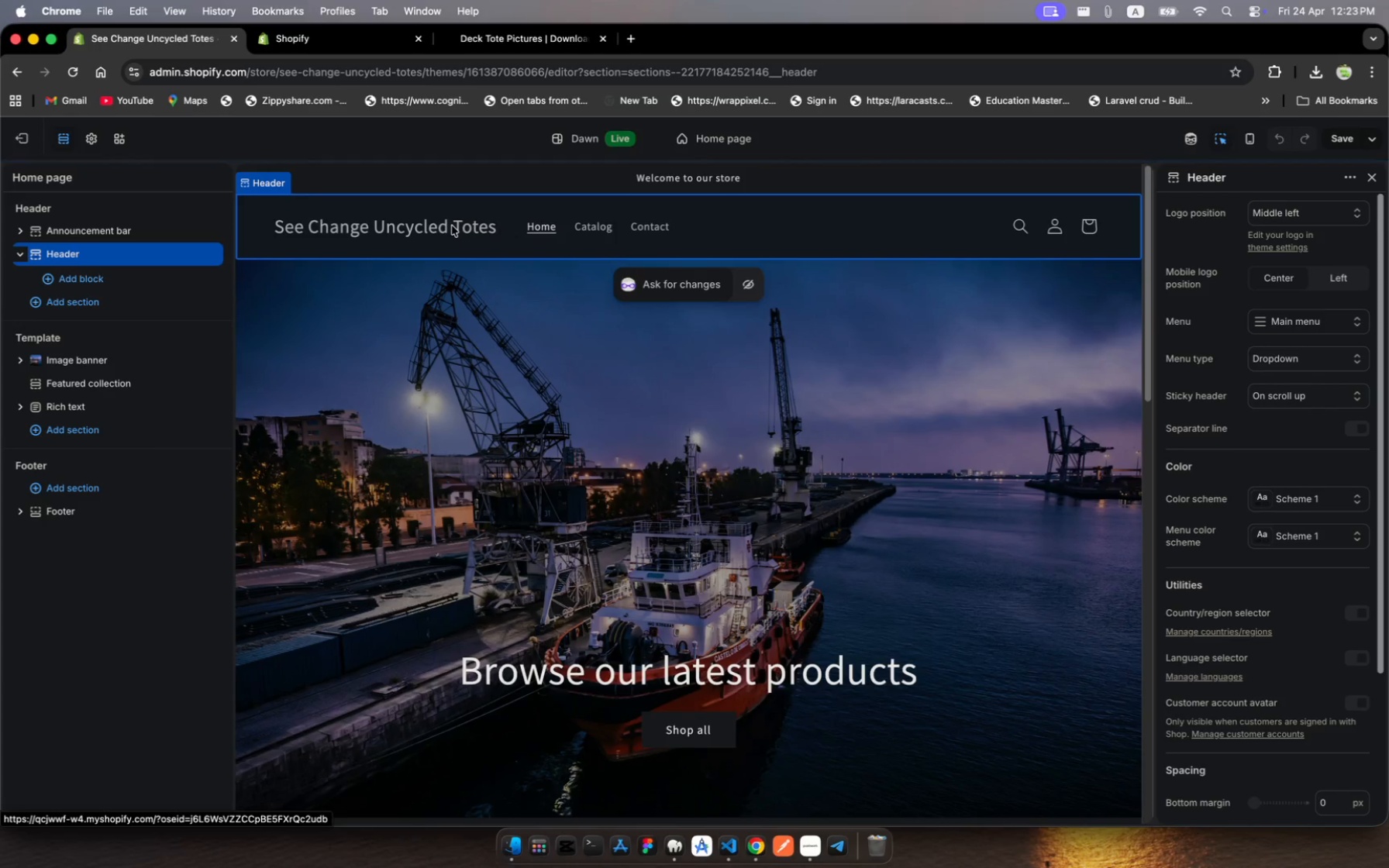 
key(Backspace)
 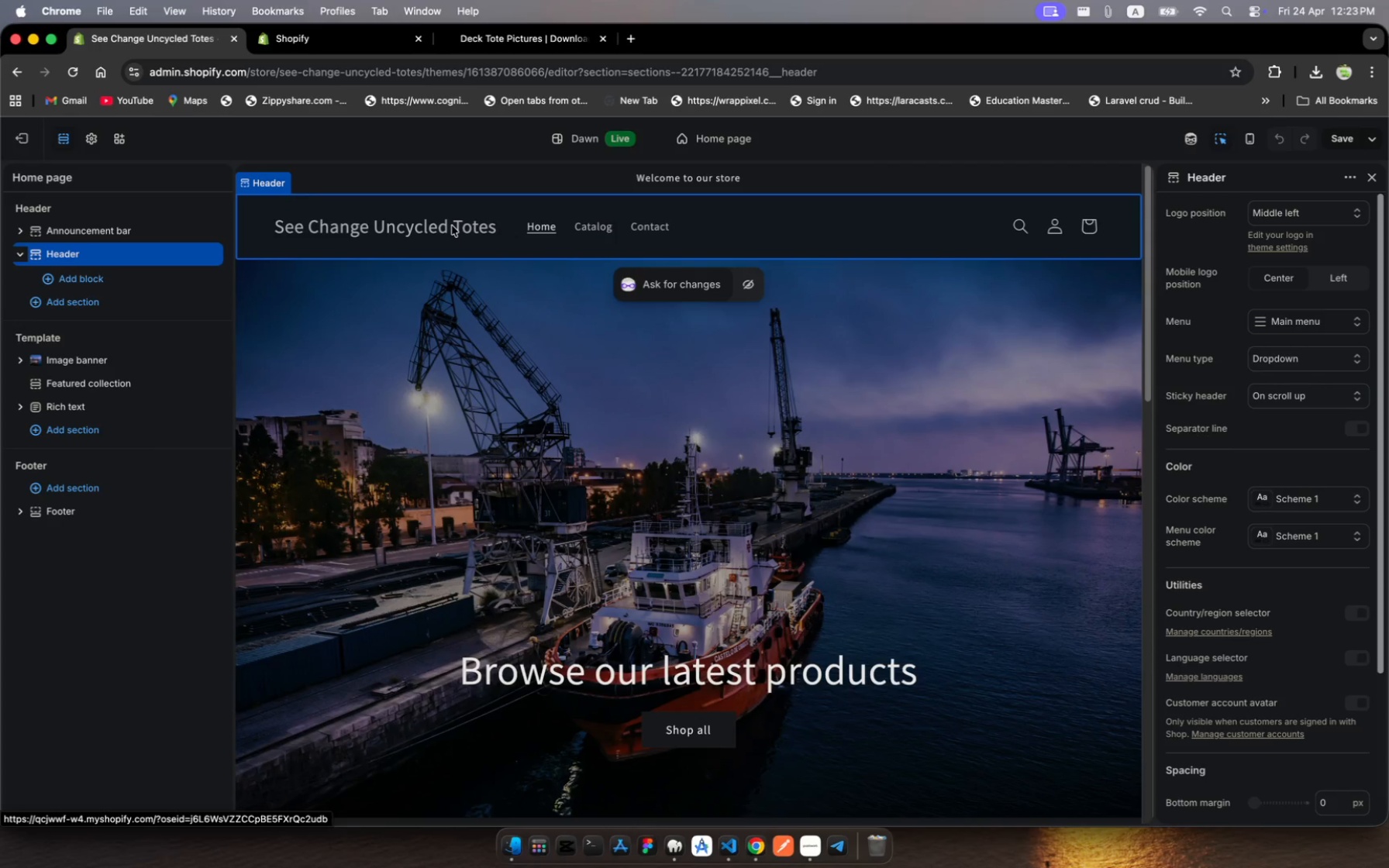 
left_click([452, 226])
 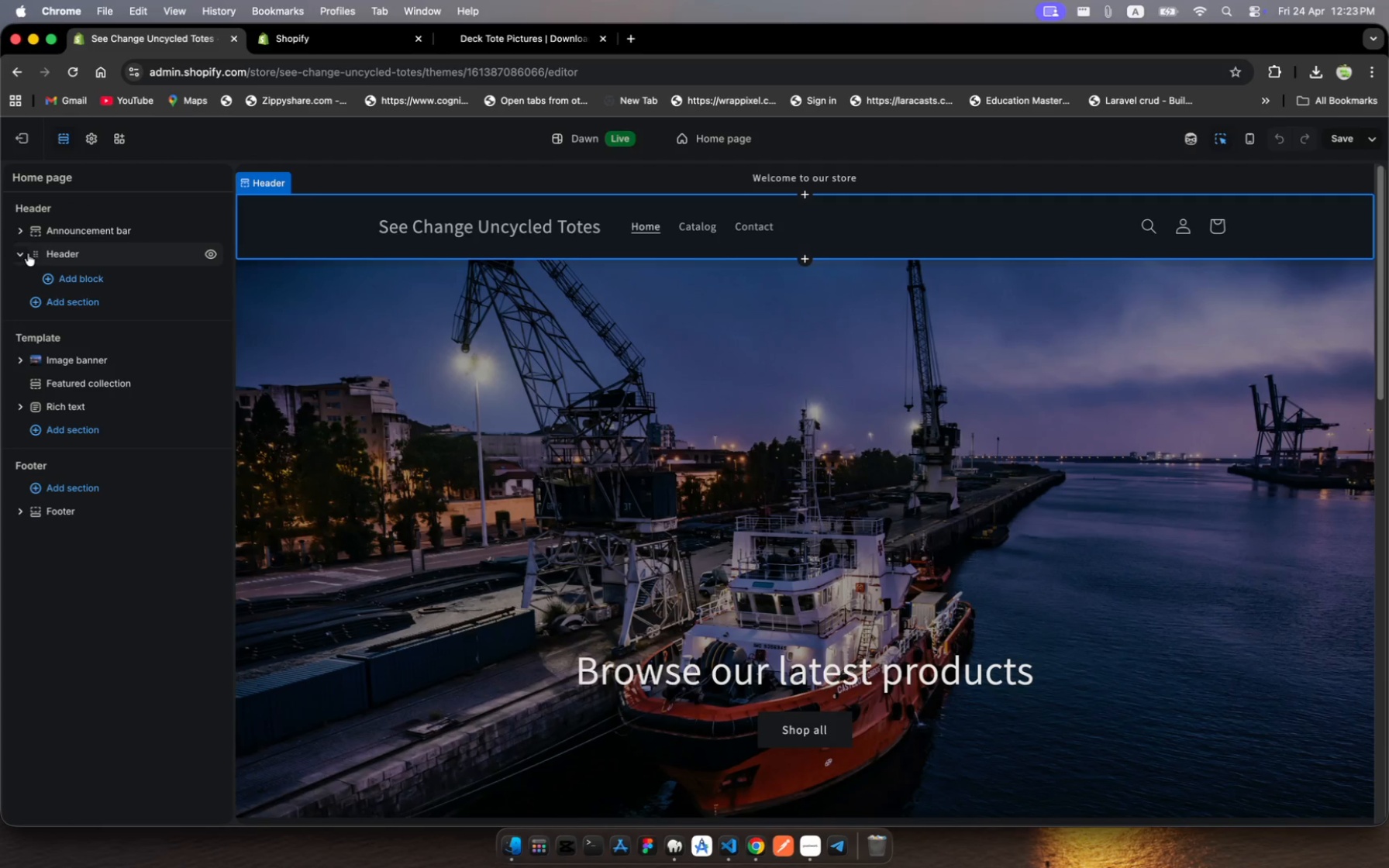 
wait(7.88)
 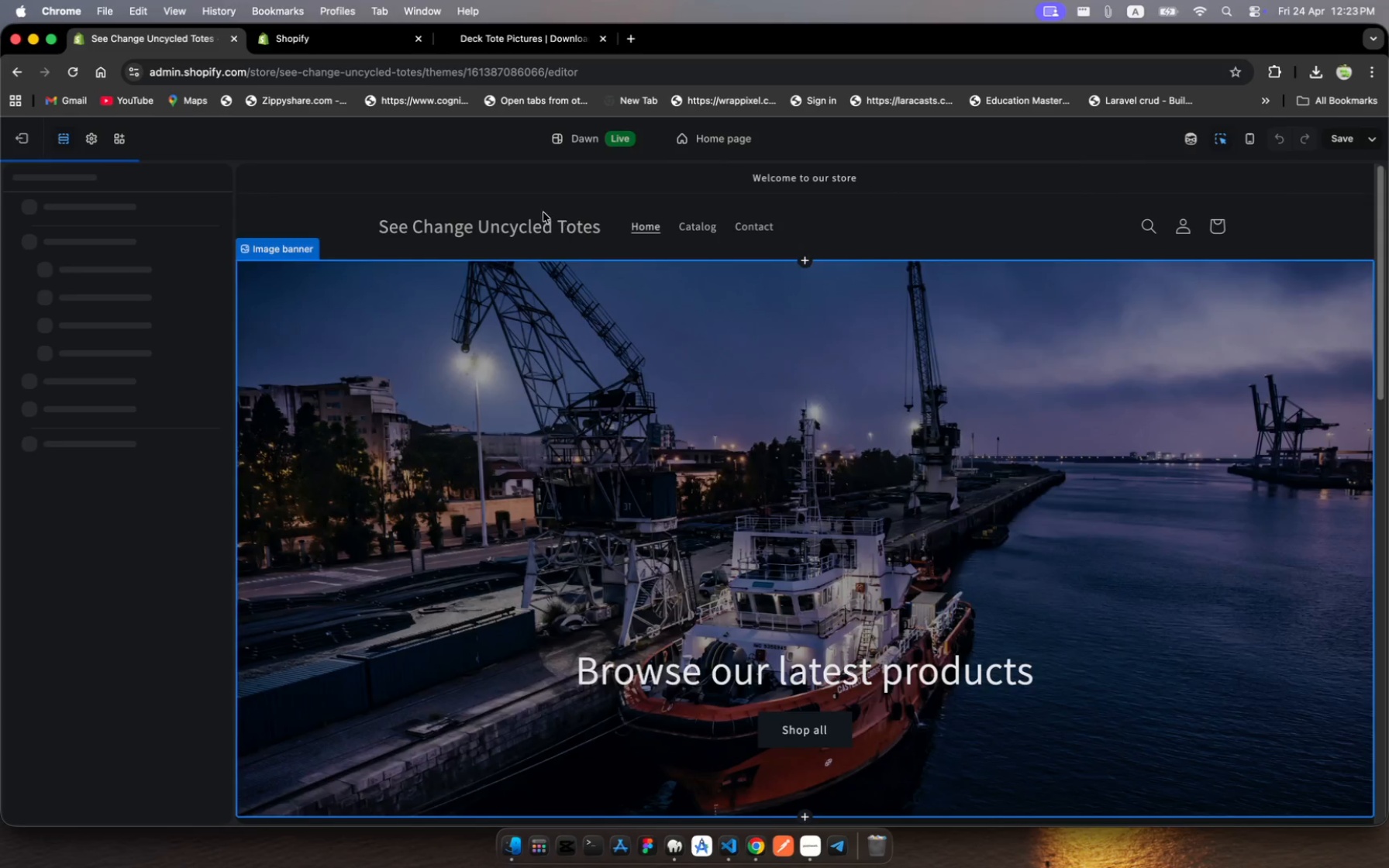 
left_click([143, 260])
 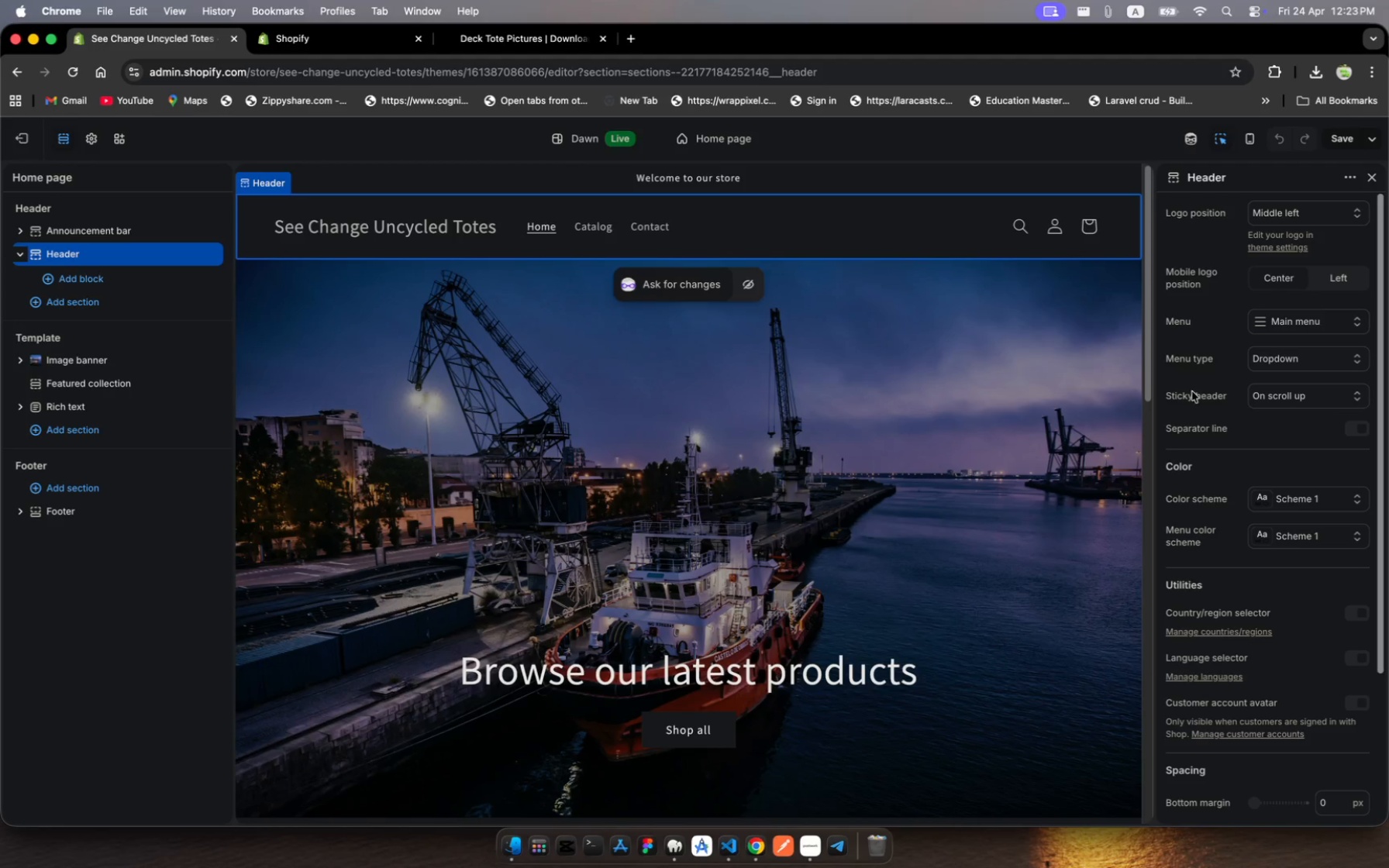 
wait(7.04)
 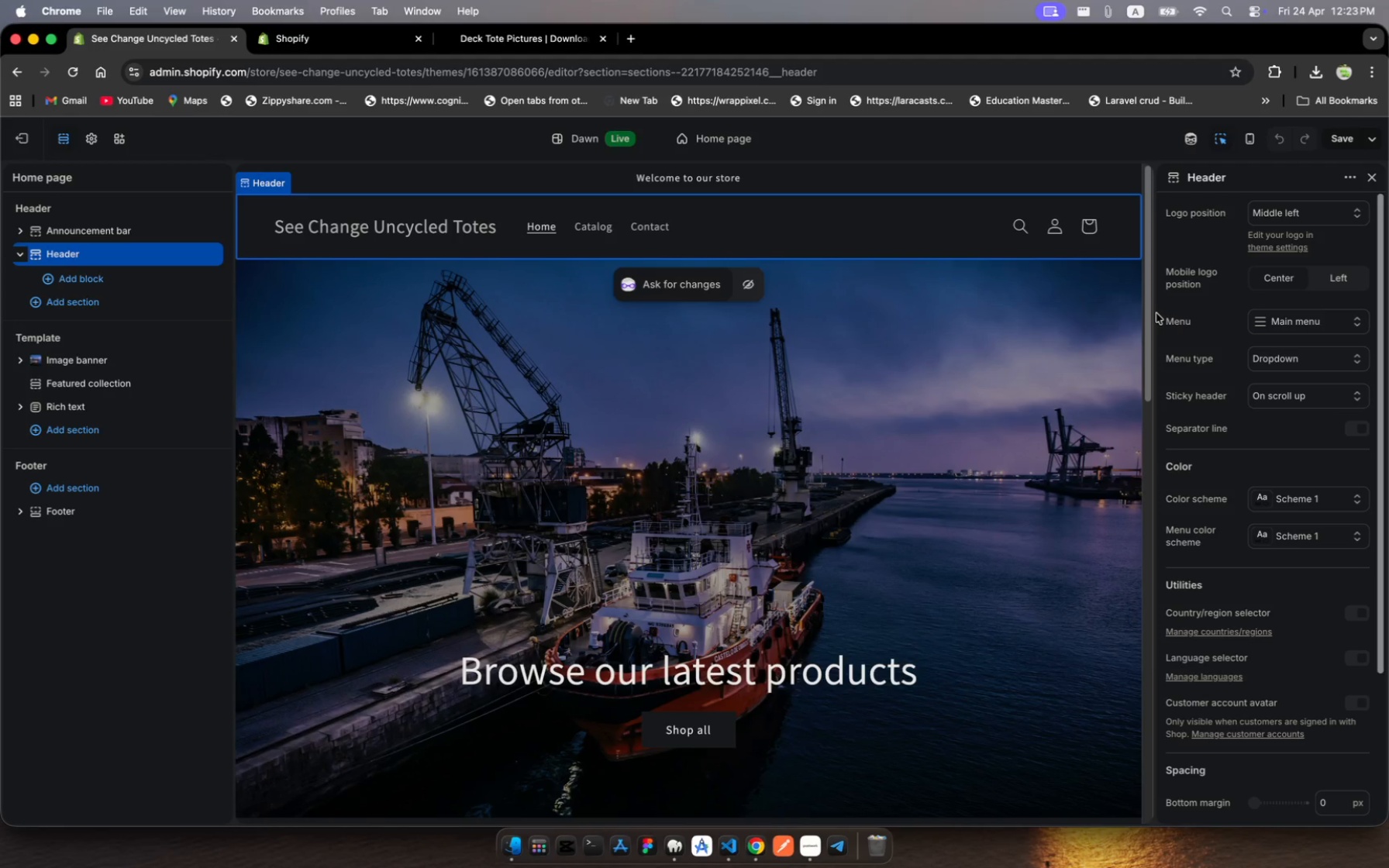 
scroll: coordinate [1291, 500], scroll_direction: up, amount: 14.0
 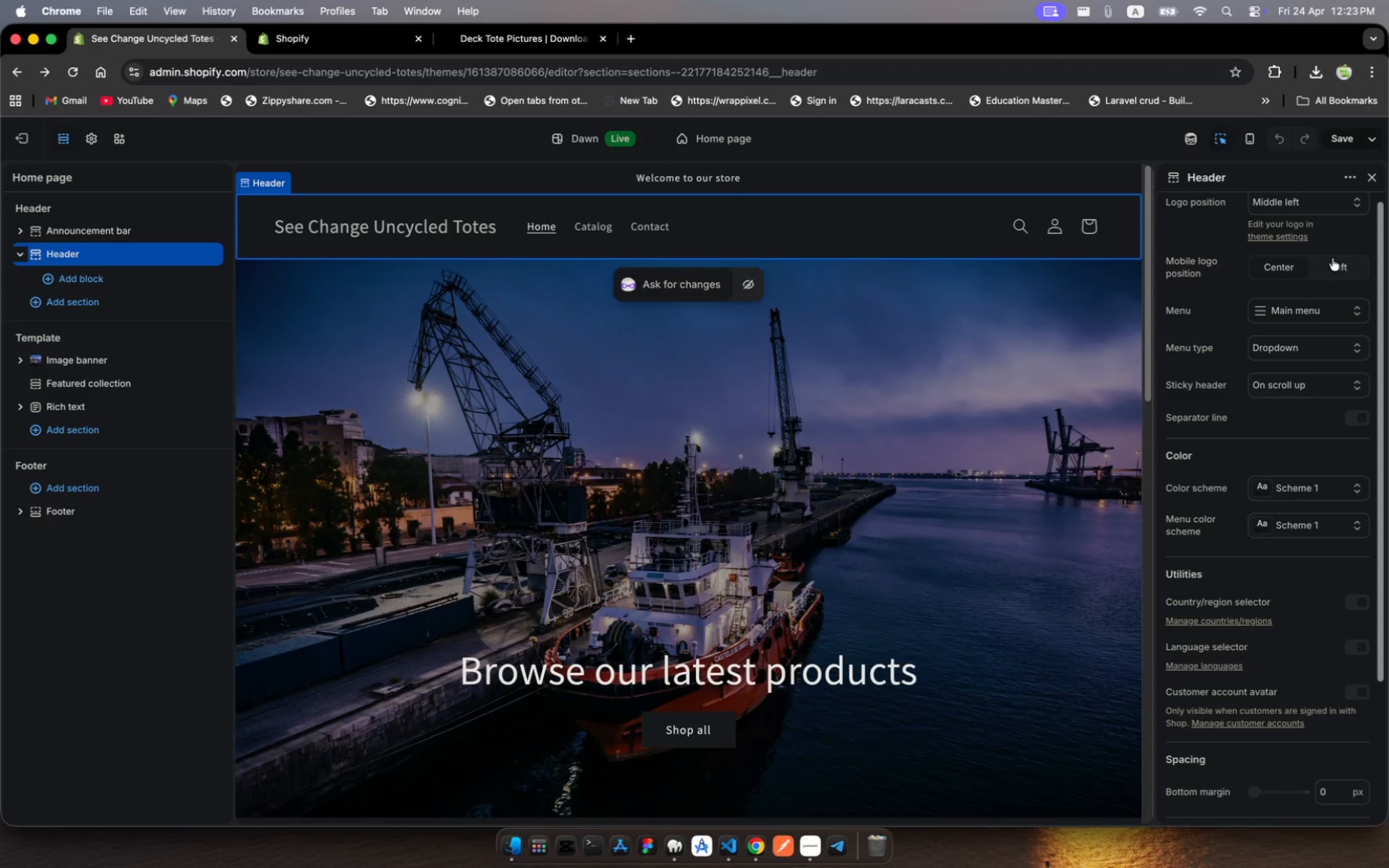 
left_click([1332, 258])
 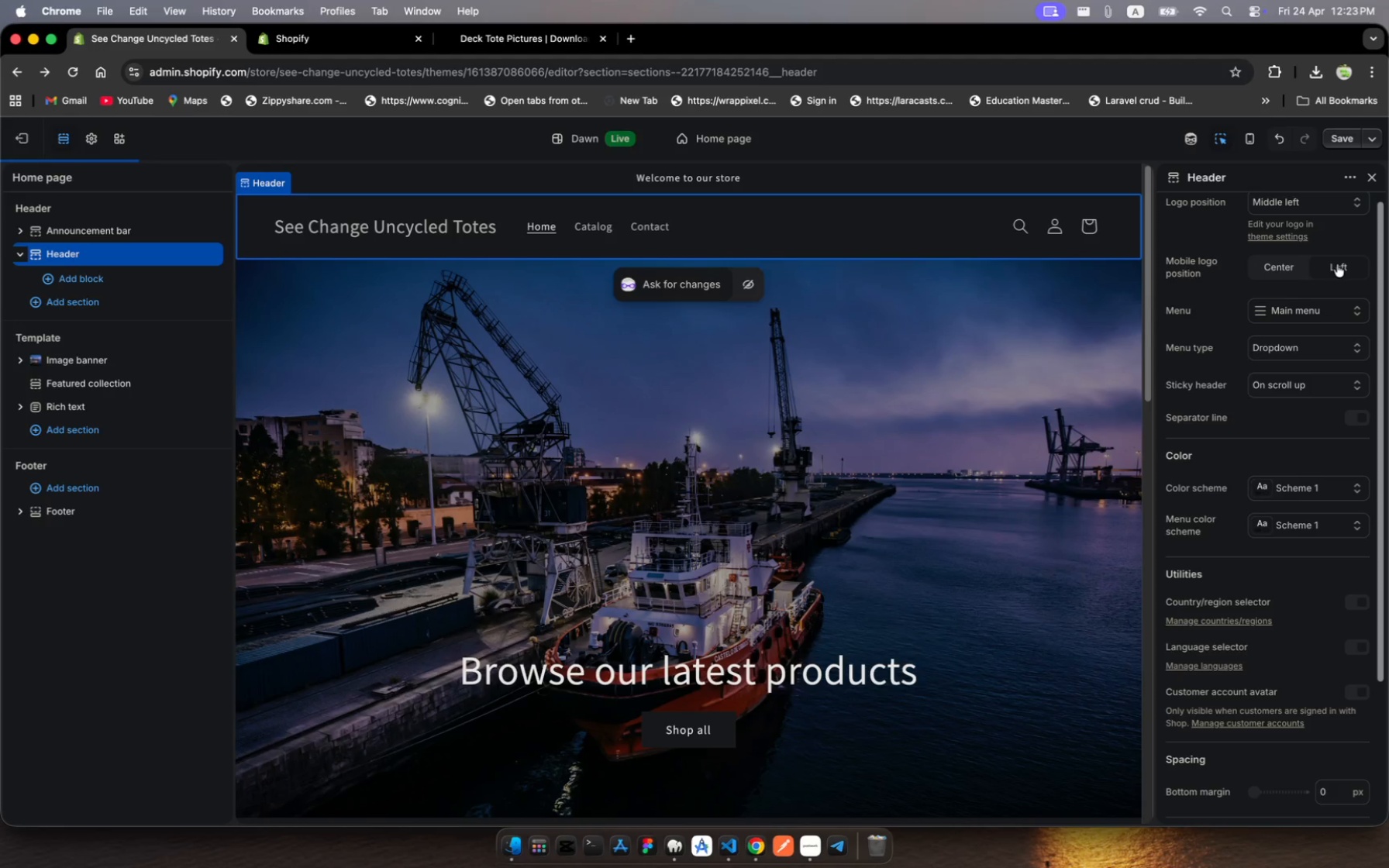 
left_click([1337, 264])
 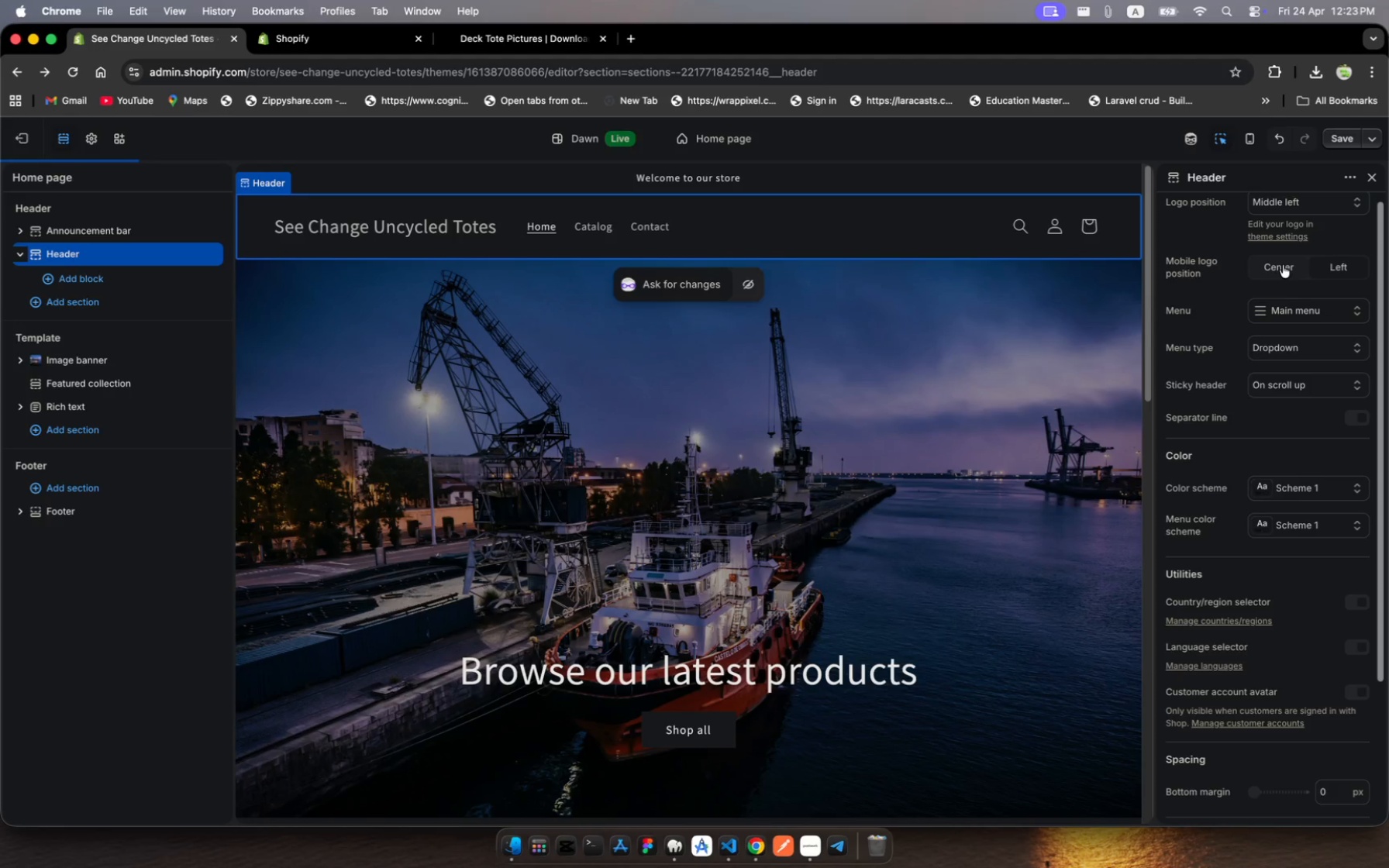 
left_click([1277, 265])
 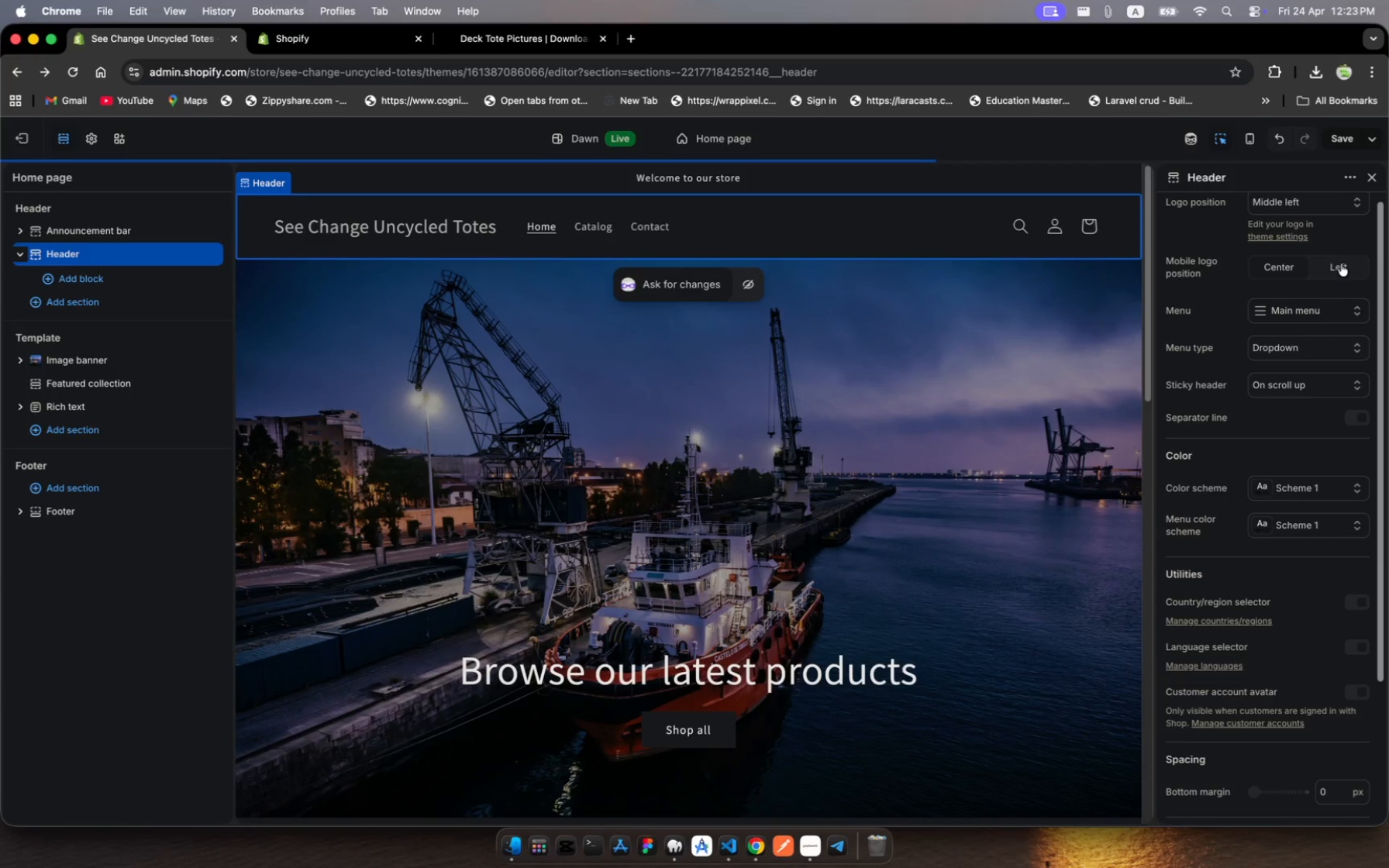 
left_click([1342, 264])
 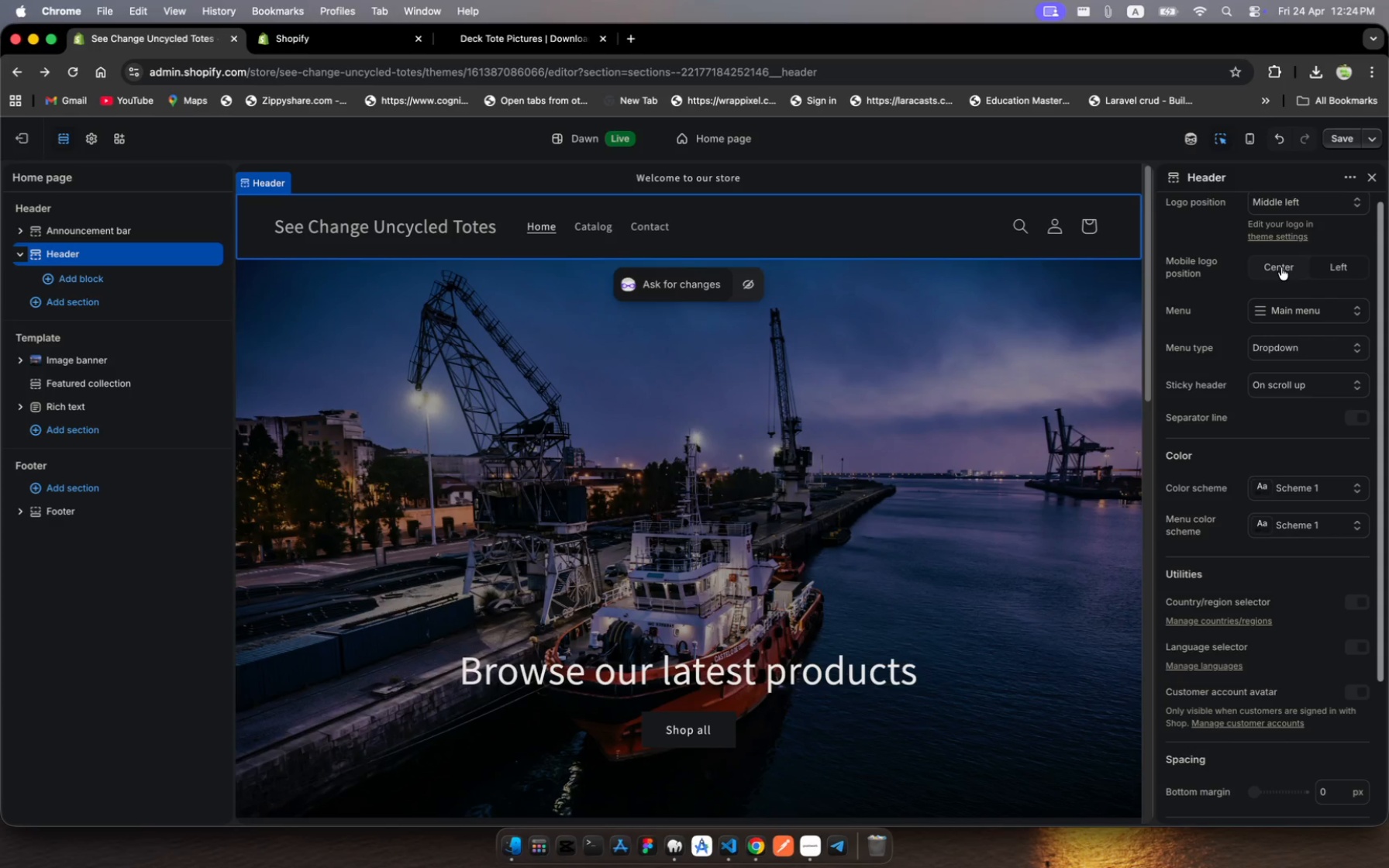 
wait(8.39)
 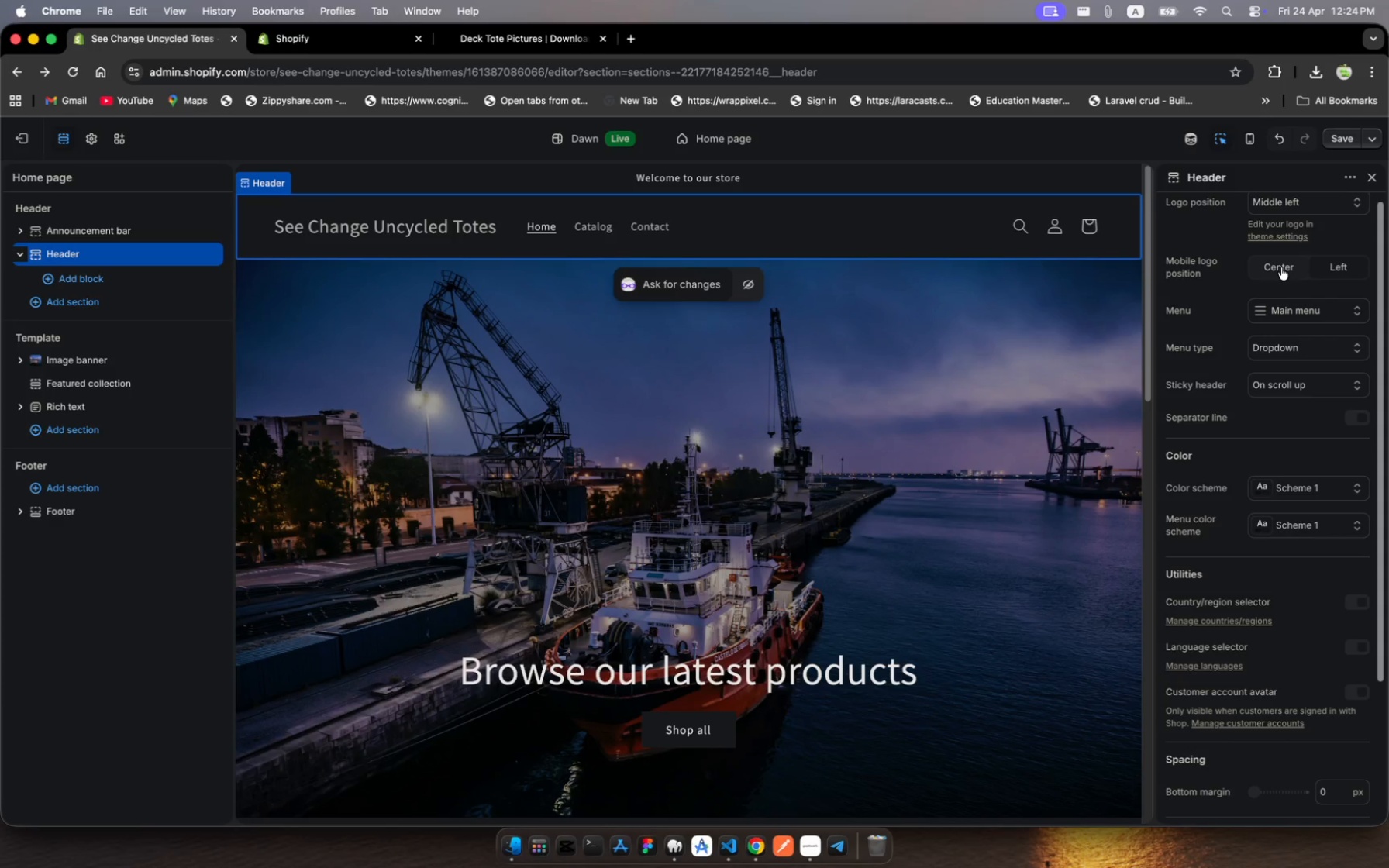 
left_click([24, 140])
 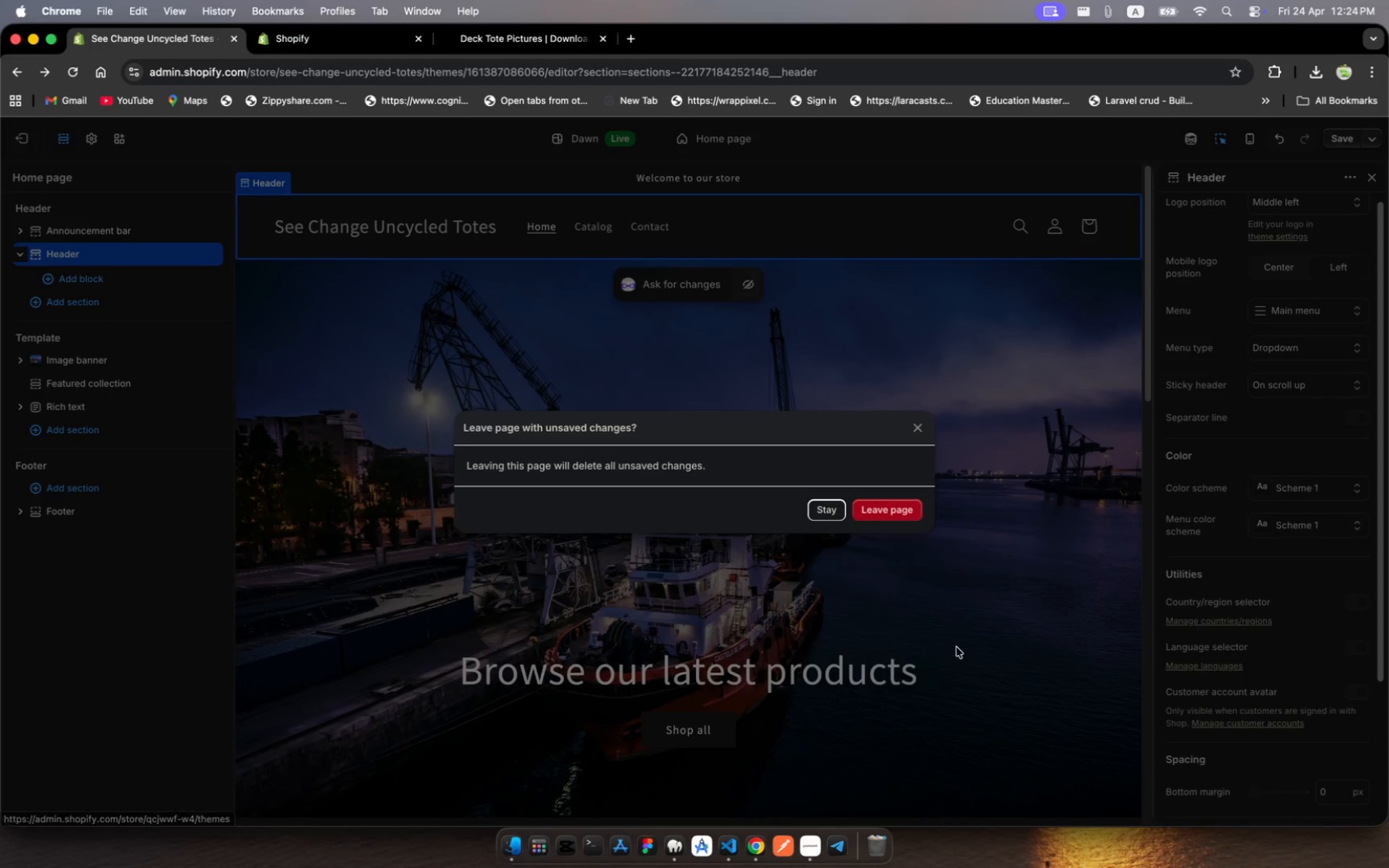 
left_click([878, 506])
 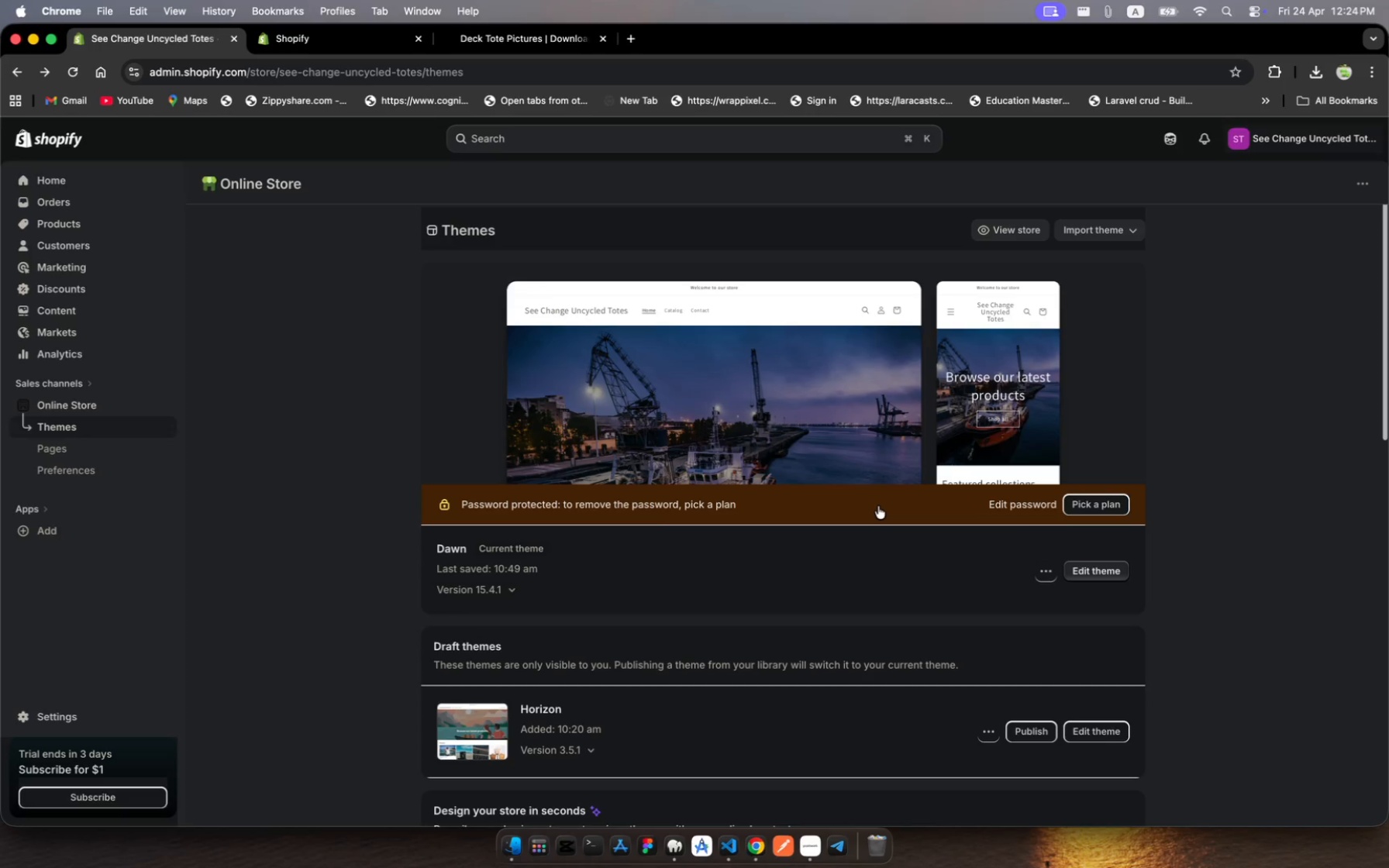 
wait(5.42)
 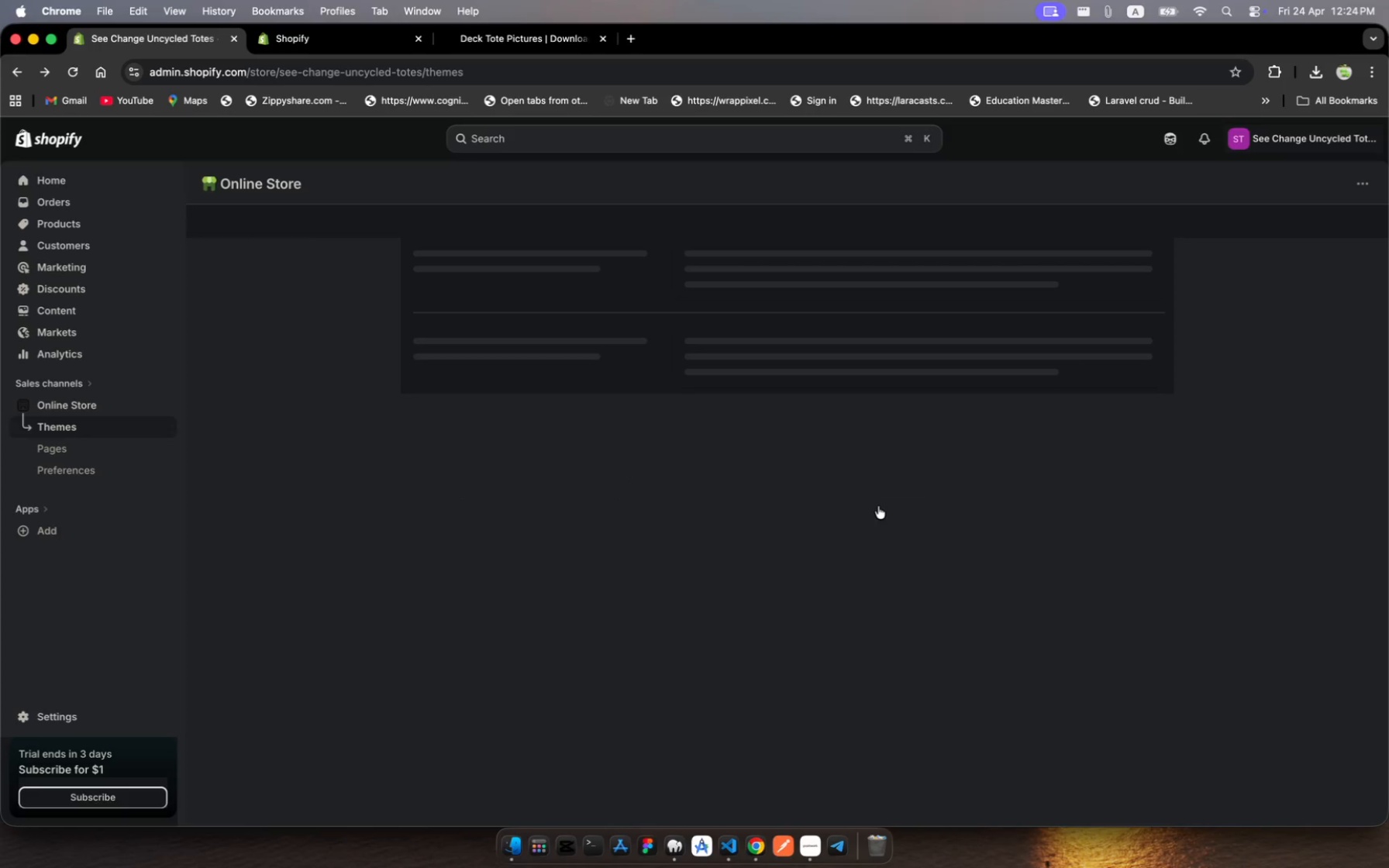 
scroll: coordinate [870, 604], scroll_direction: up, amount: 151.0
 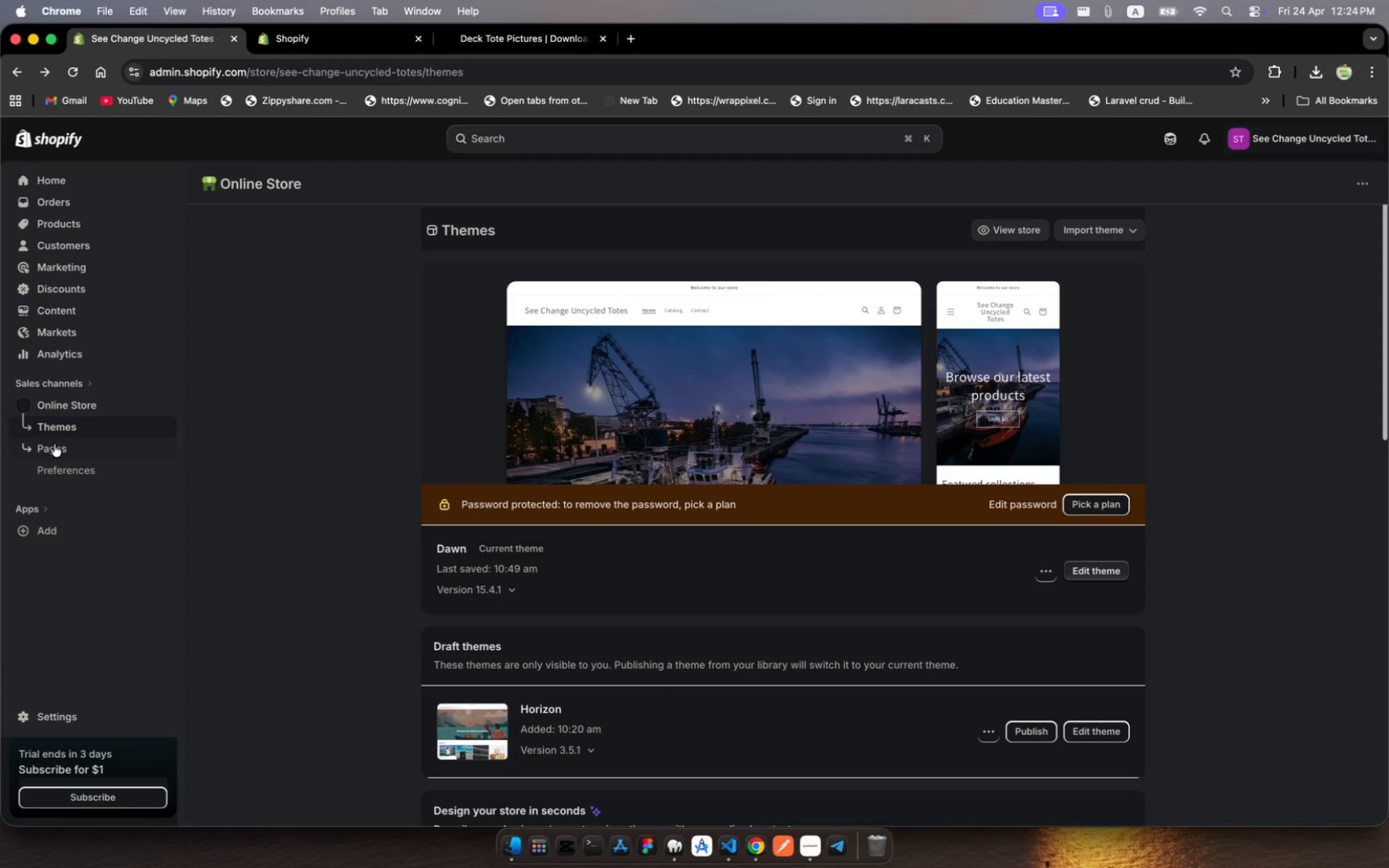 
left_click([53, 446])
 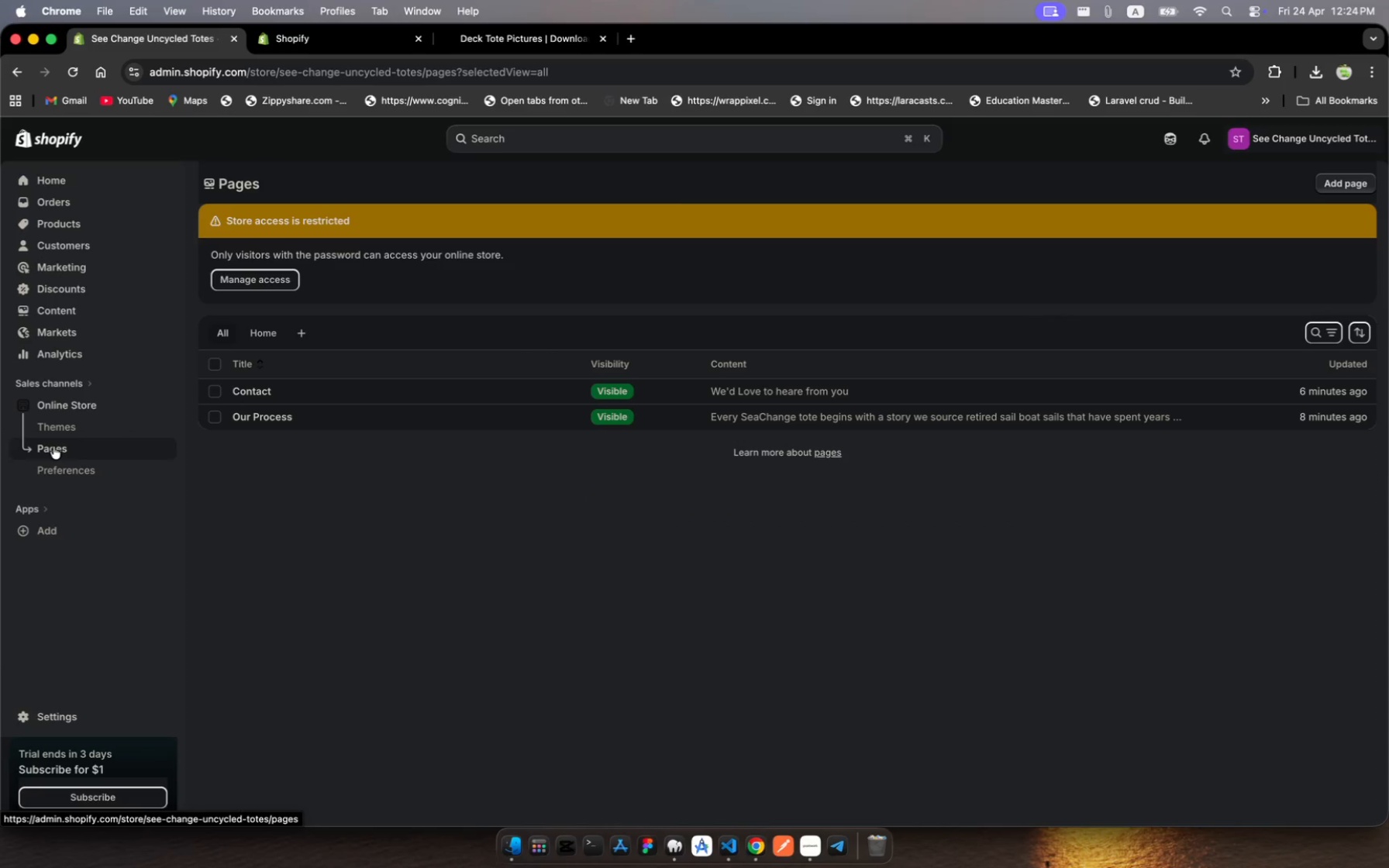 
wait(8.38)
 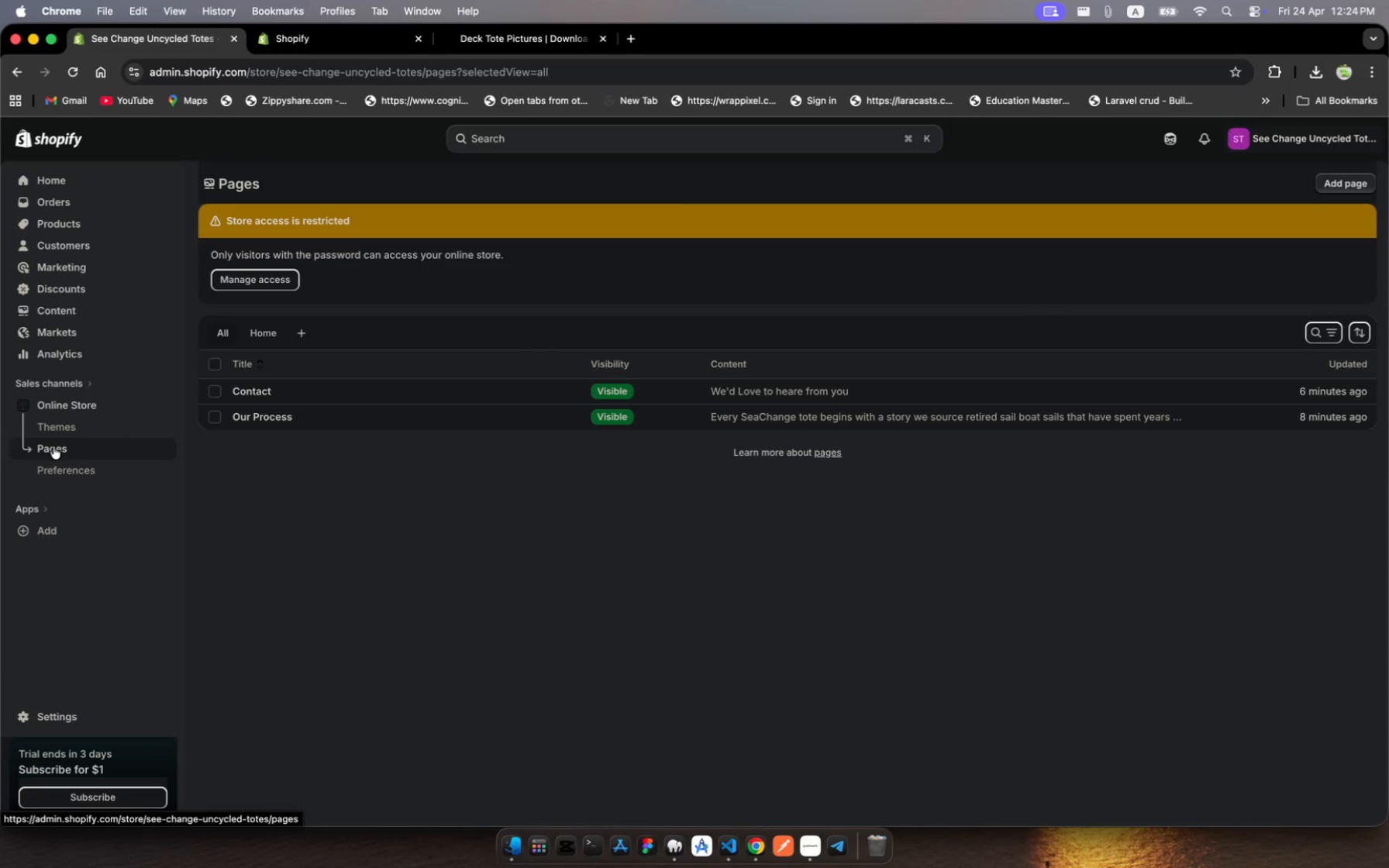 
left_click([74, 432])
 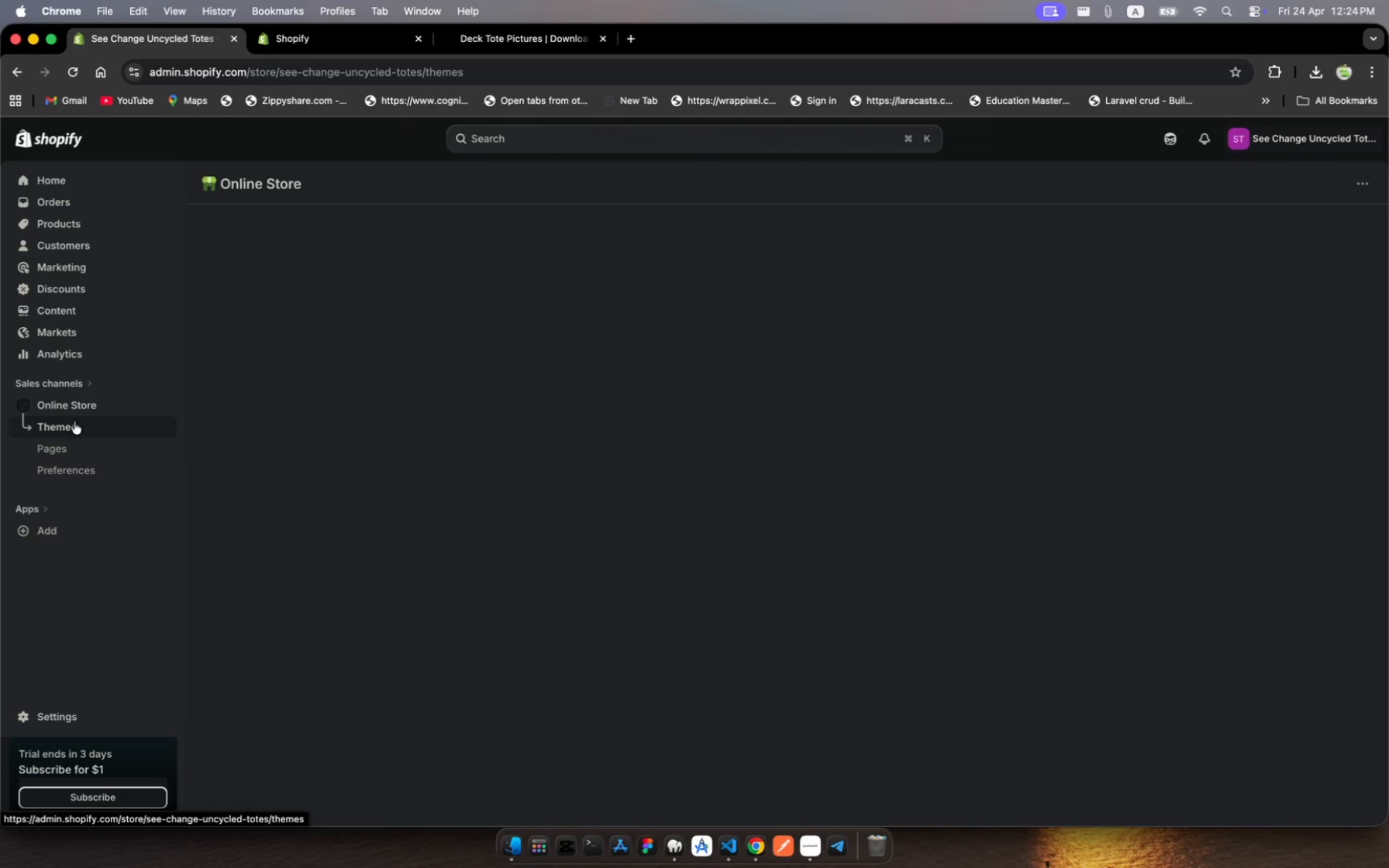 
left_click([78, 401])
 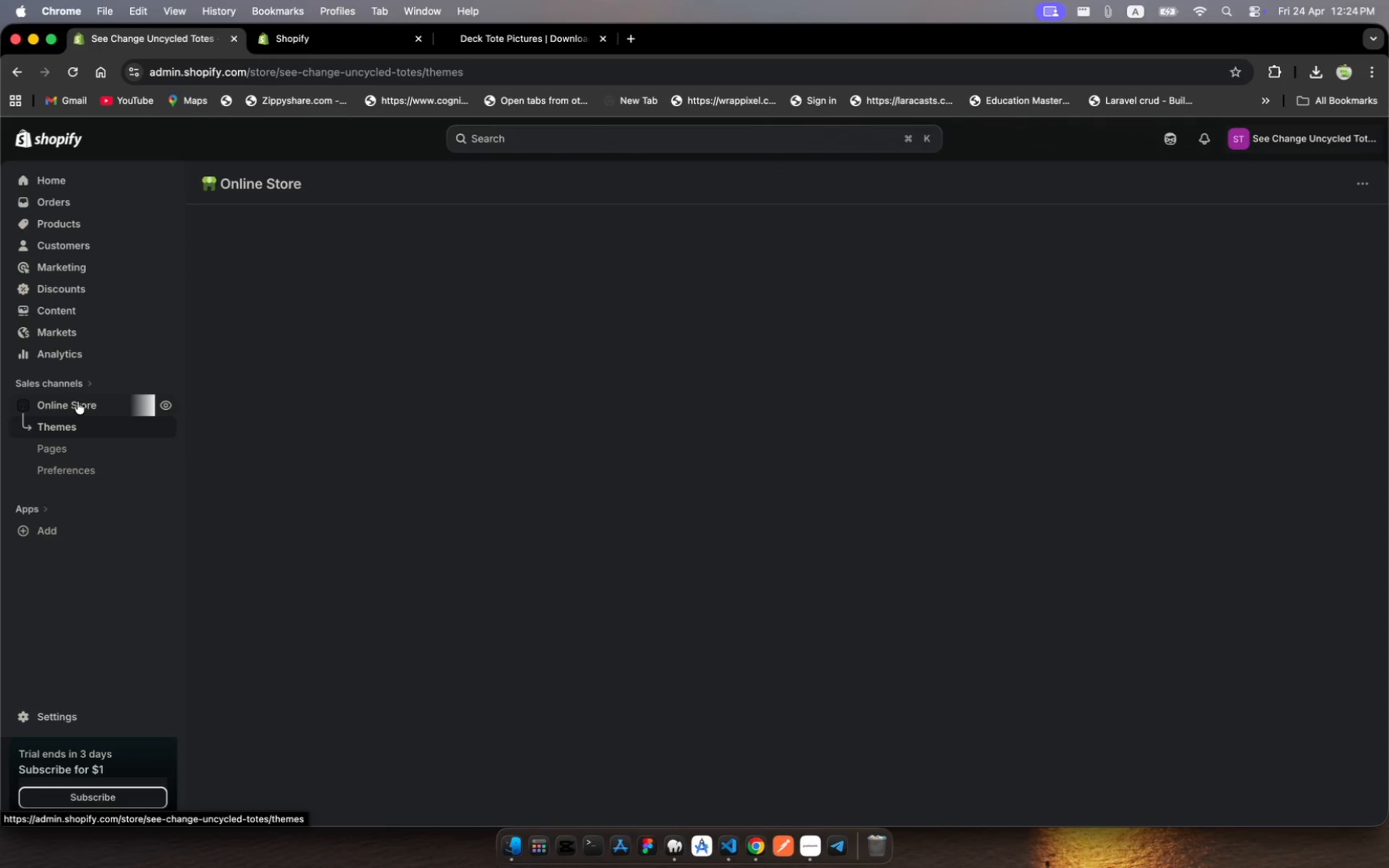 
left_click([78, 401])
 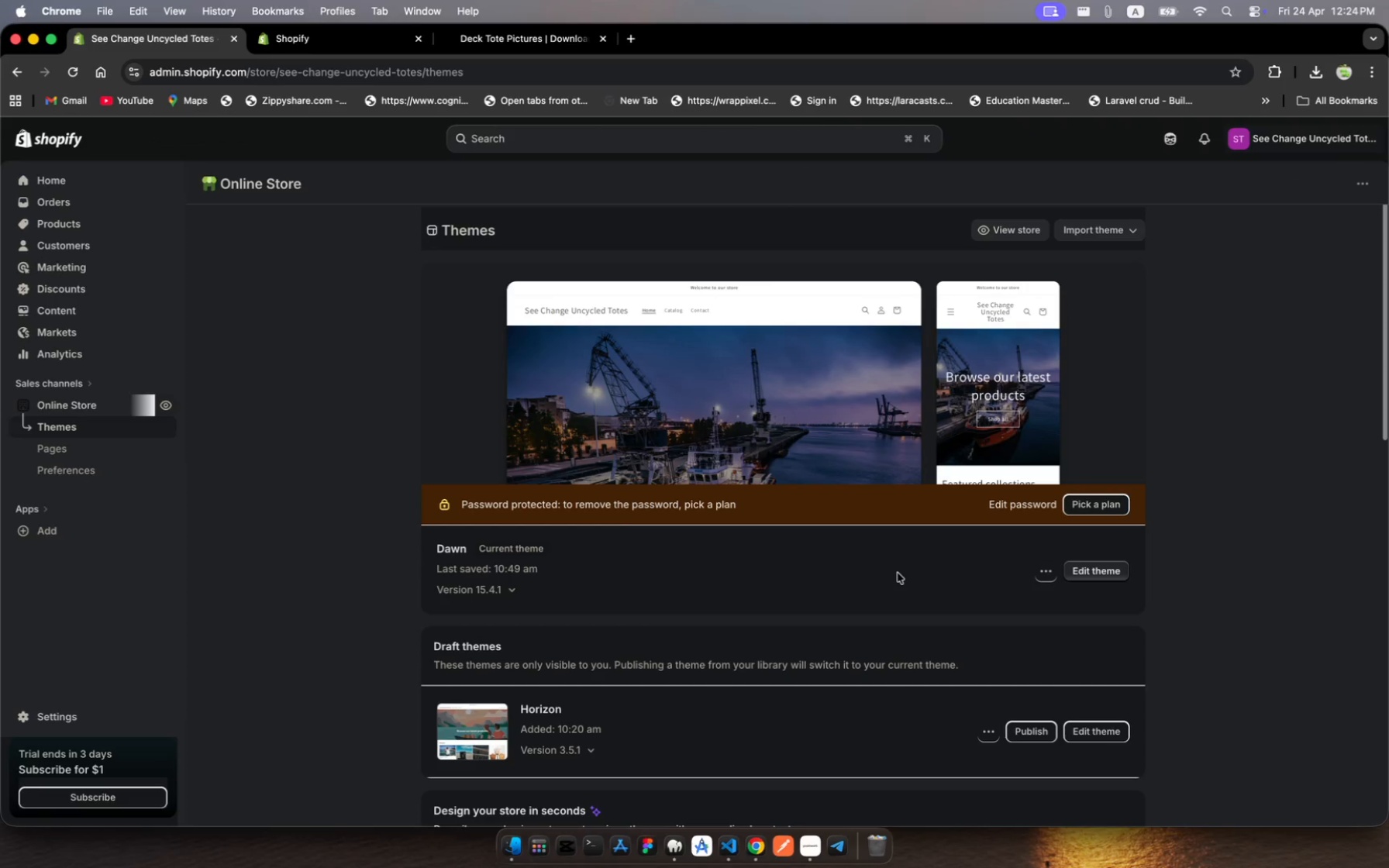 
wait(5.35)
 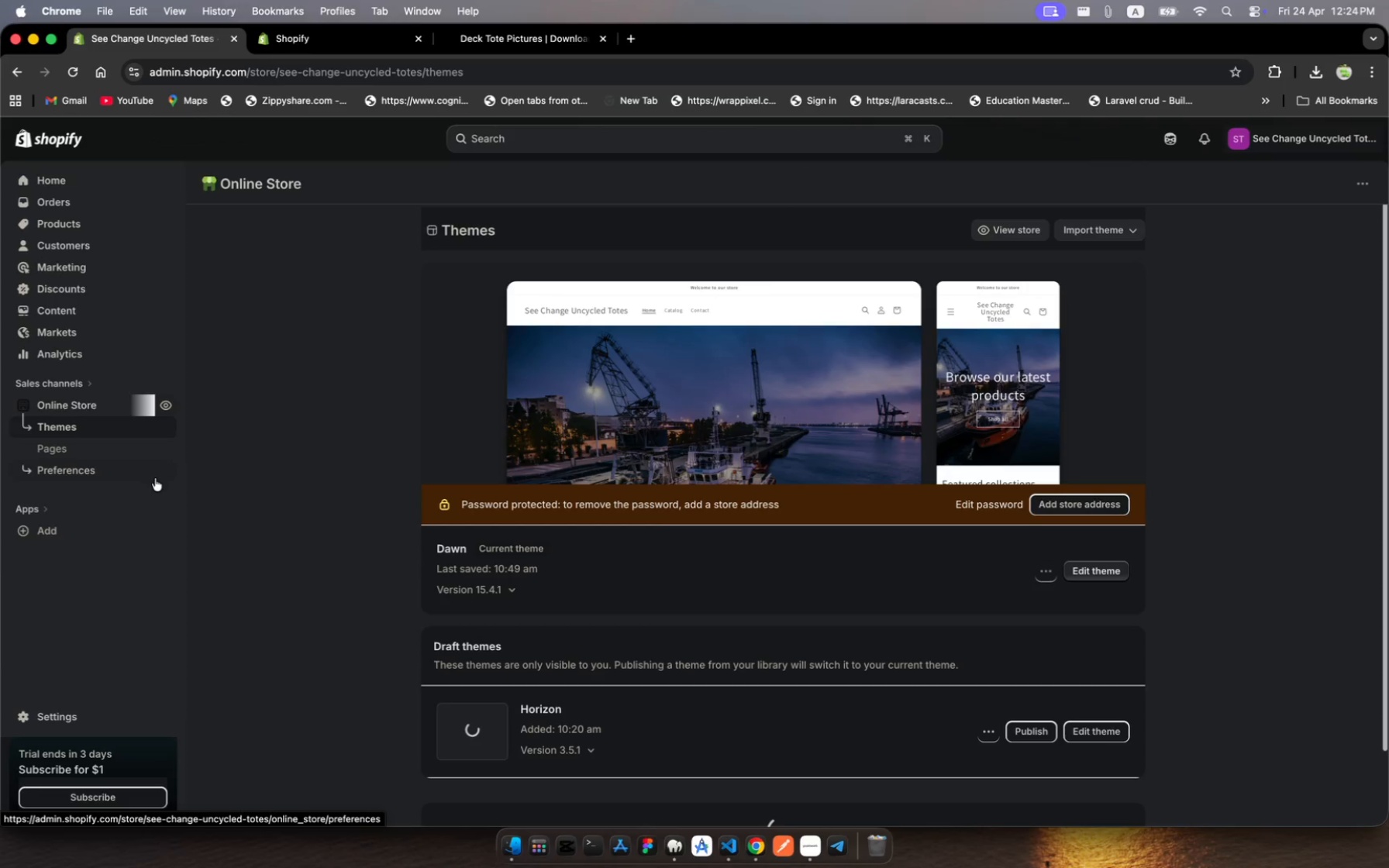 
left_click([1057, 574])
 